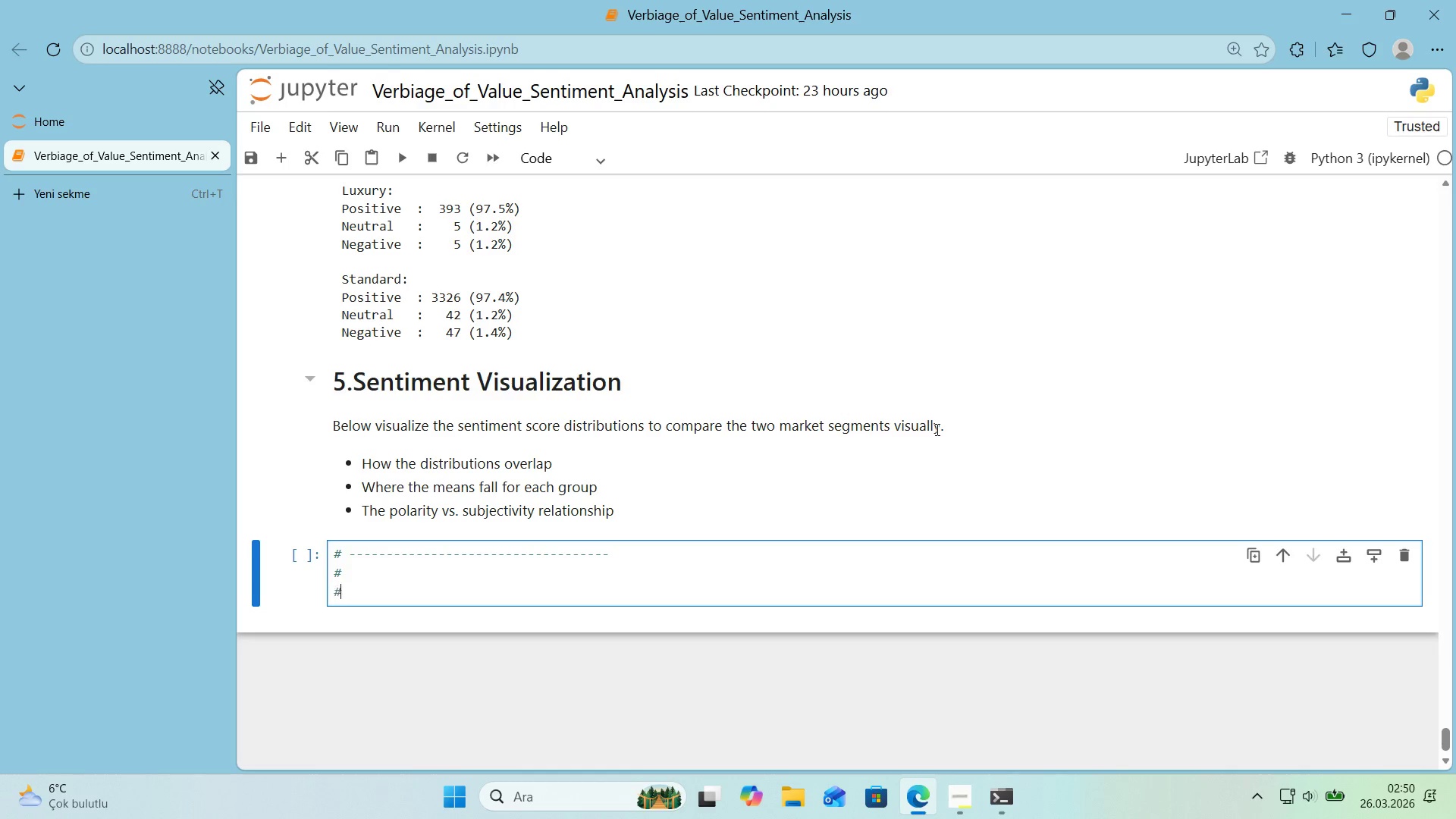 
key(Alt+Control+3)
 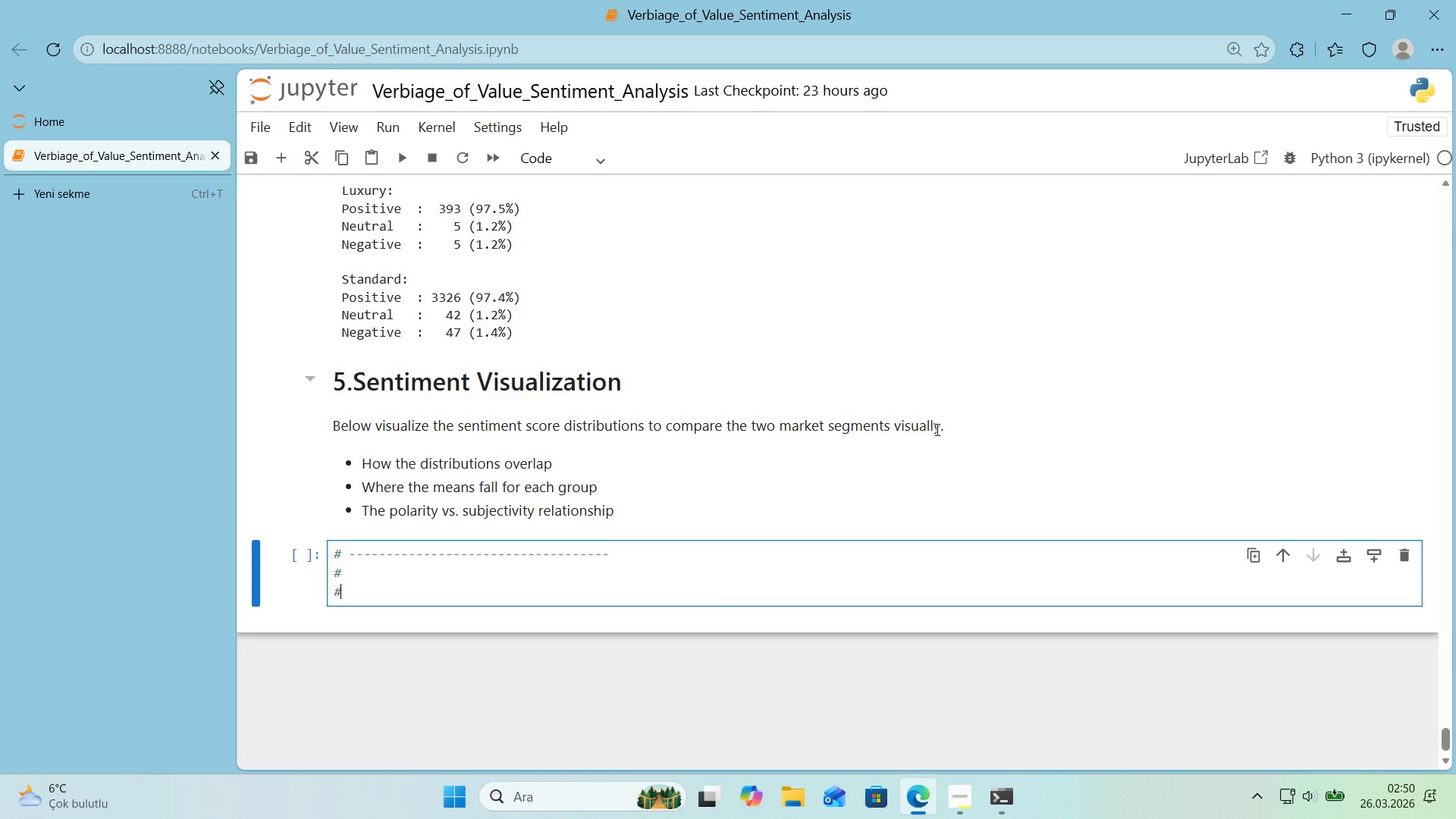 
key(Space)
 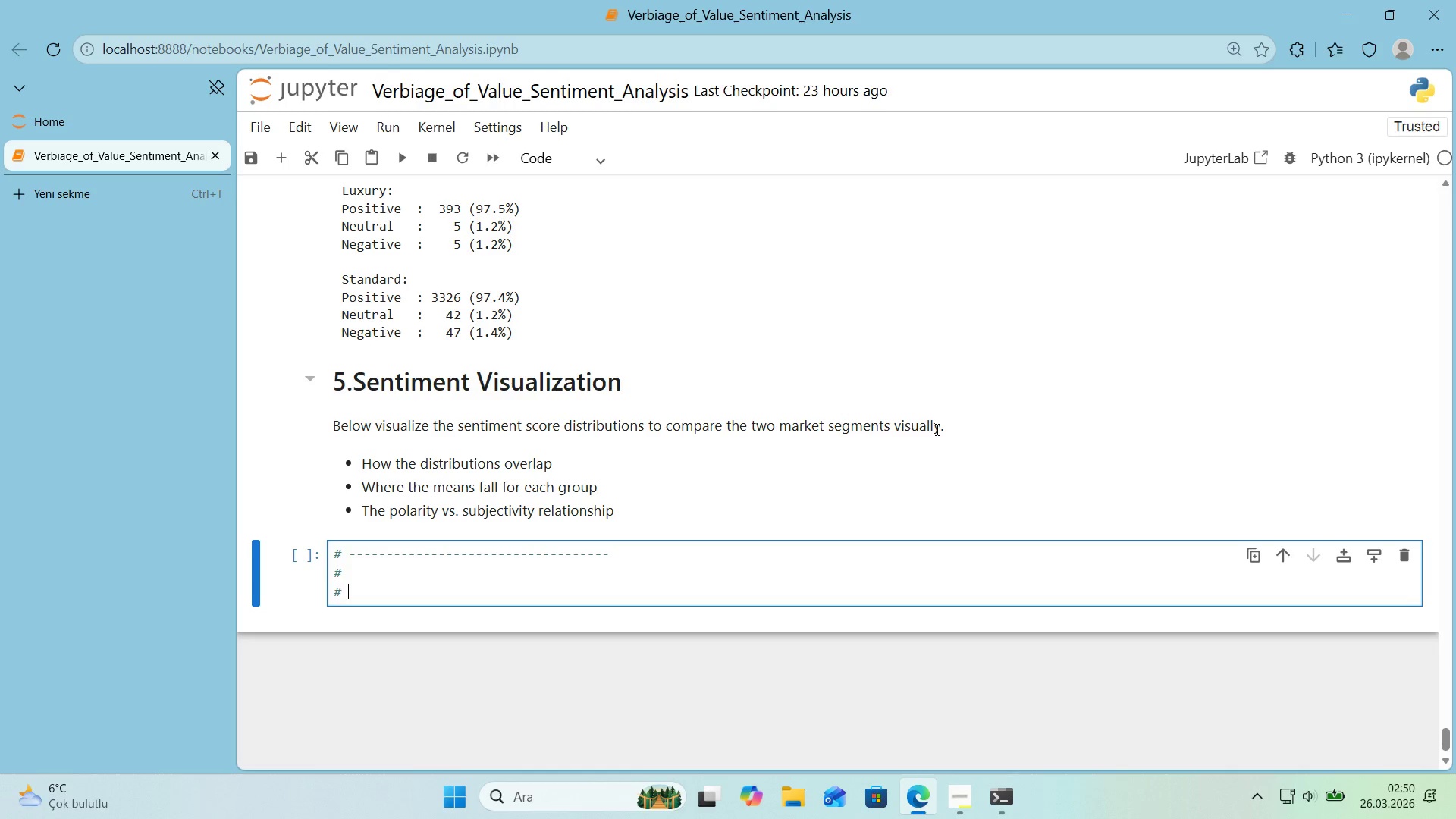 
hold_key(key=NumpadSubtract, duration=1.48)
 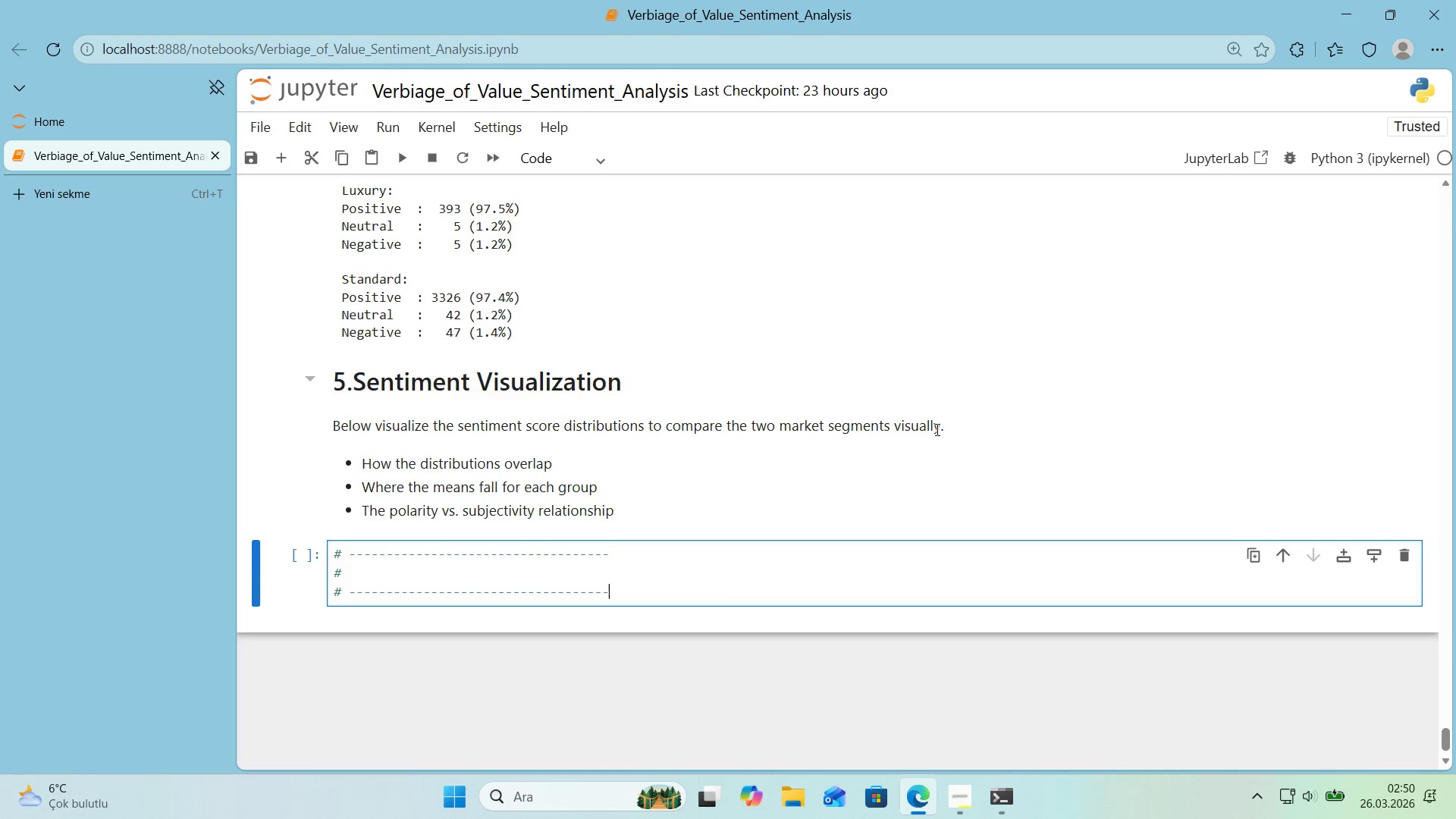 
key(NumpadSubtract)
 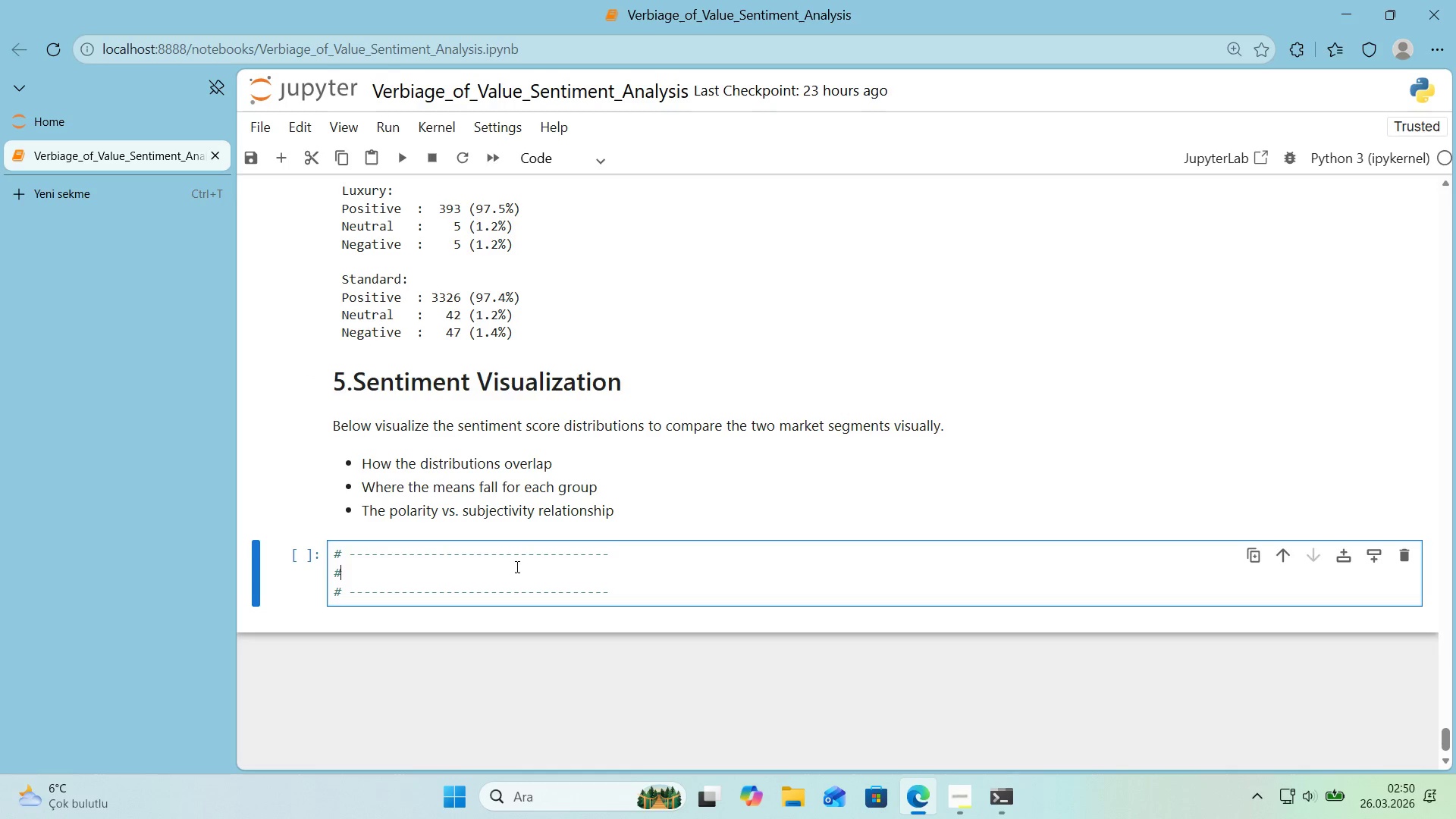 
type( Sent'ment D'str'but'on)
 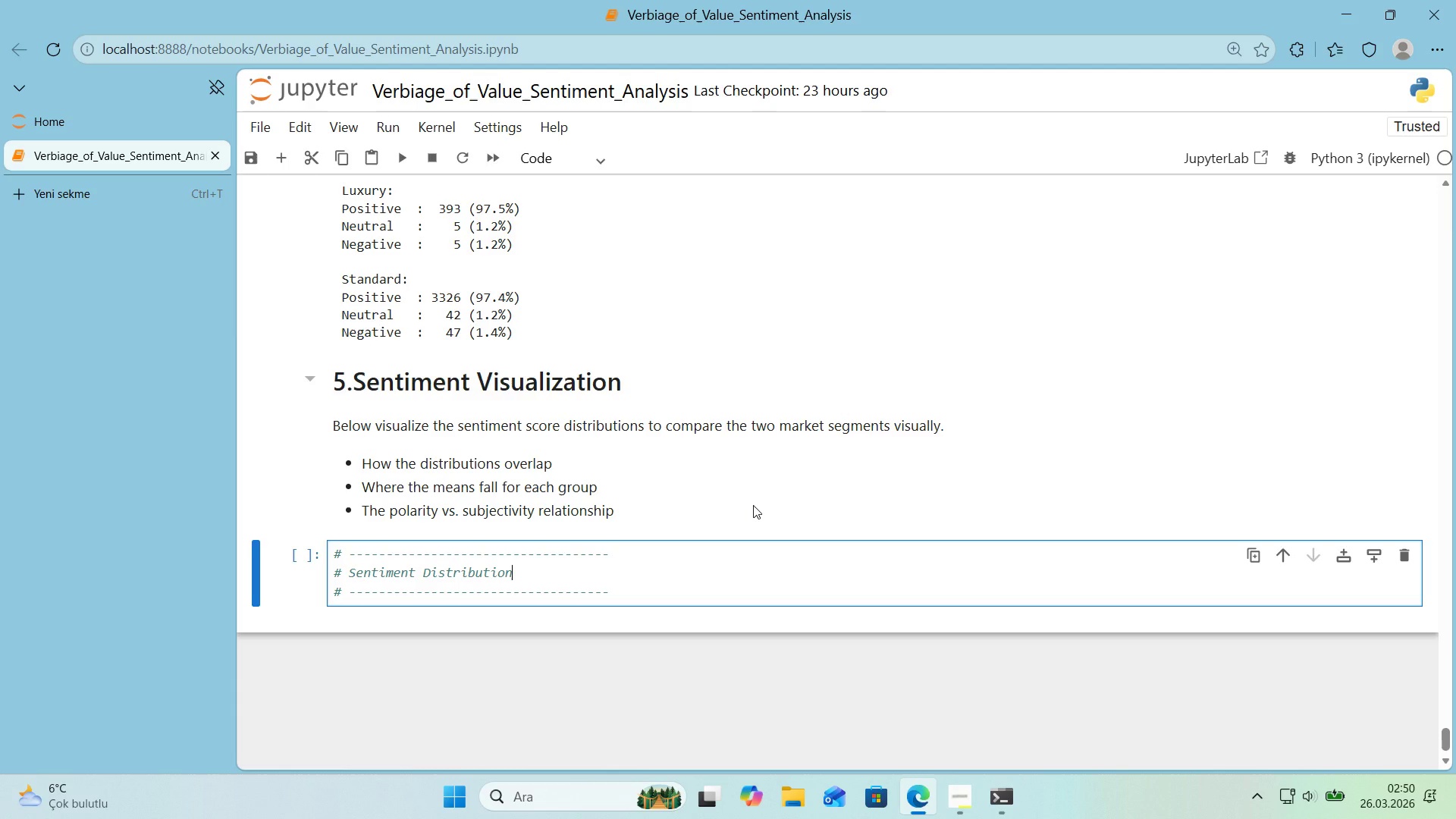 
wait(10.0)
 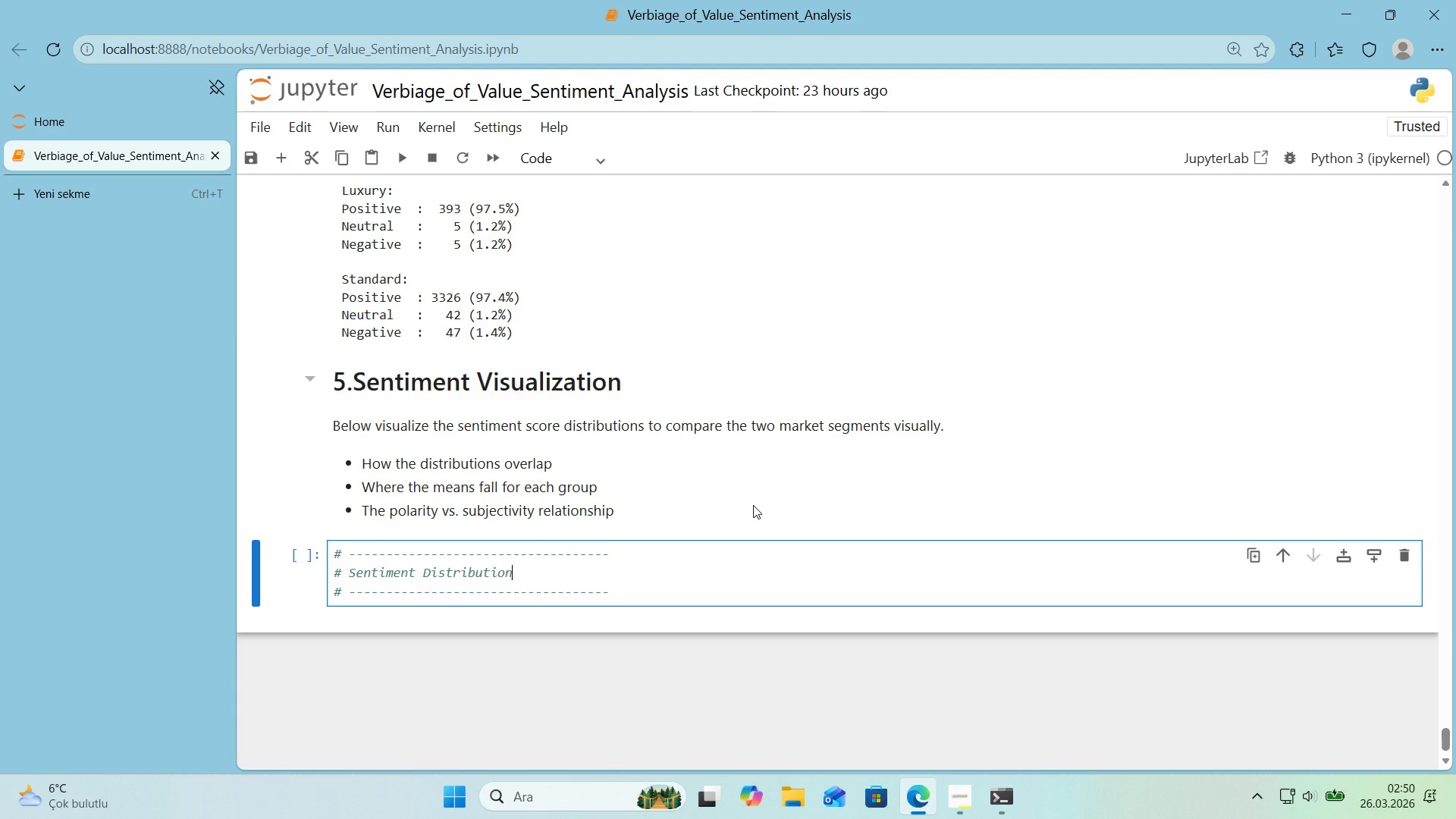 
key(Enter)
 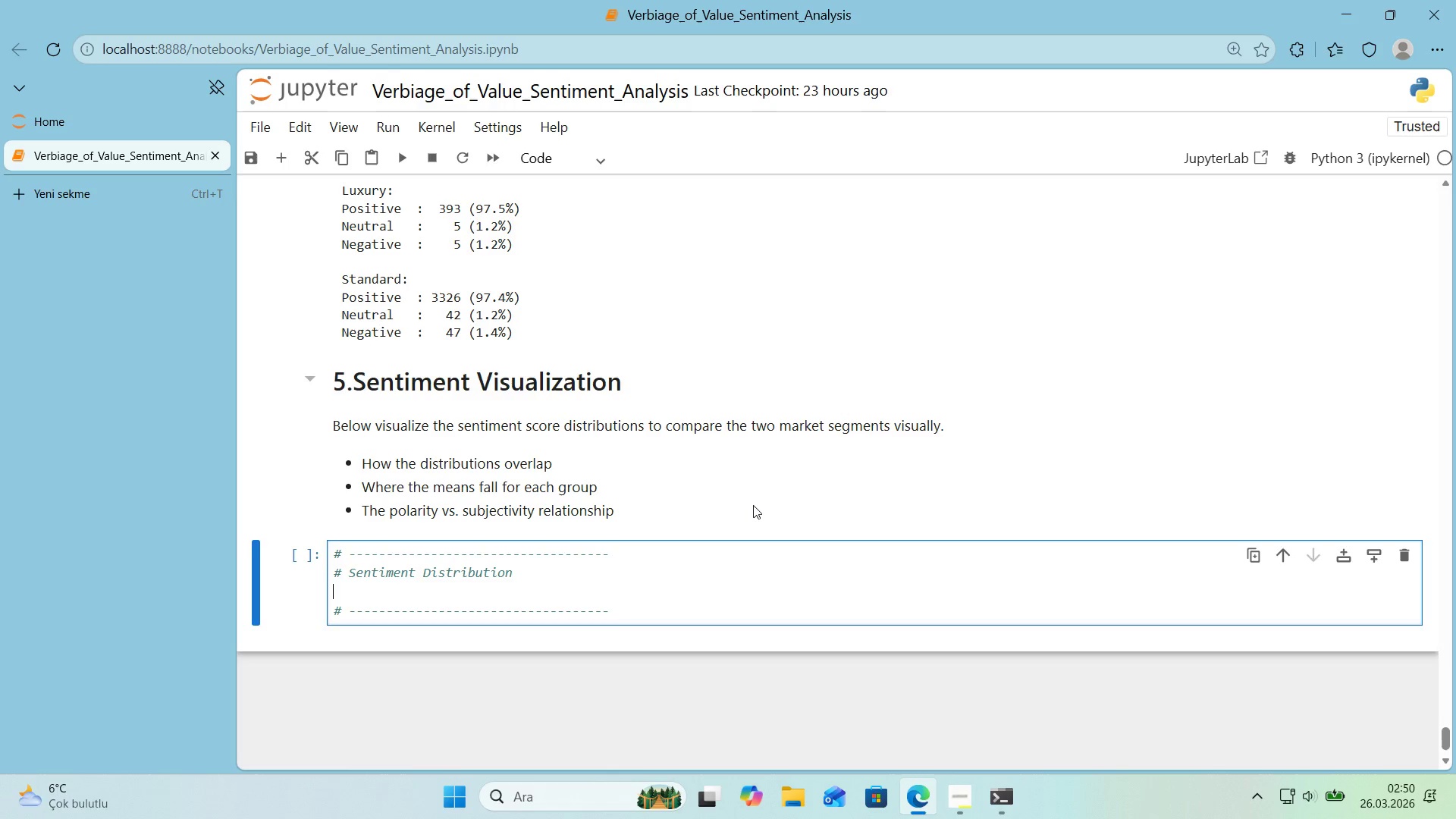 
key(CapsLock)
 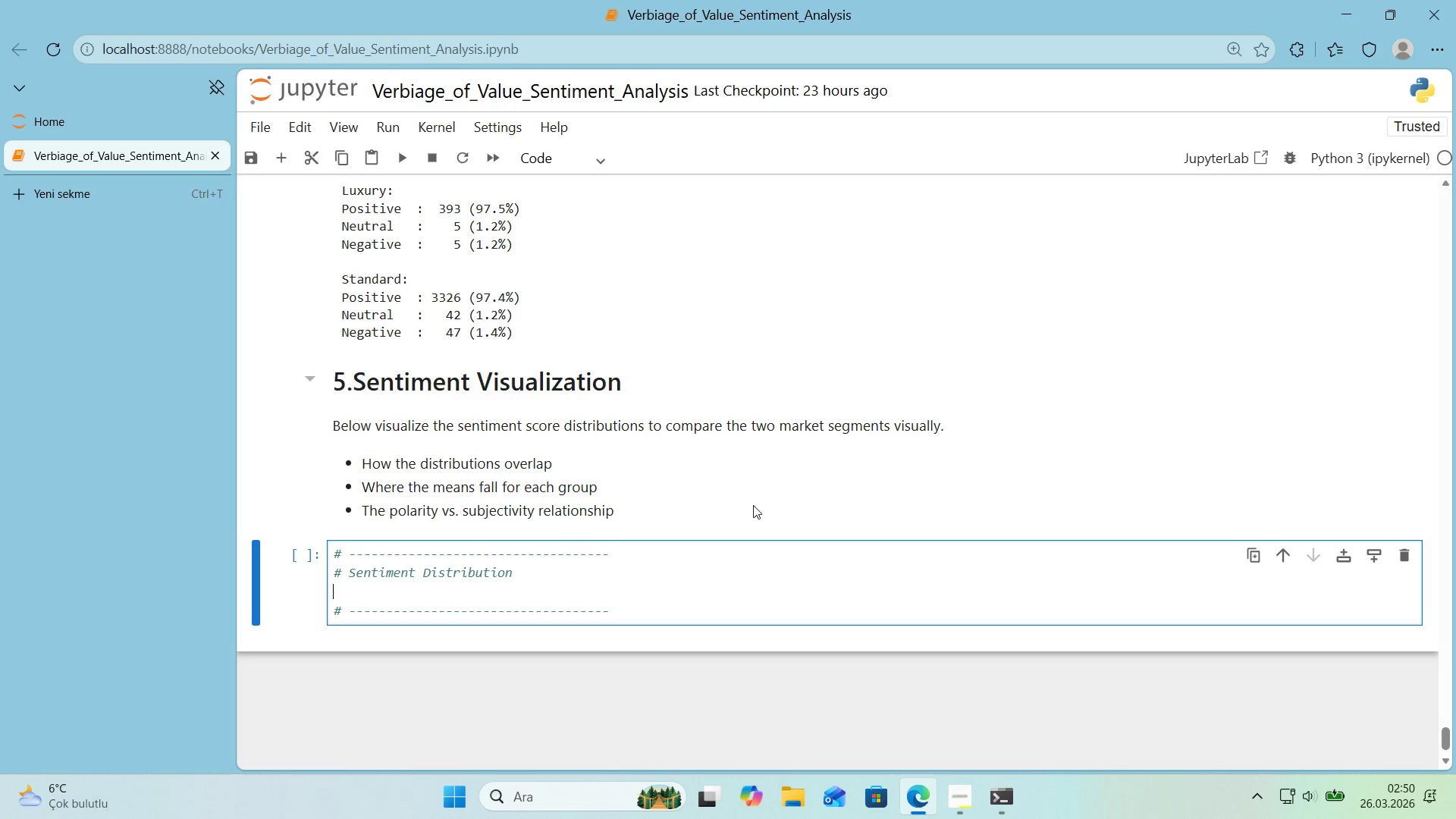 
key(L)
 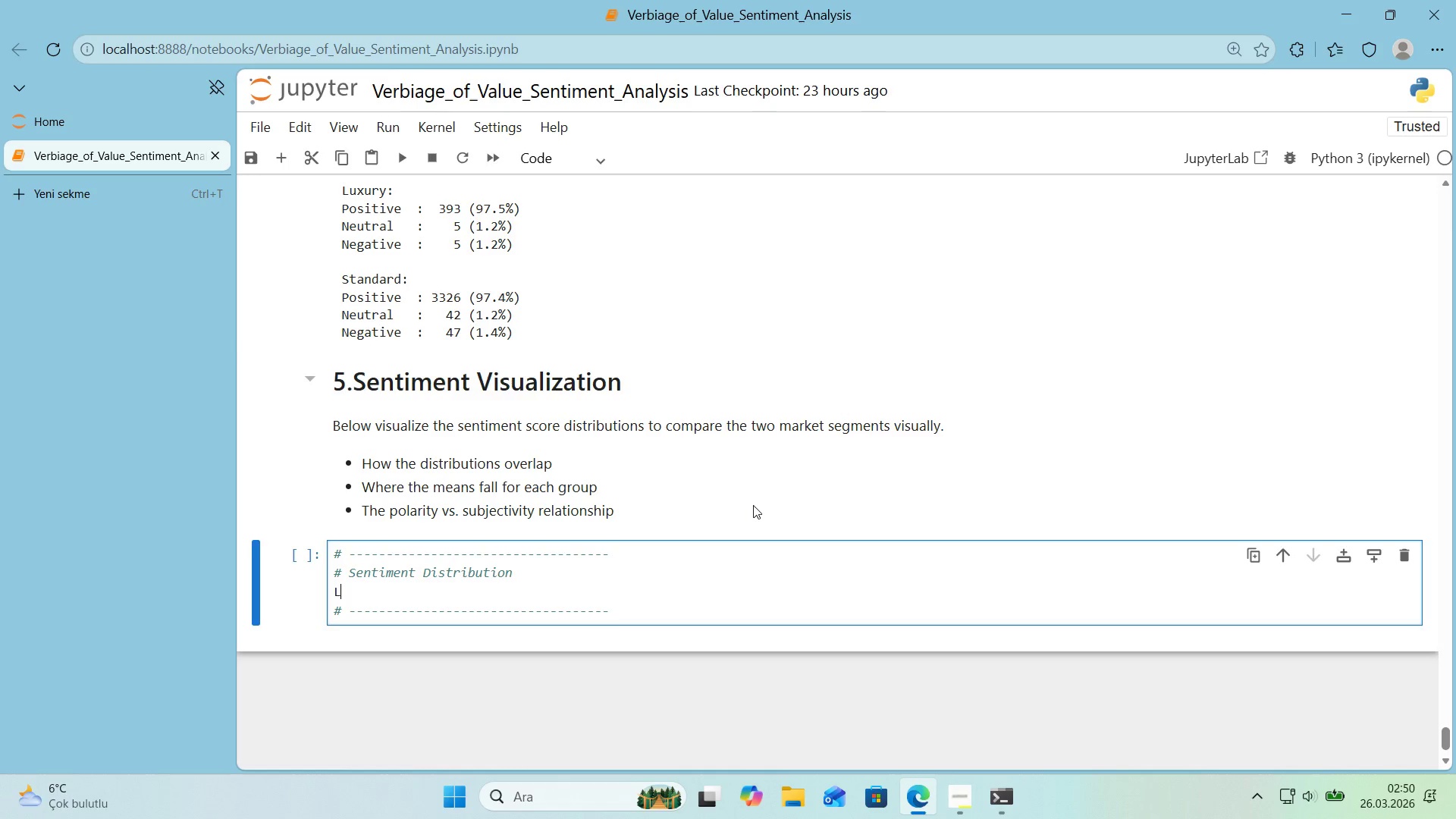 
key(CapsLock)
 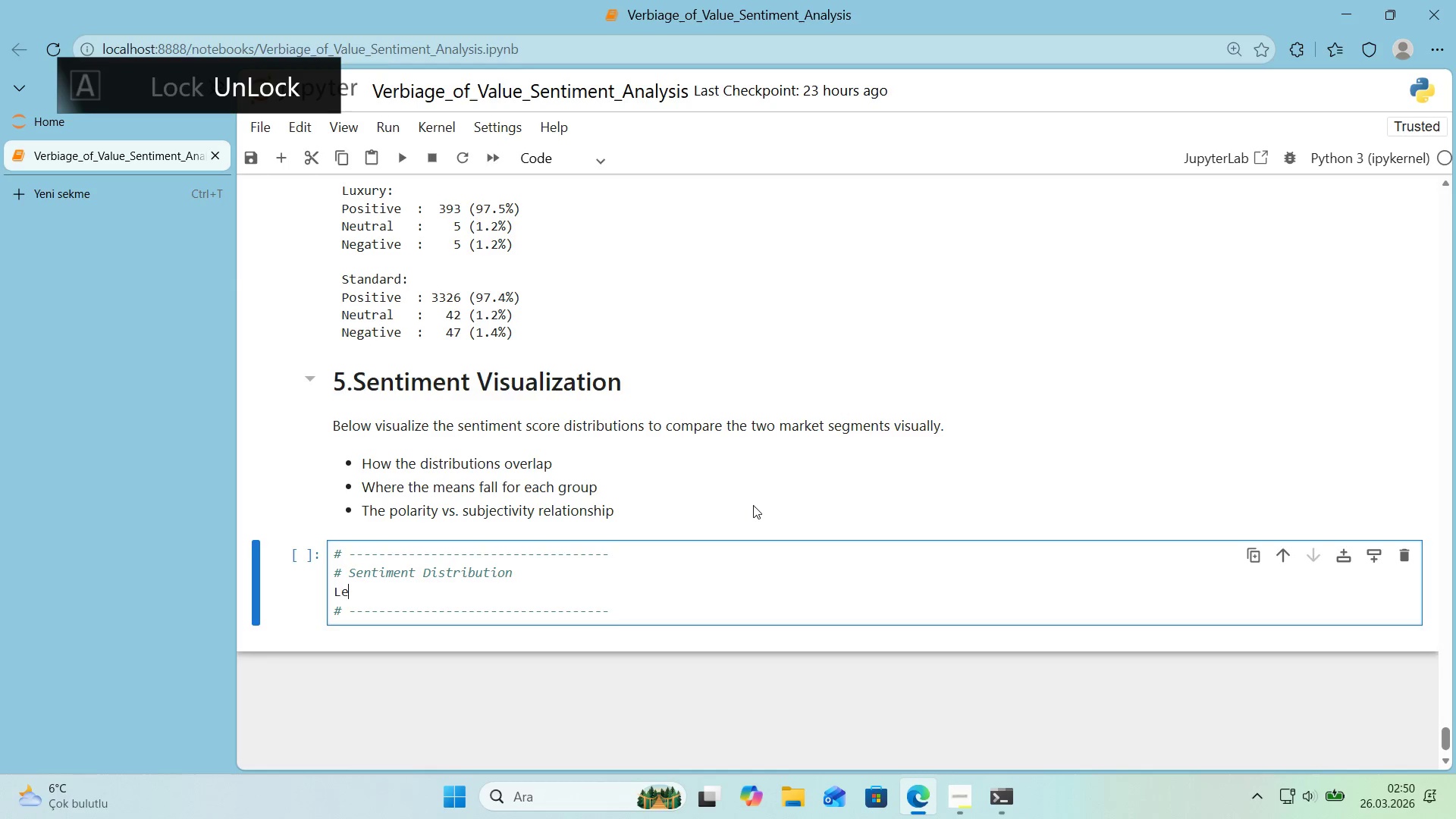 
key(E)
 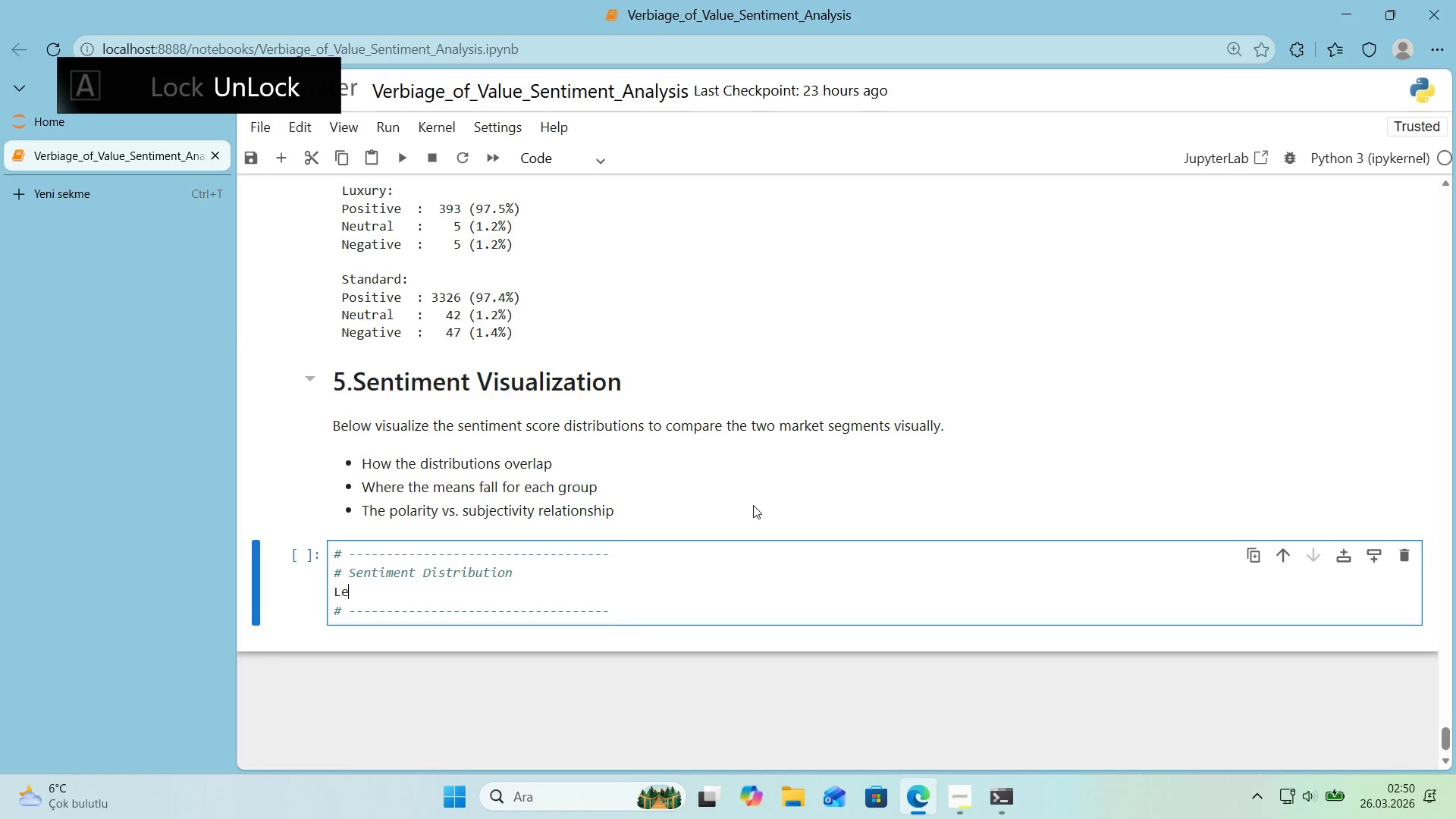 
key(Backspace)
 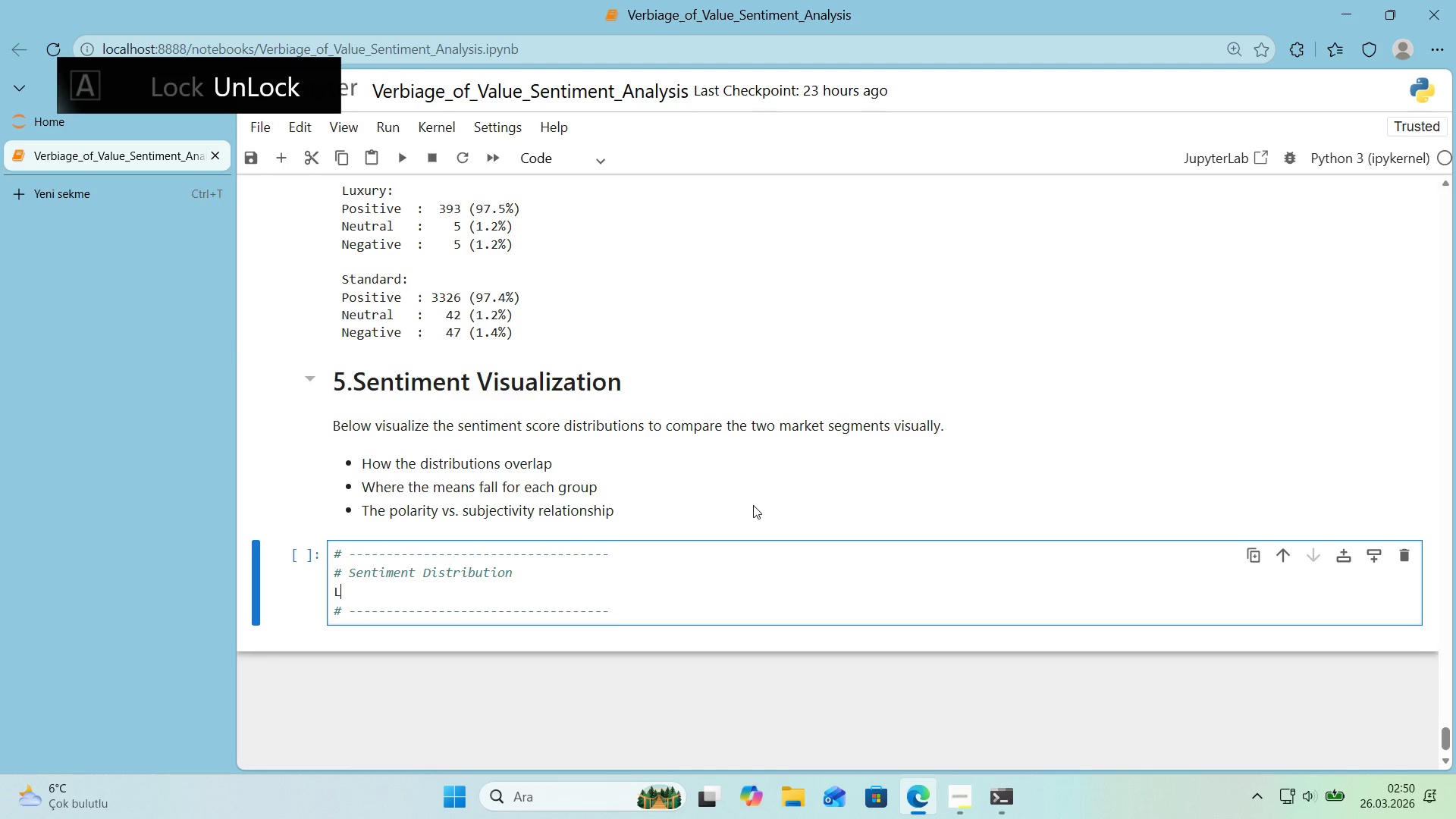 
key(Backspace)
 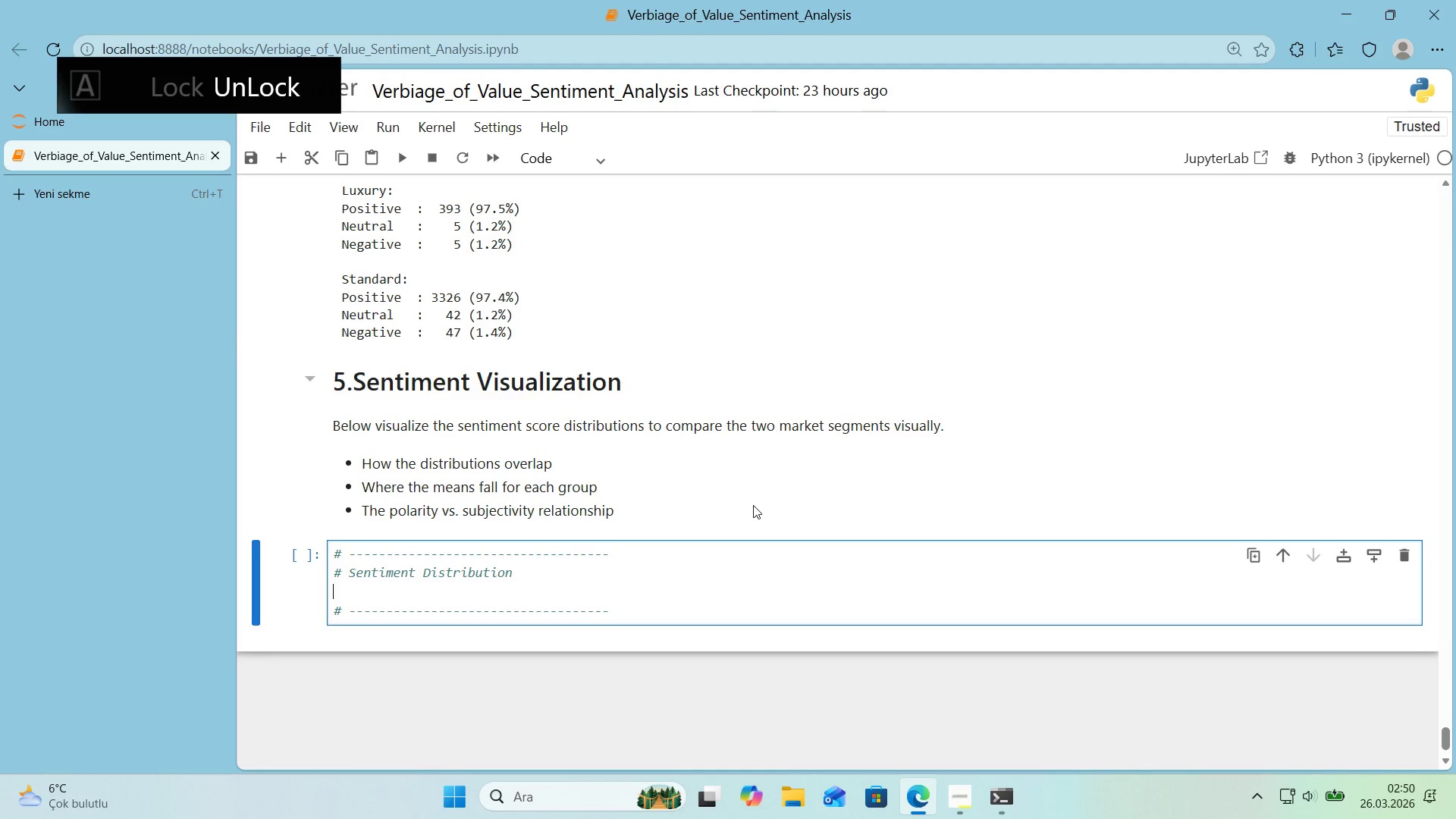 
key(Alt+Control+3)
 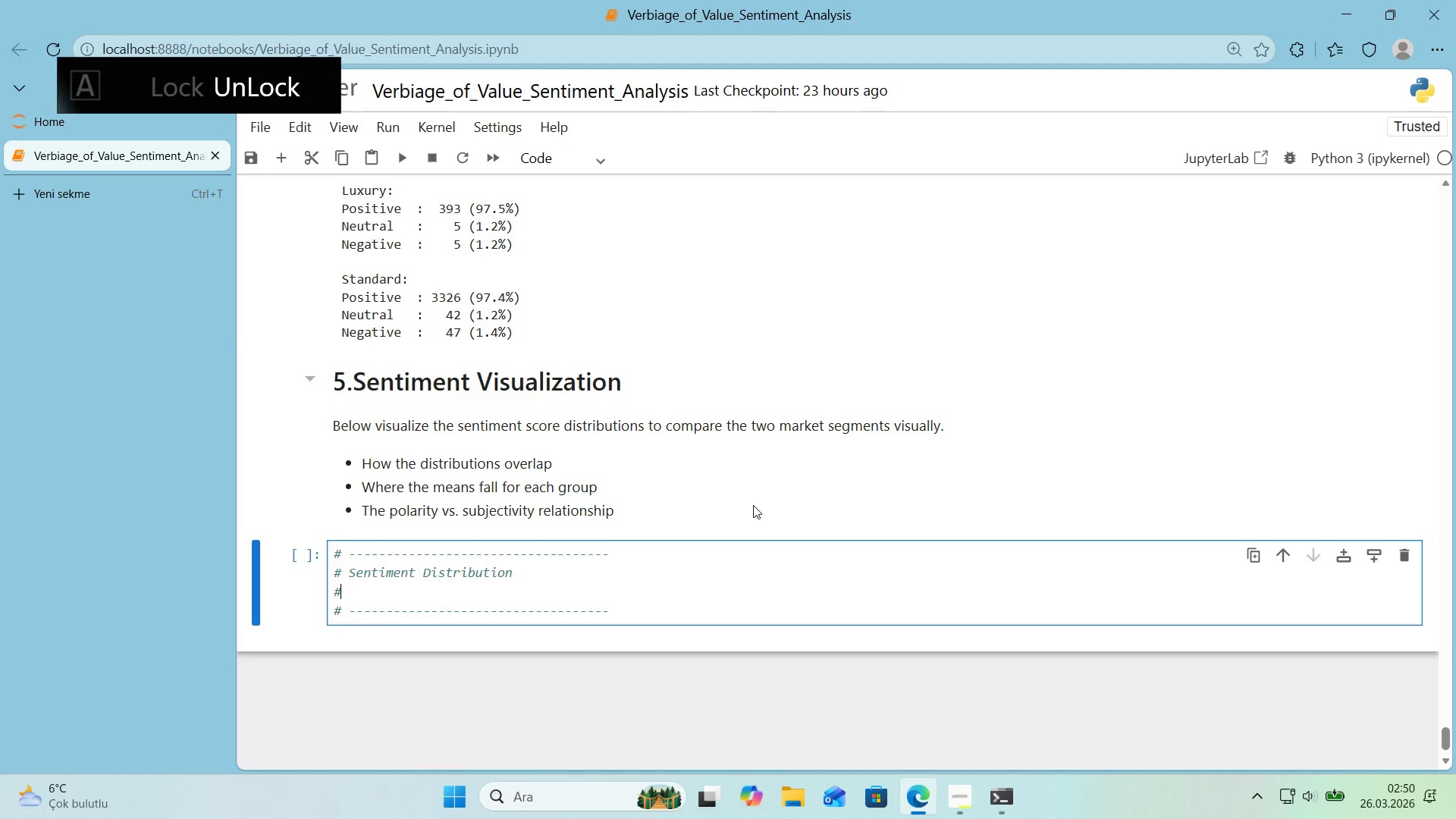 
key(Enter)
 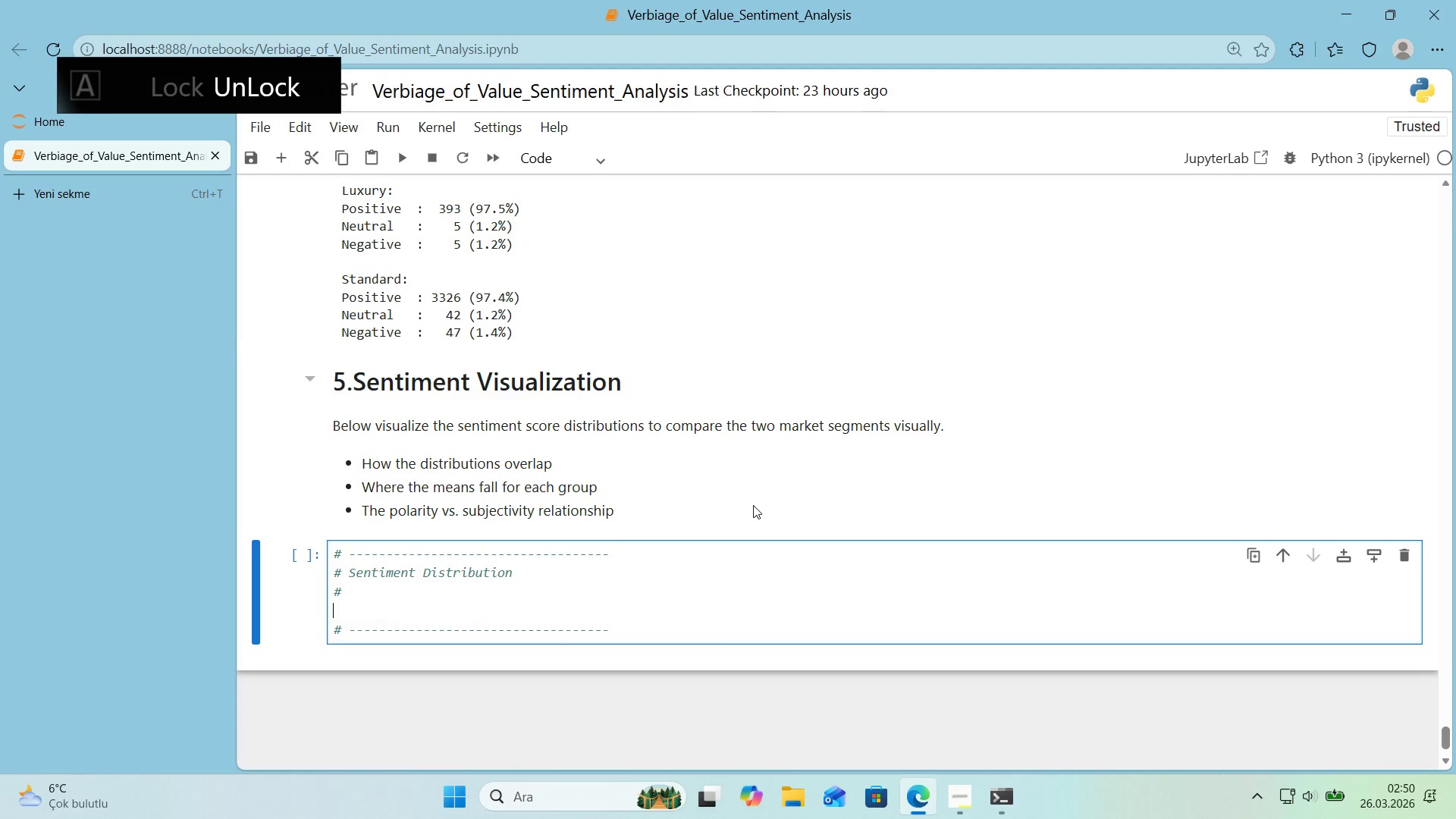 
key(Control+ControlLeft)
 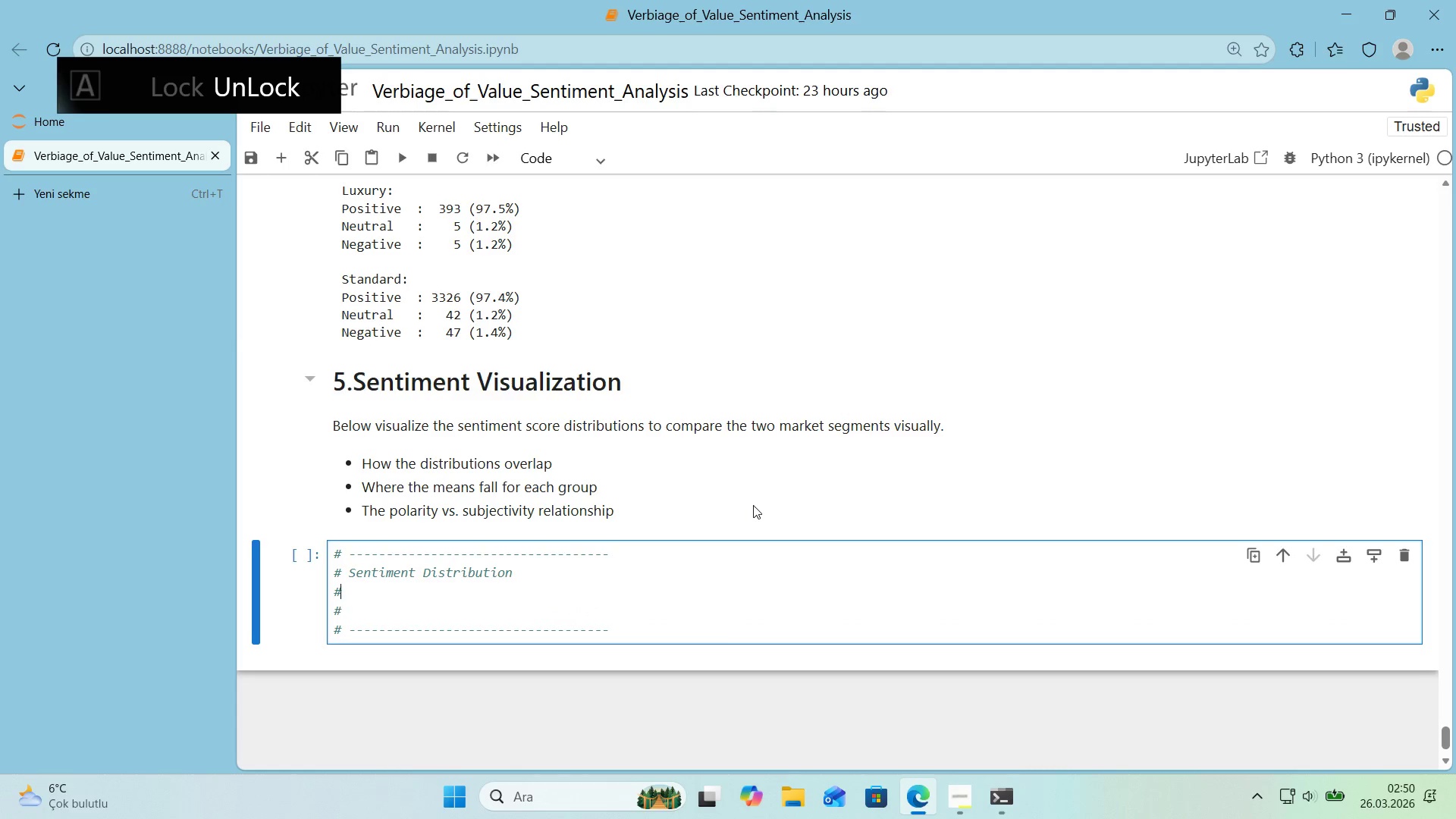 
key(Alt+Control+AltRight)
 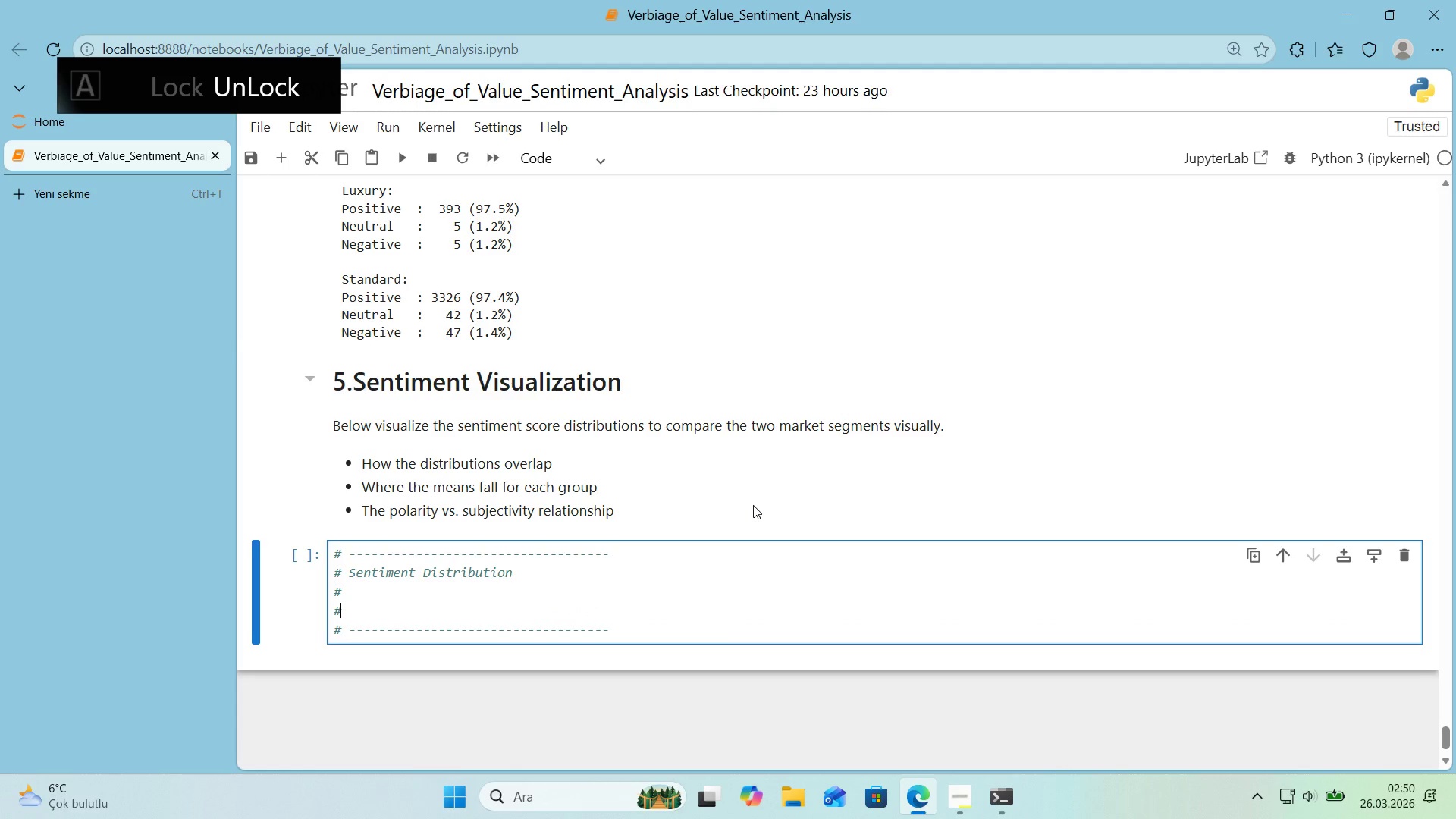 
key(Alt+Control+3)
 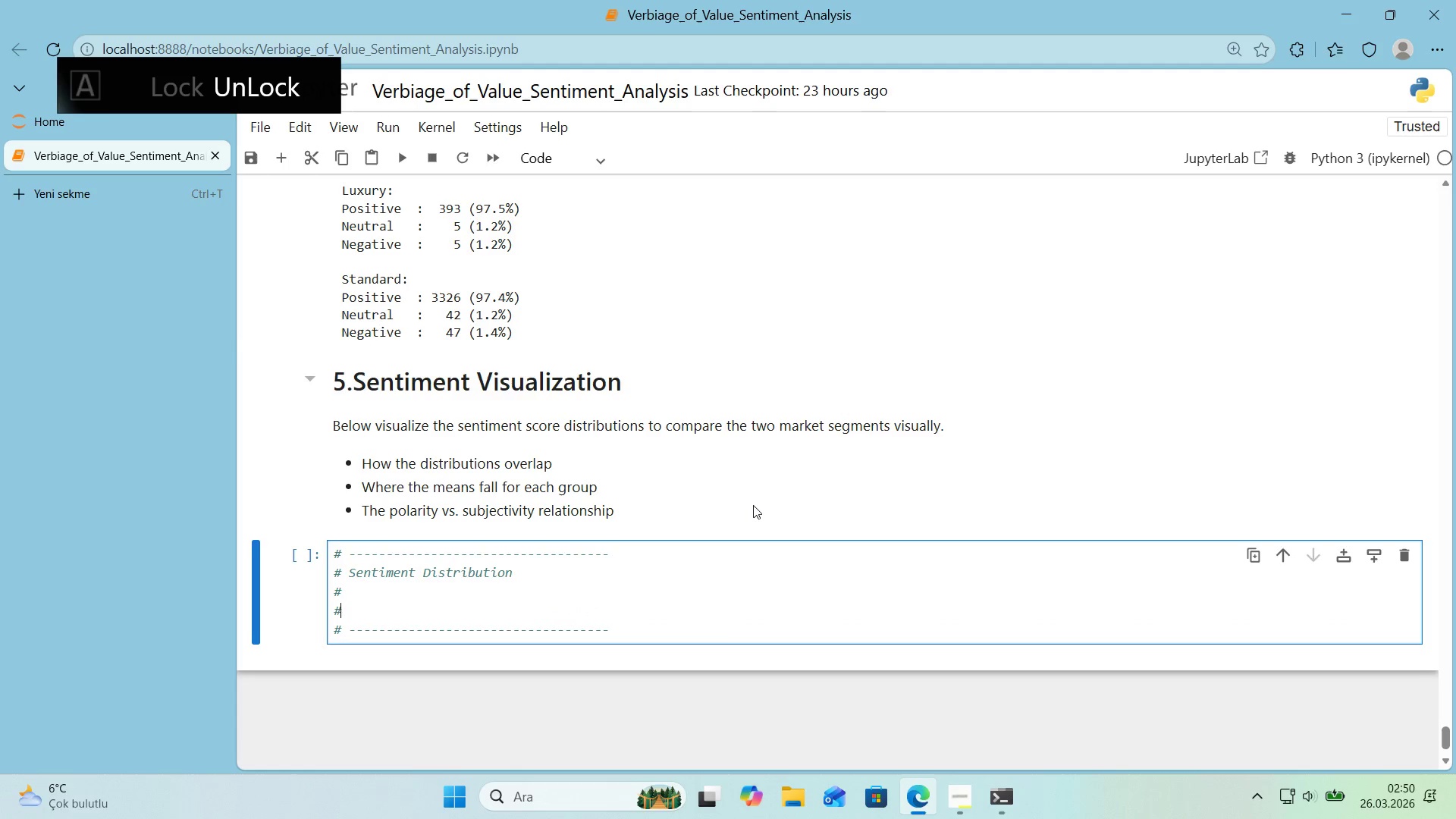 
key(ArrowUp)
 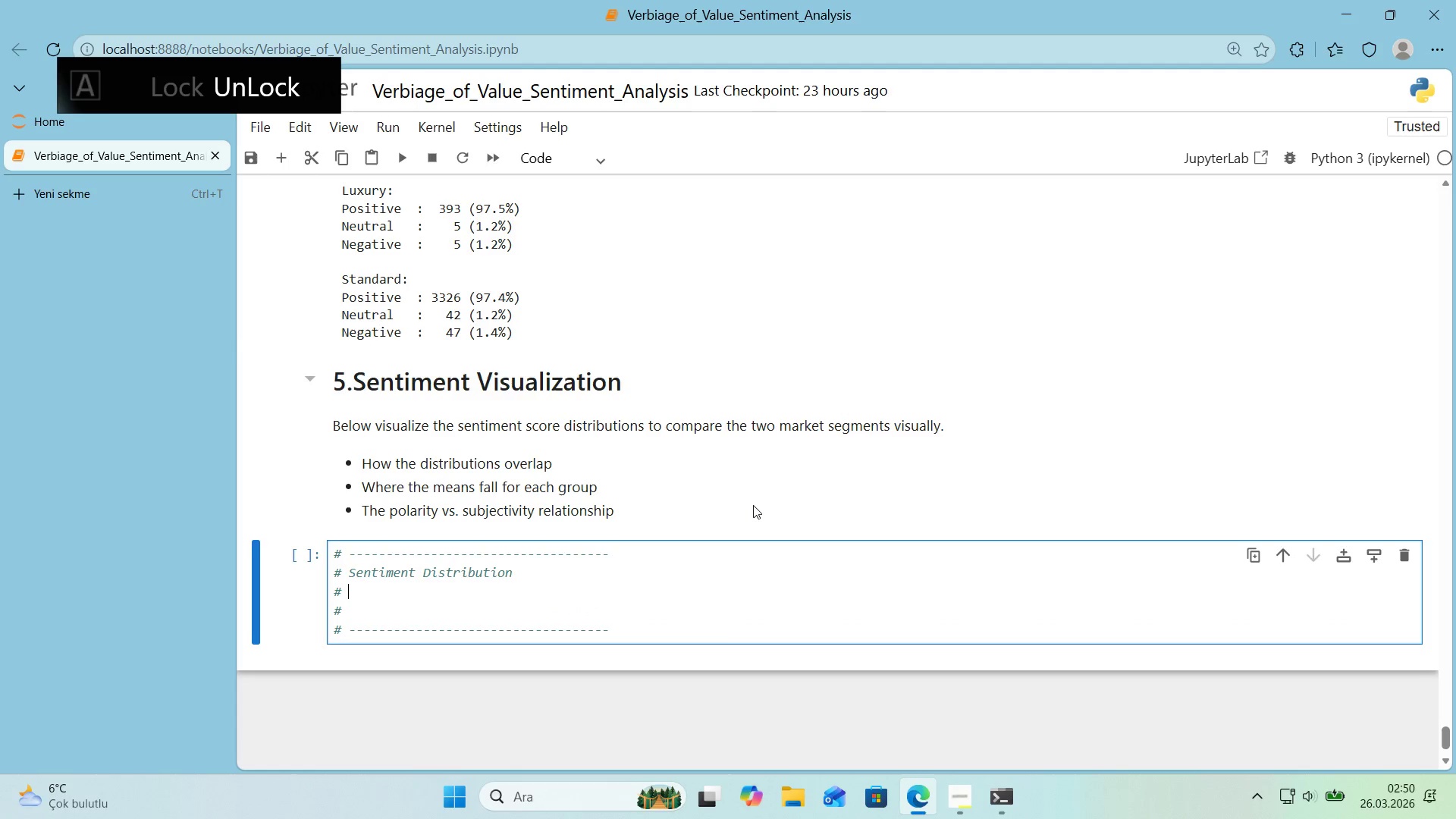 
type( Left> VADER compound score dens'ty h'stograms)
 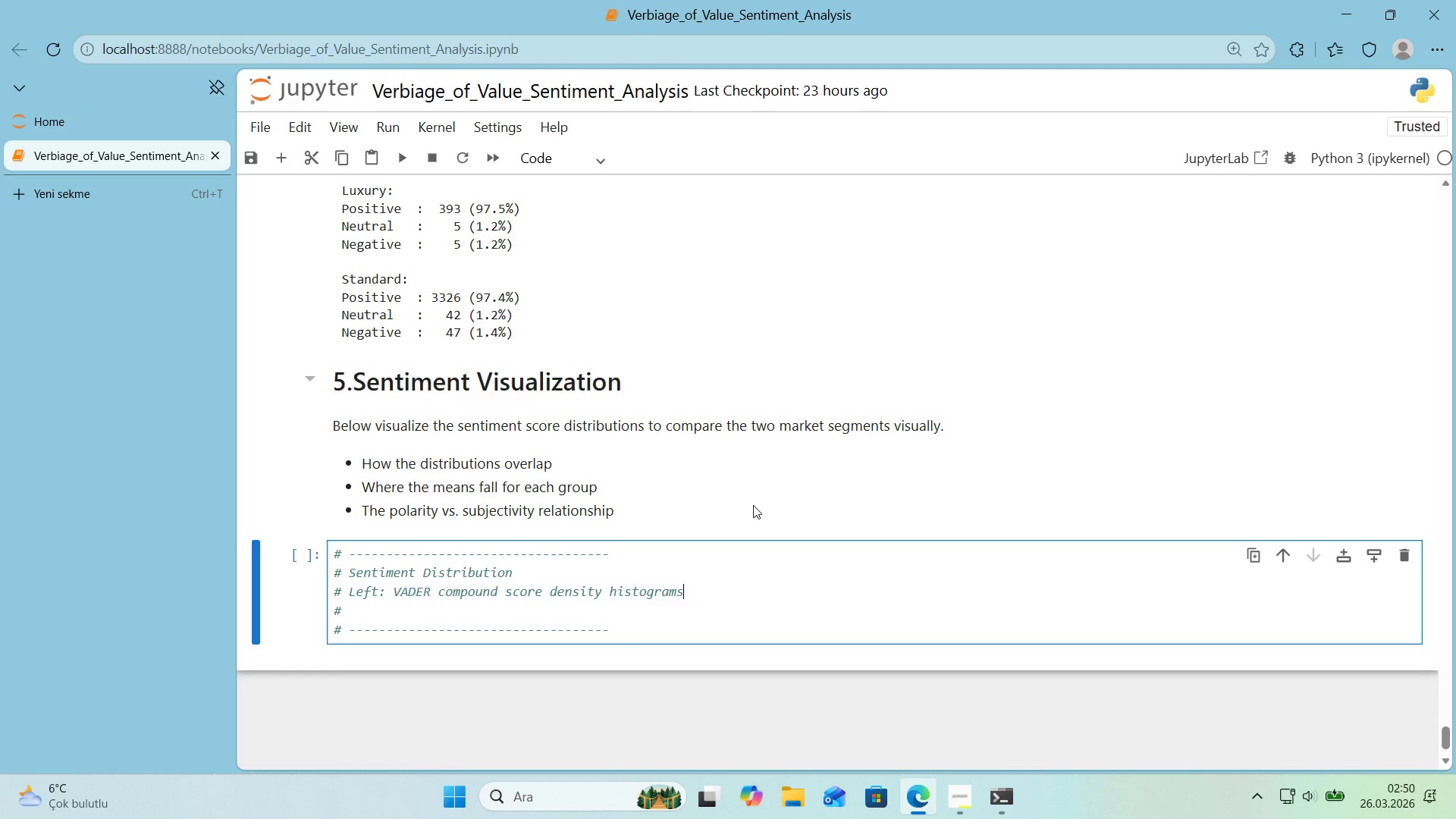 
key(ArrowDown)
 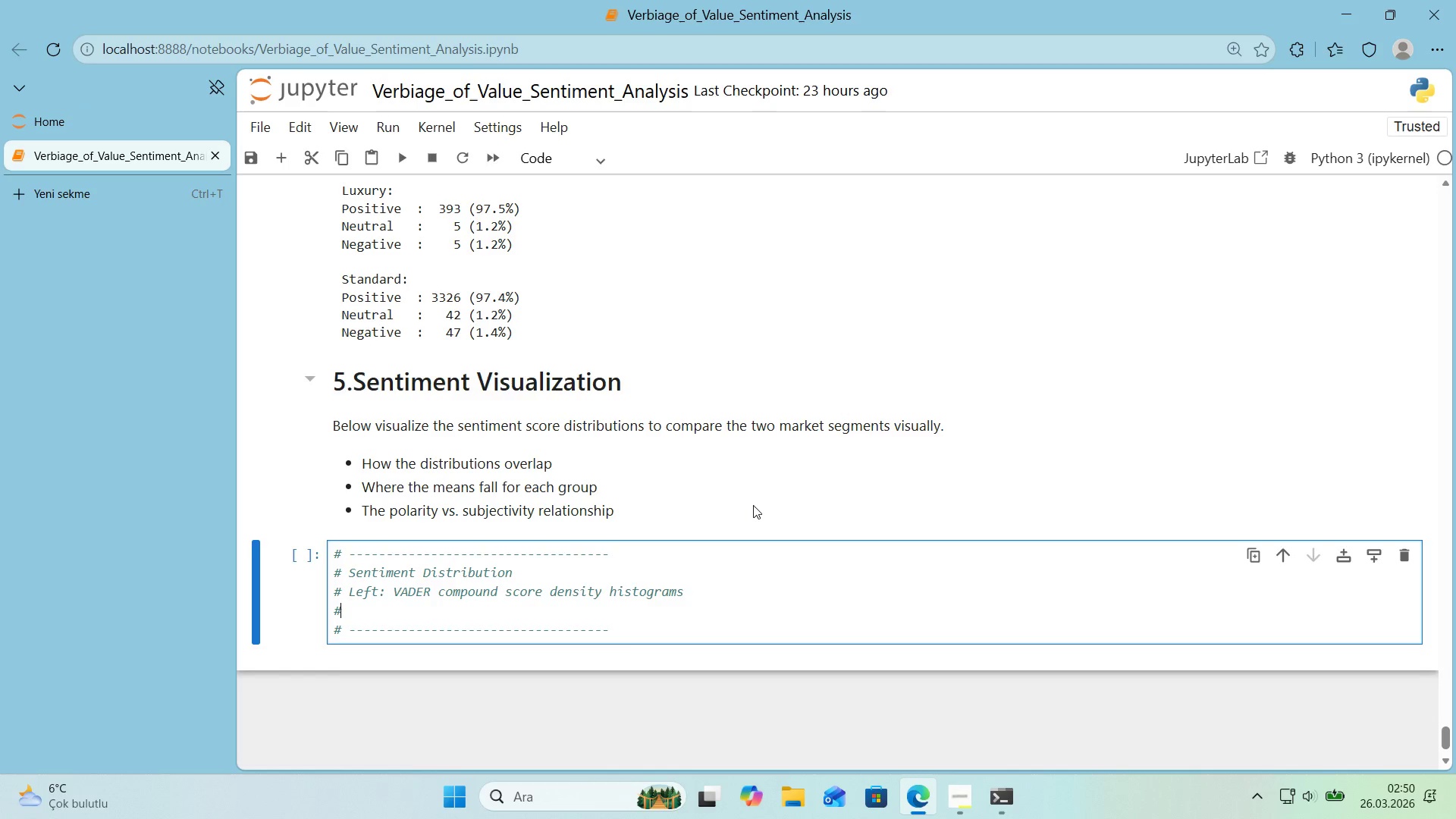 
type( R'ght> Textblob polar'ty vs. subject'v'ty scatter)
 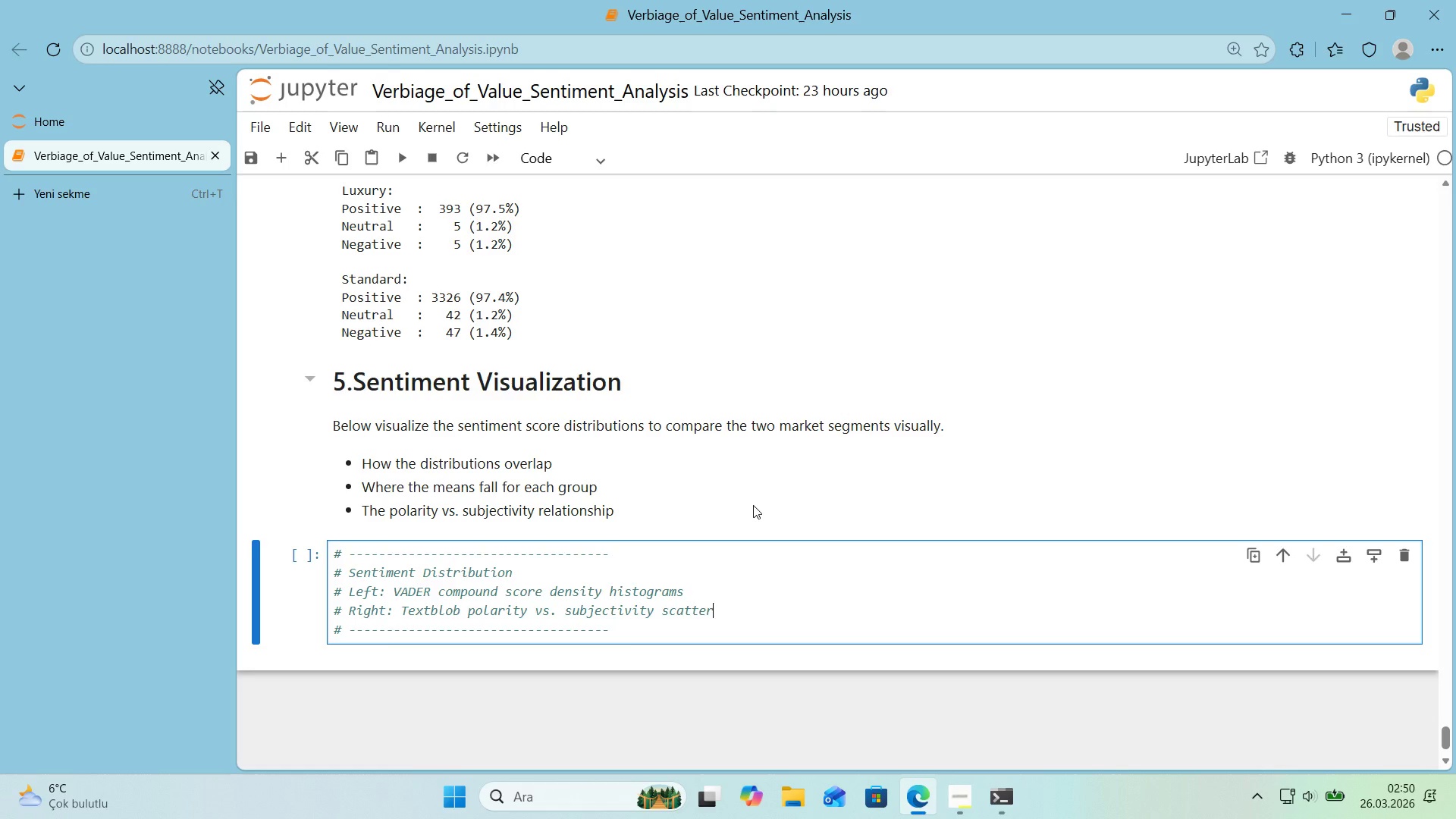 
key(ArrowDown)
 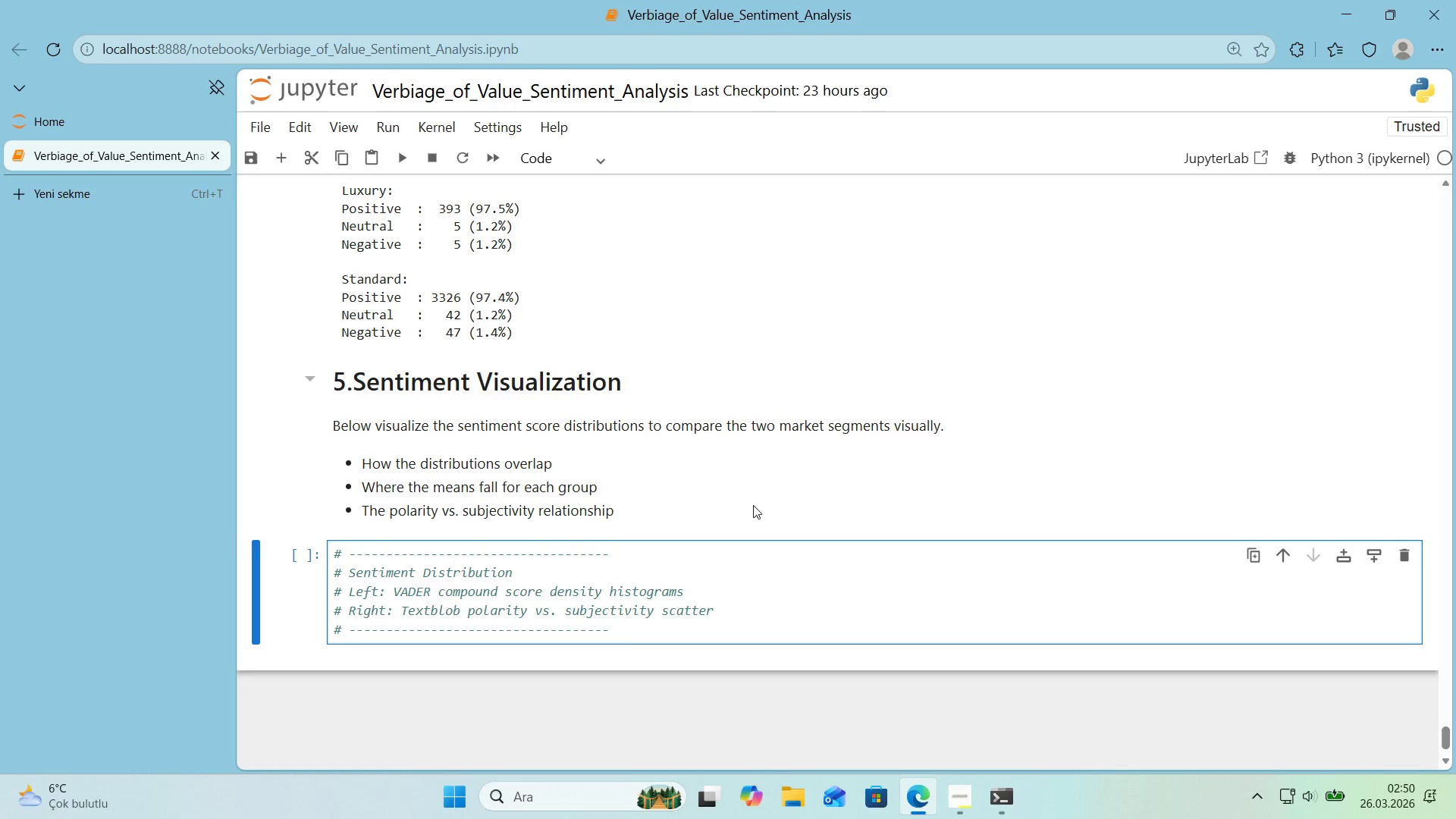 
key(Enter)
 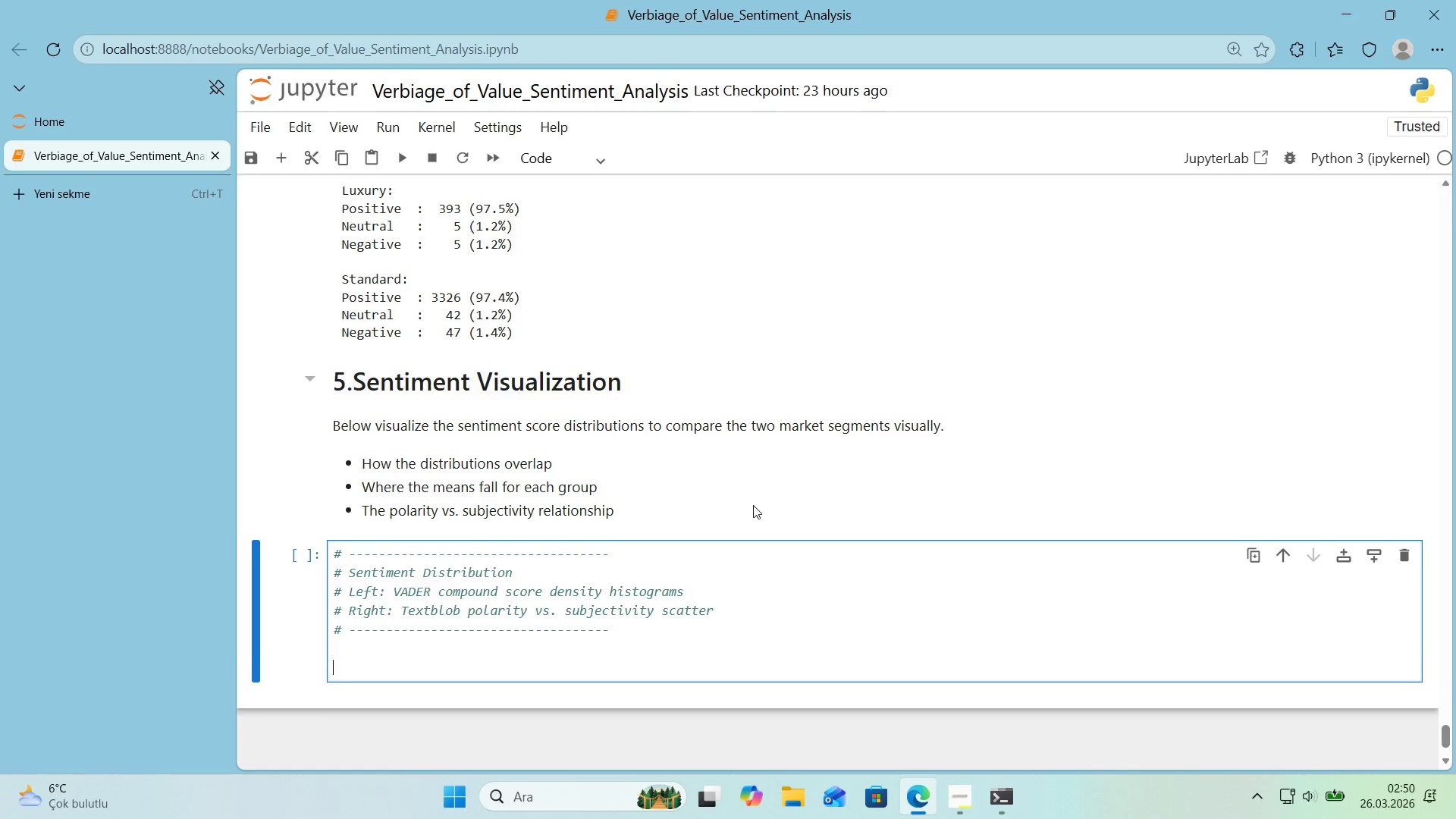 
key(Enter)
 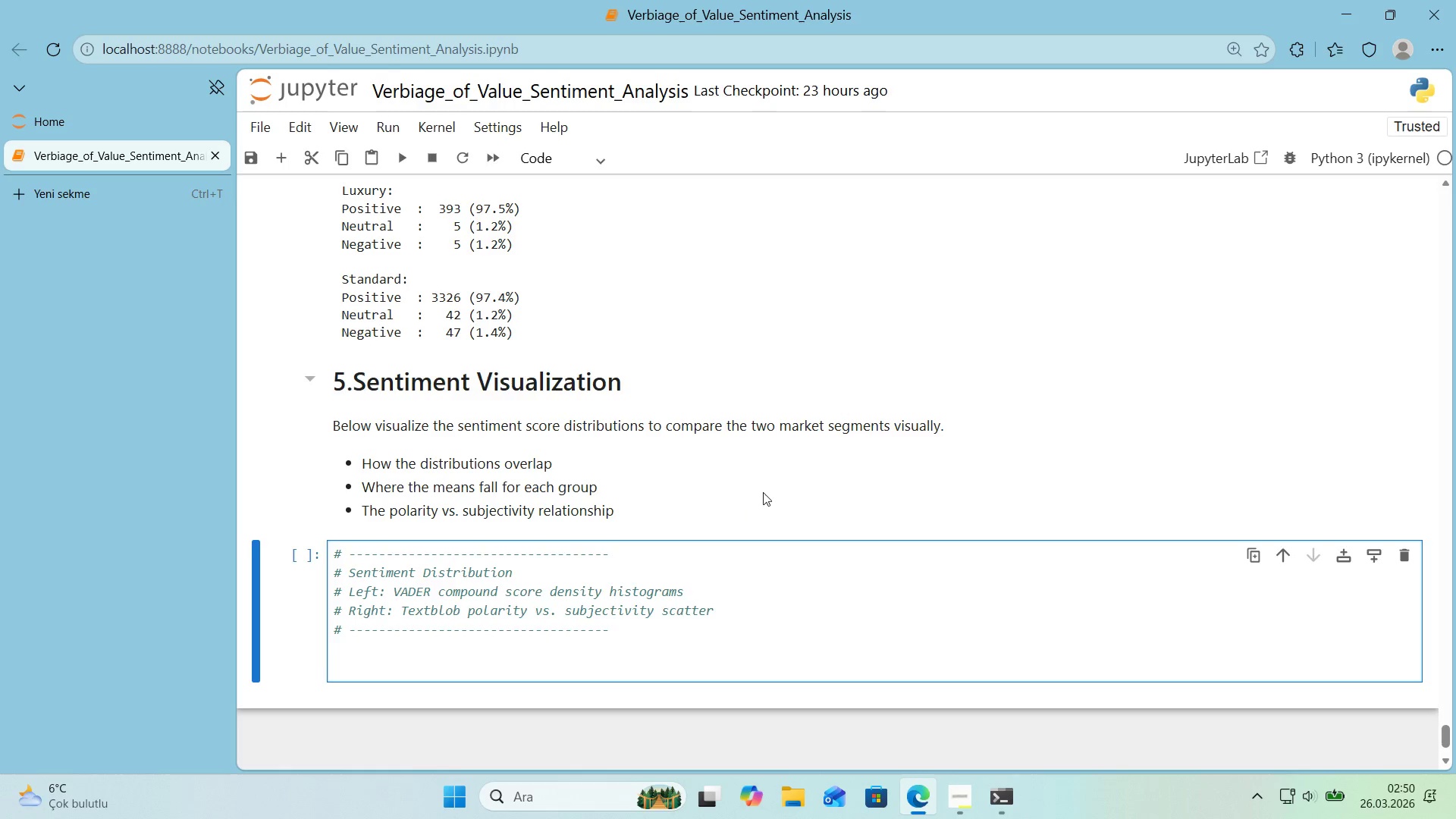 
scroll: coordinate [764, 492], scroll_direction: down, amount: 2.0
 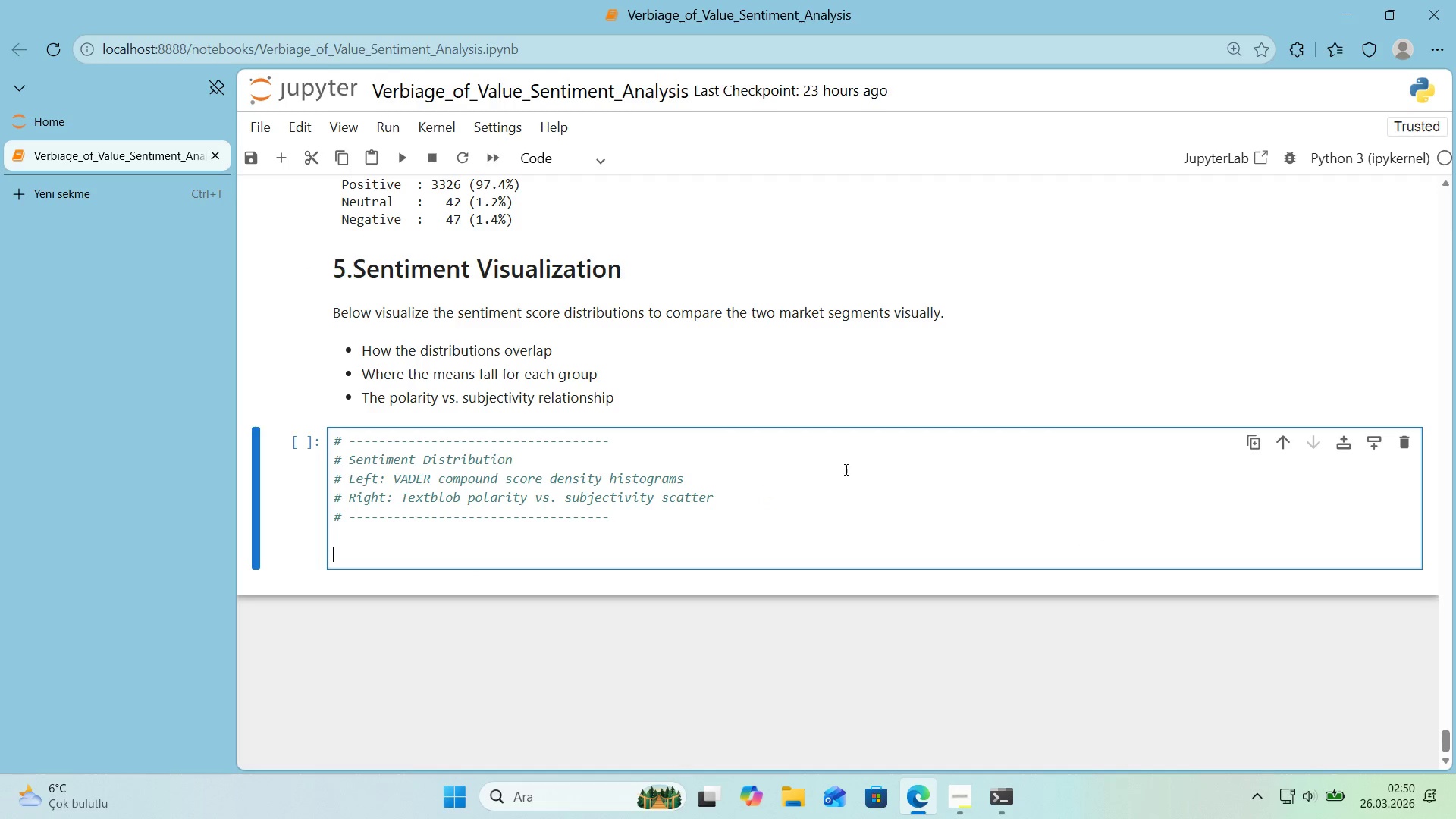 
type(f'g, axes ) plt.subplots*()
 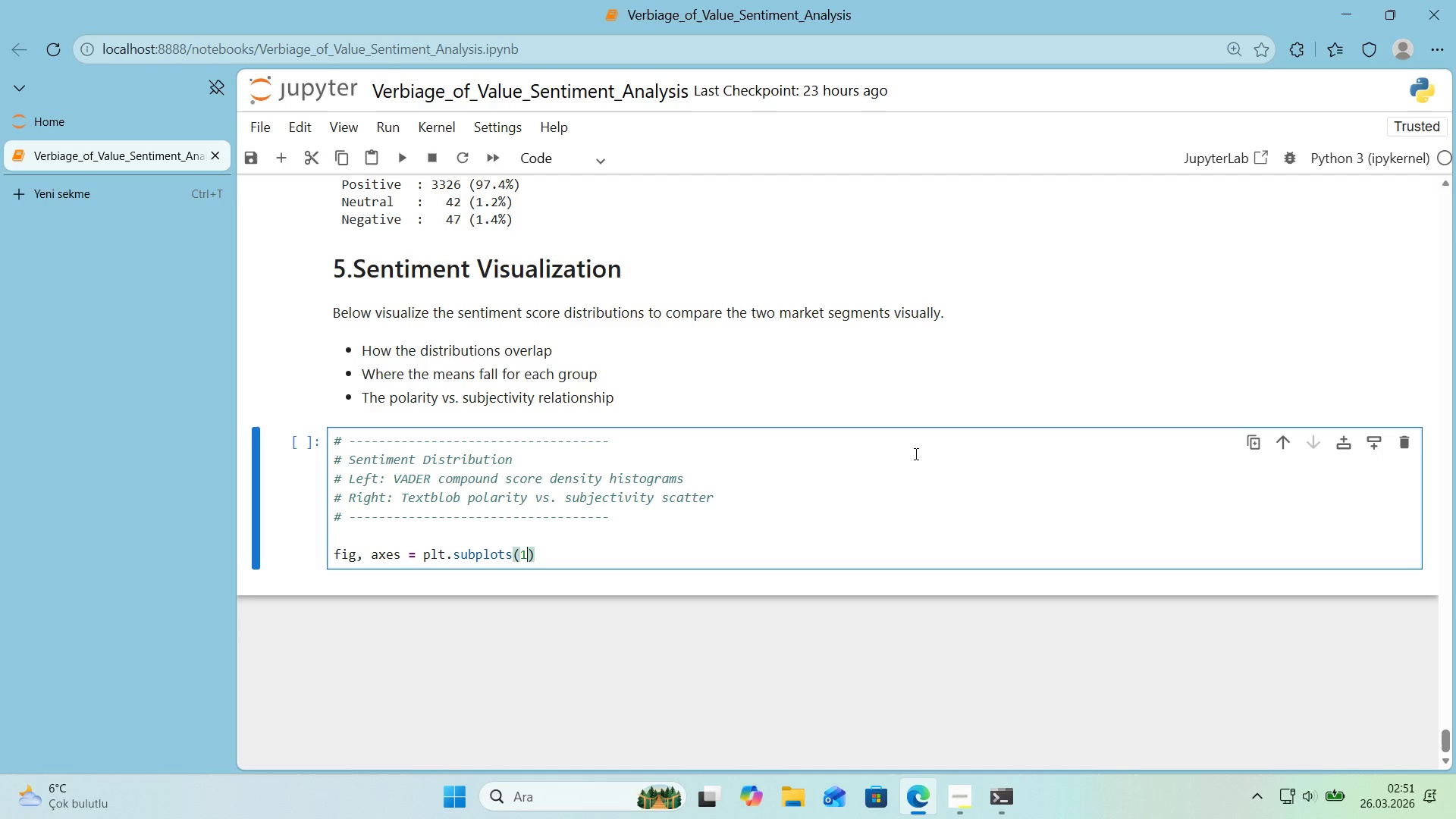 
 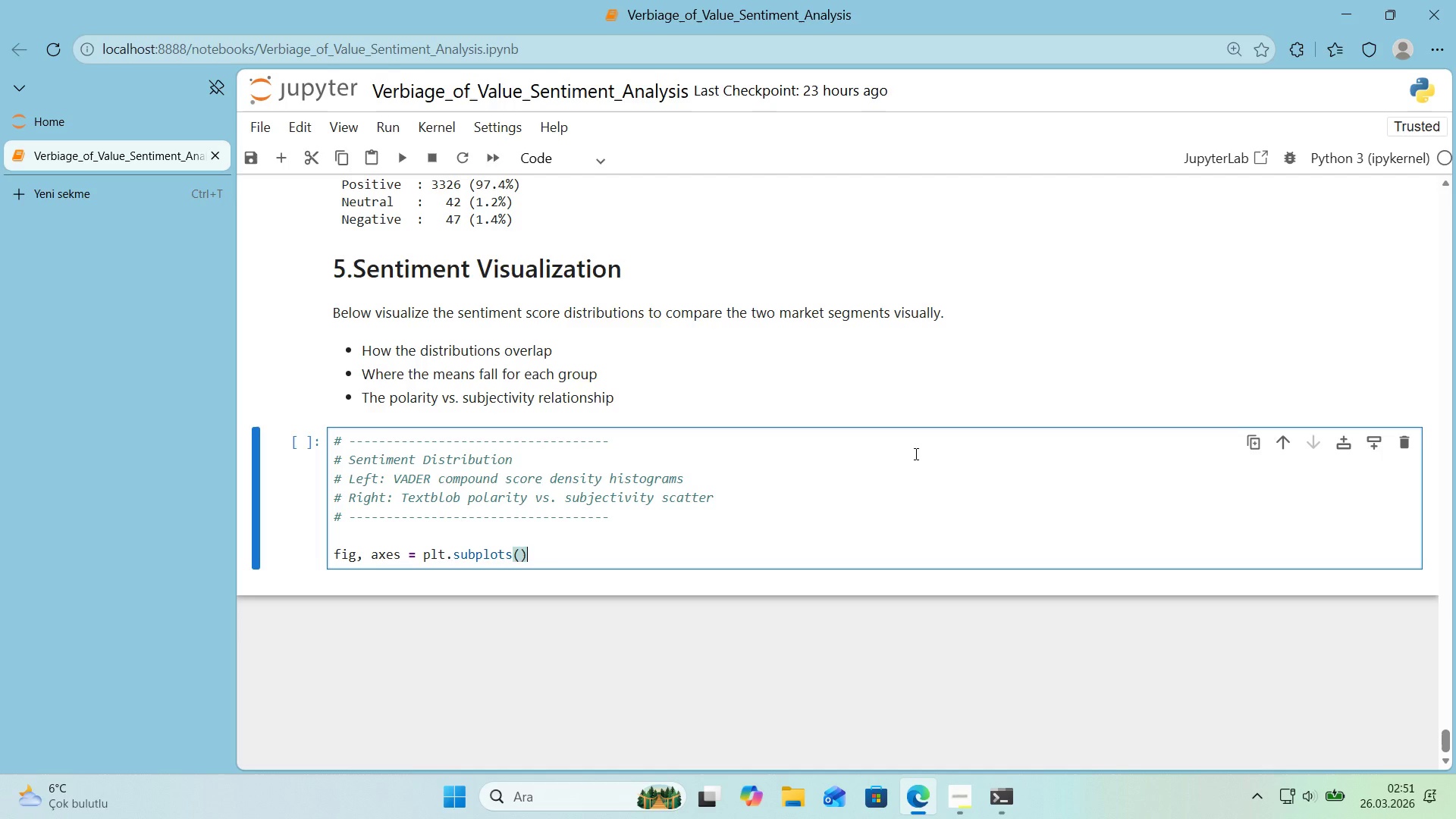 
key(ArrowLeft)
 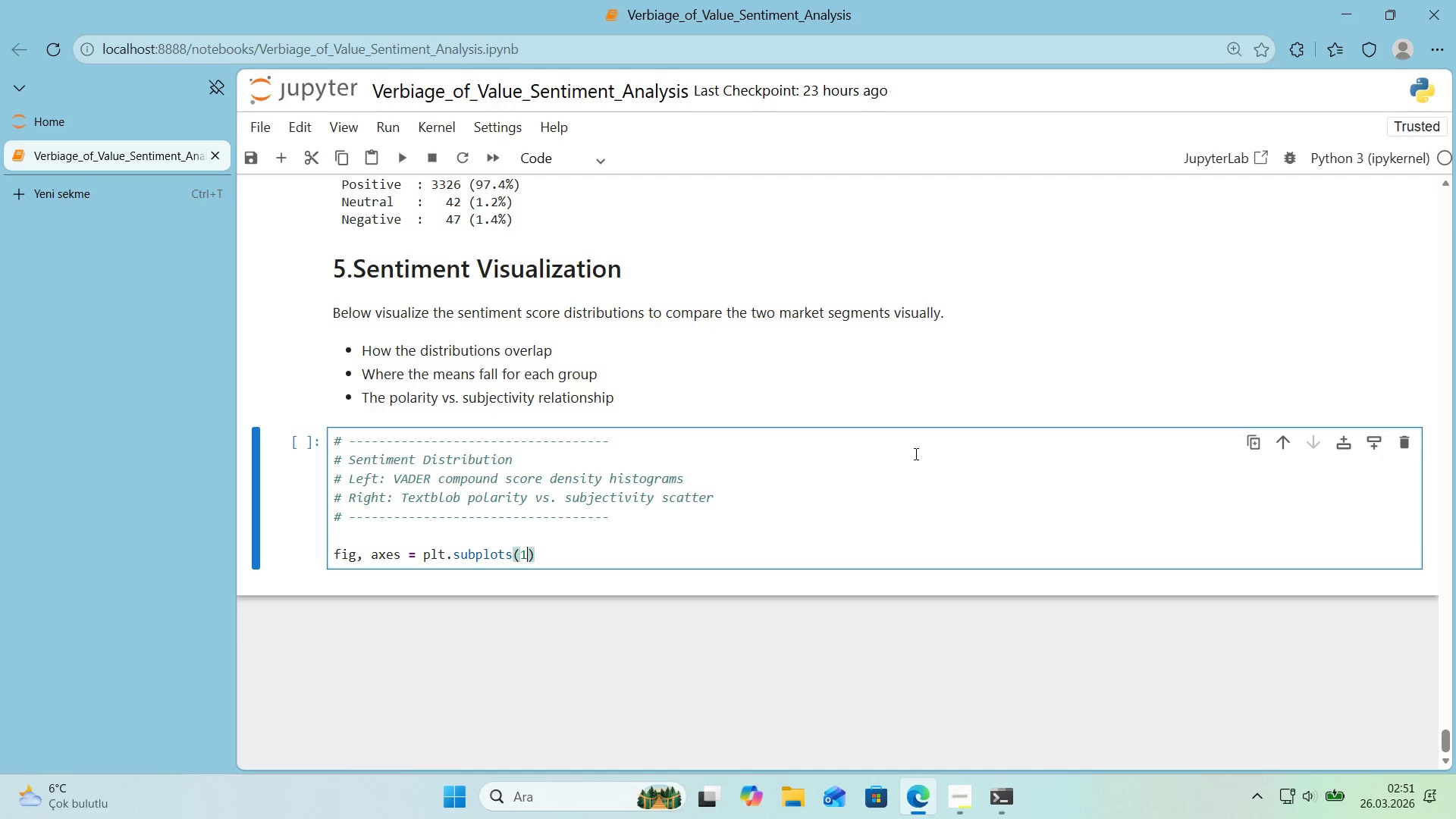 
type(1, 2 f'gs'ze)*()
 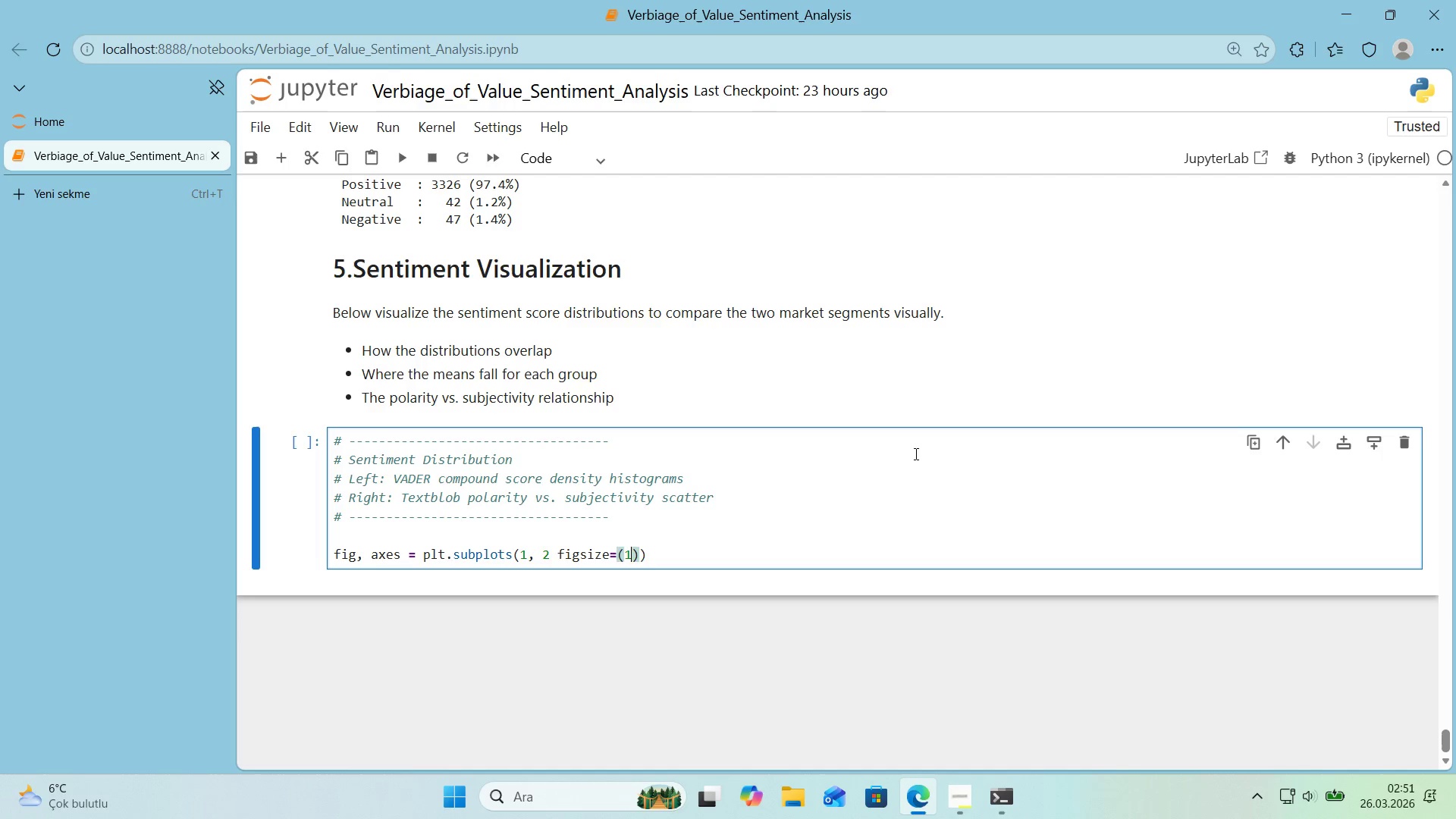 
 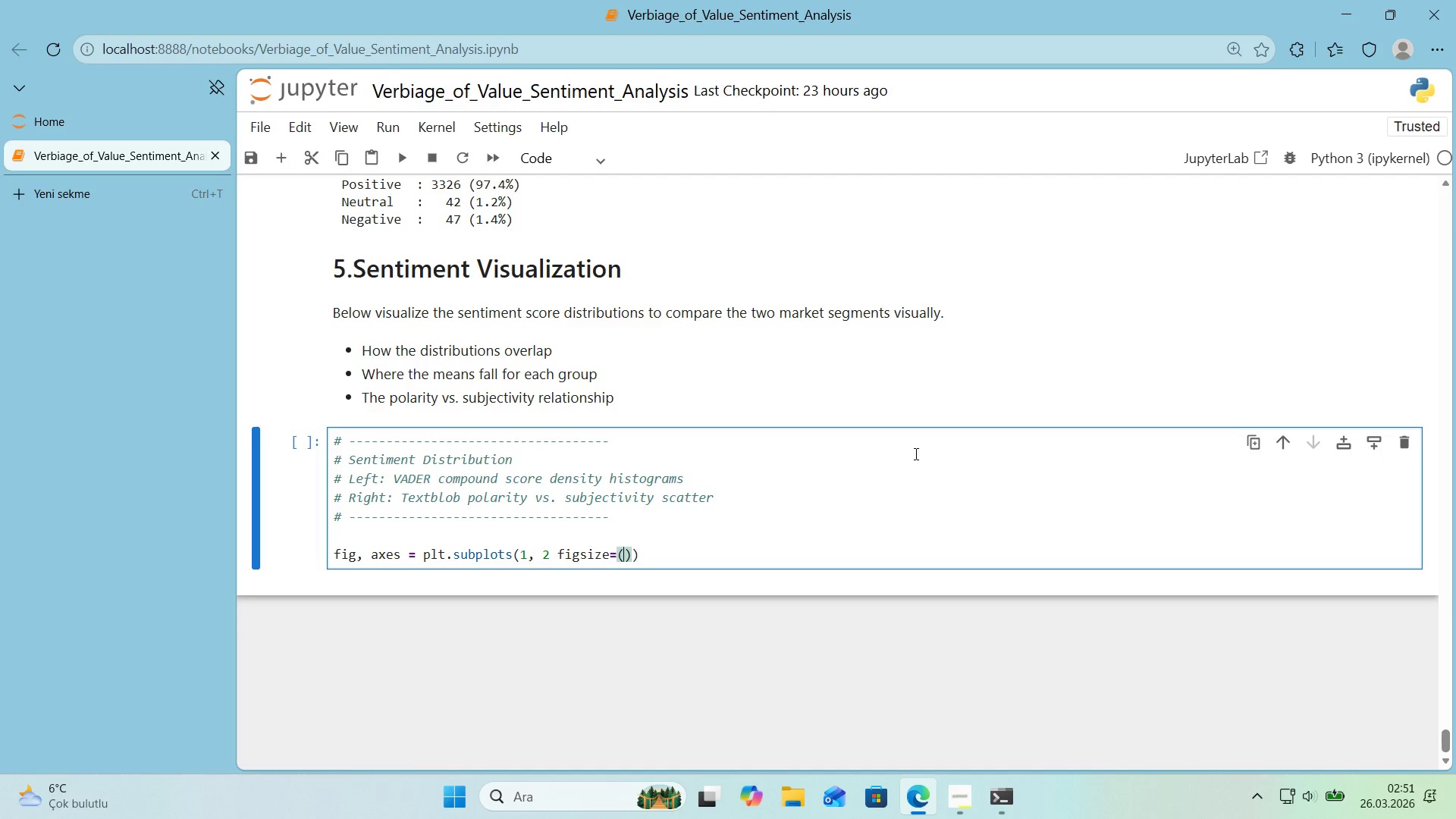 
key(ArrowLeft)
 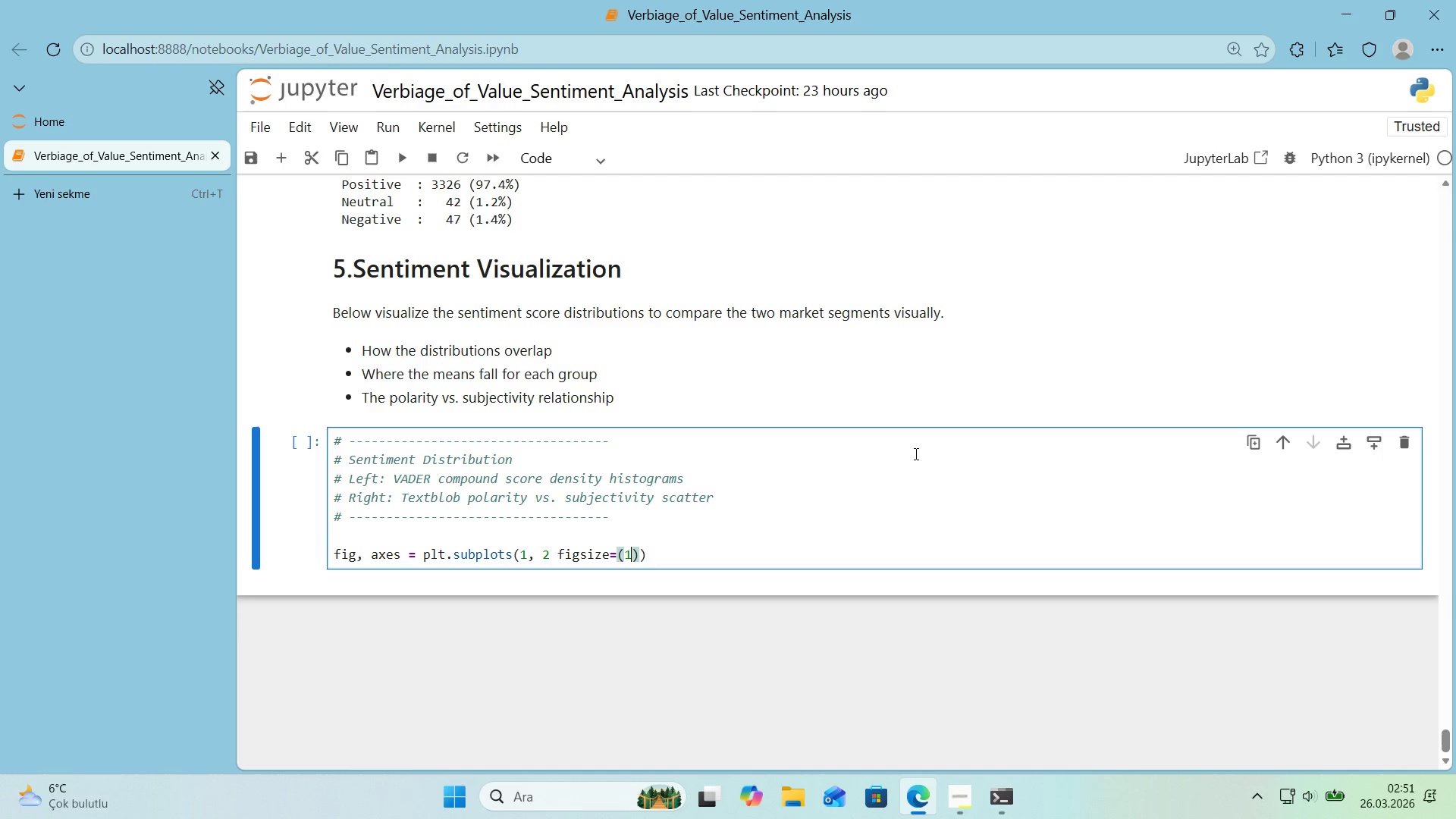 
type(14, 5)
 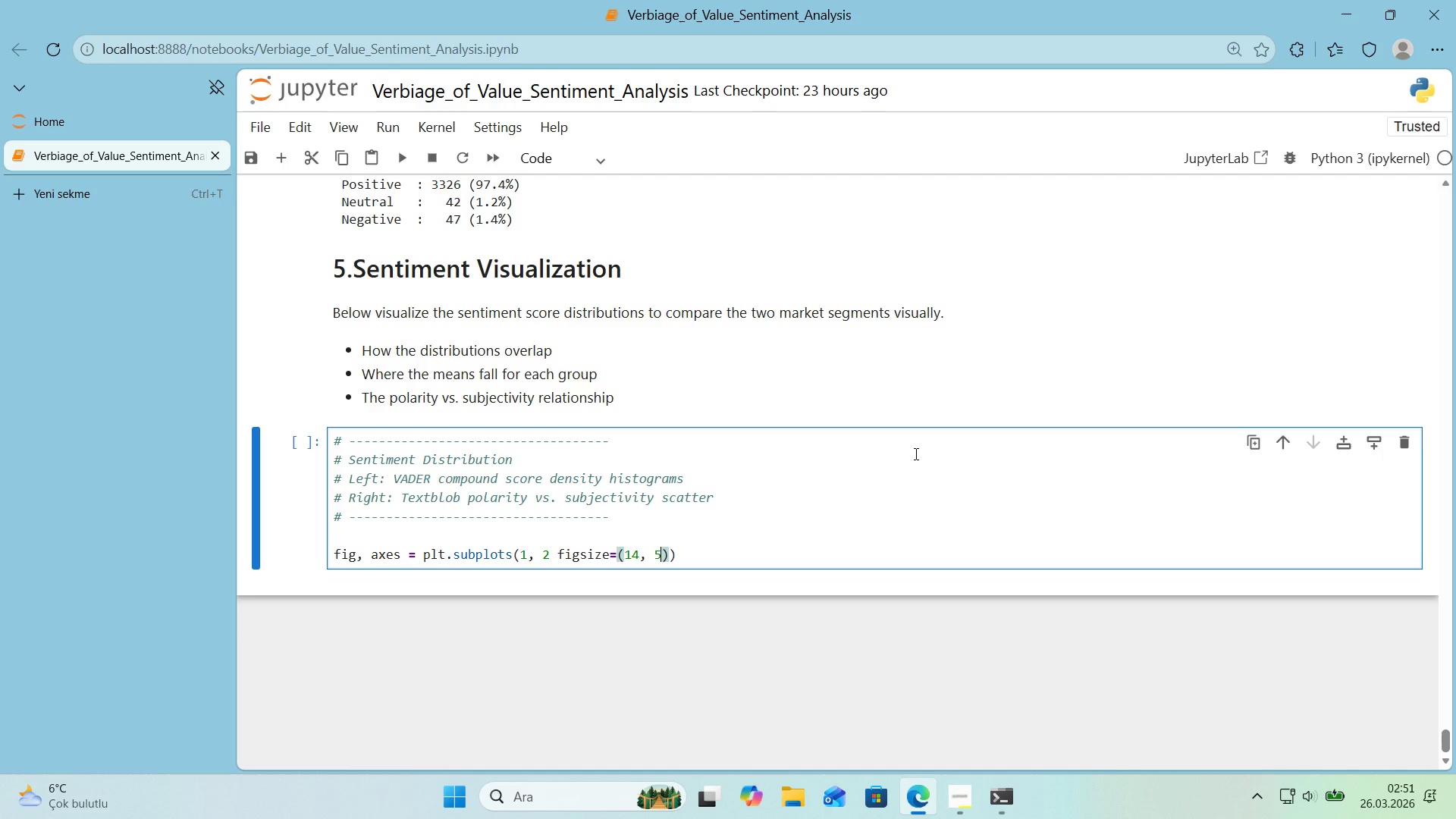 
key(ArrowRight)
 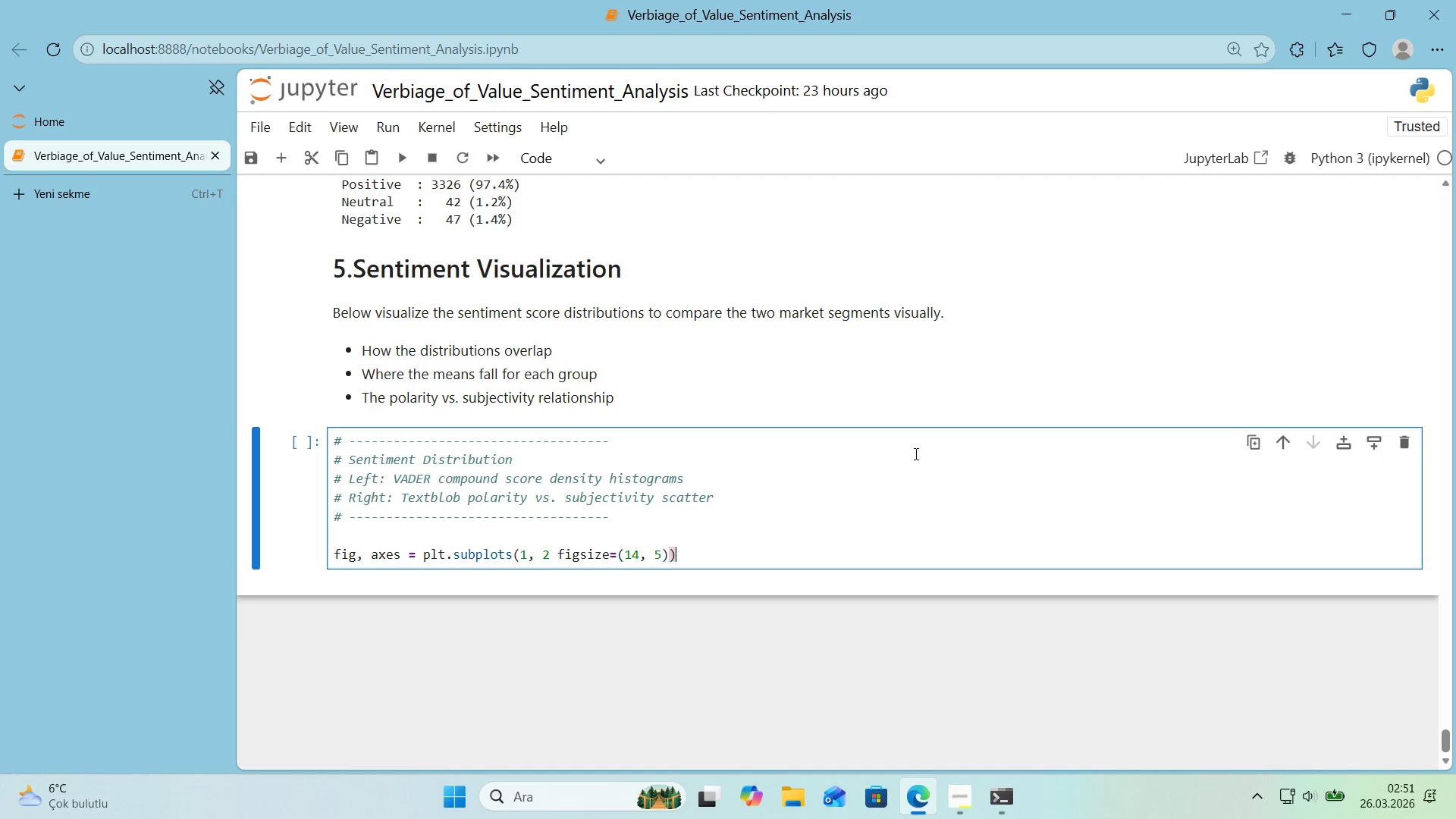 
key(ArrowRight)
 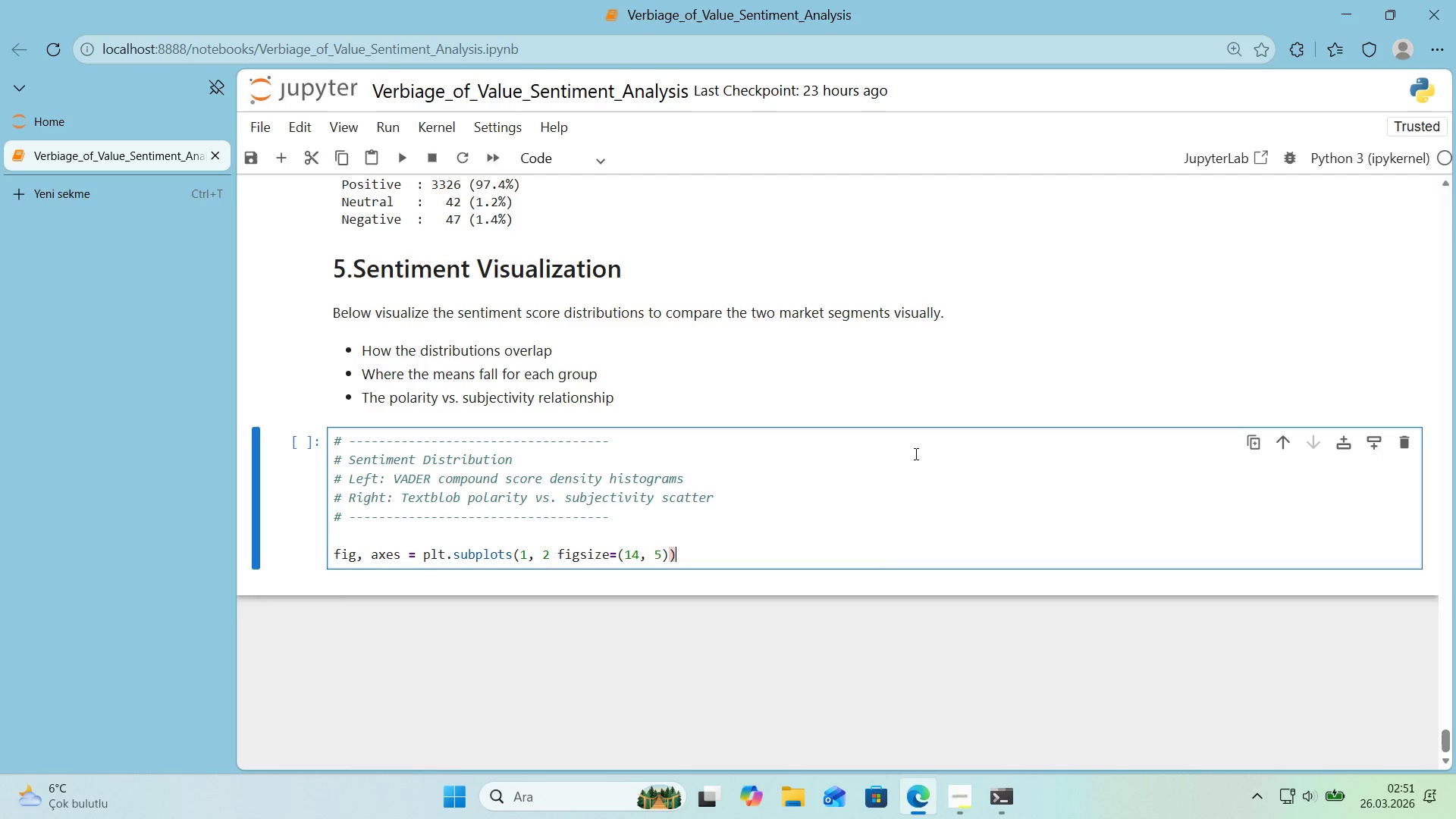 
key(Enter)
 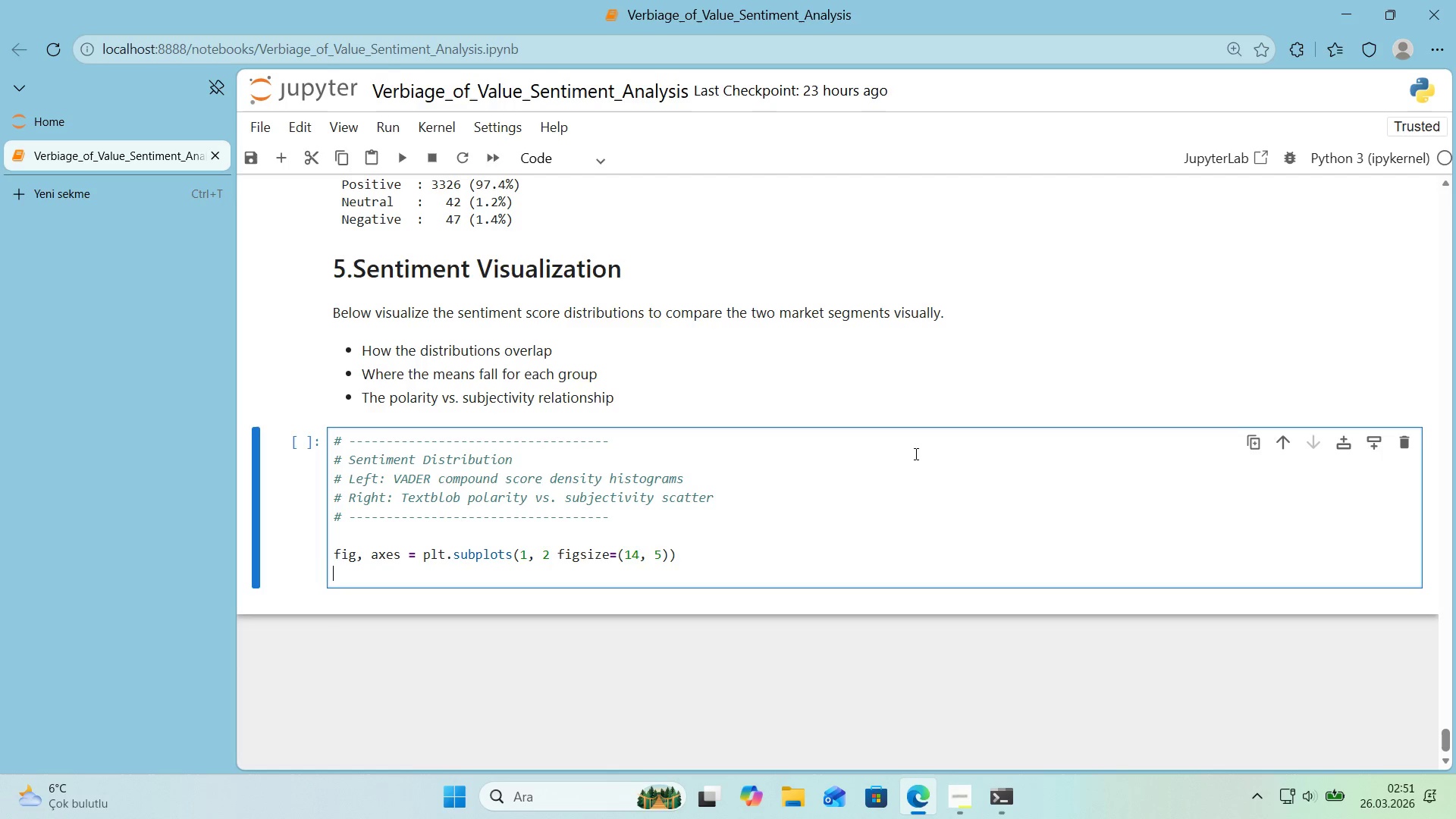 
key(Enter)
 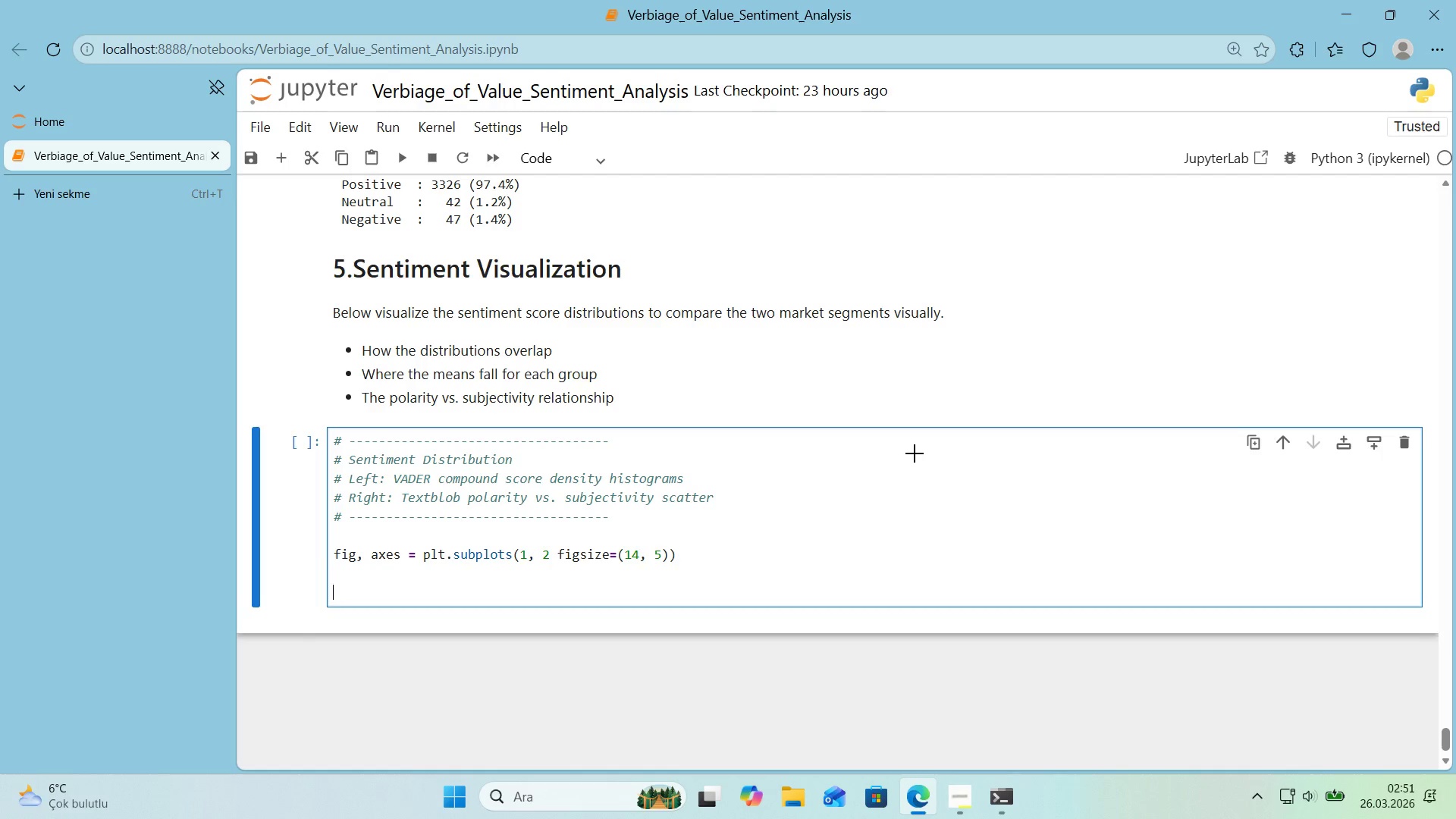 
key(Alt+Control+4)
 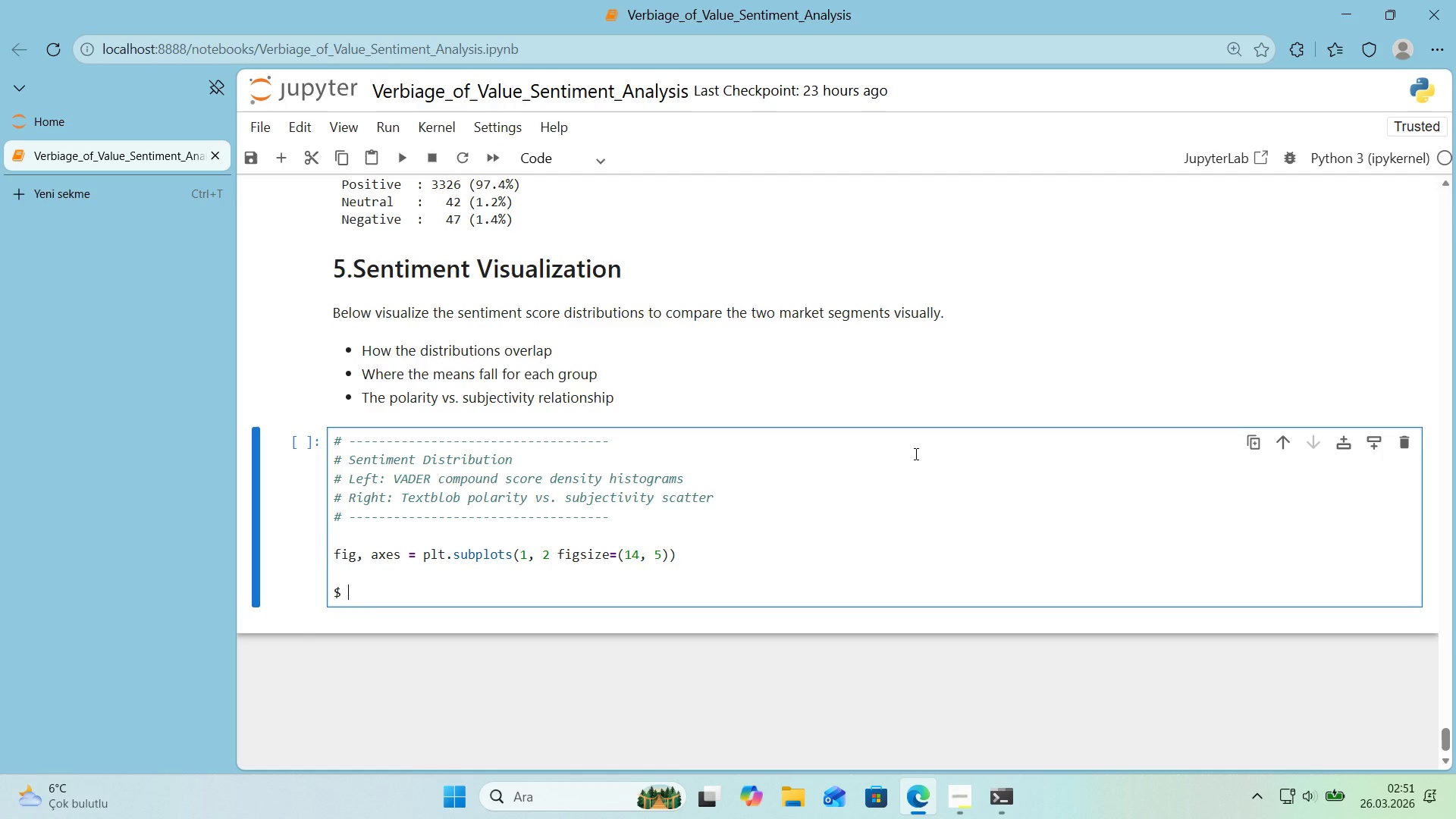 
key(Space)
 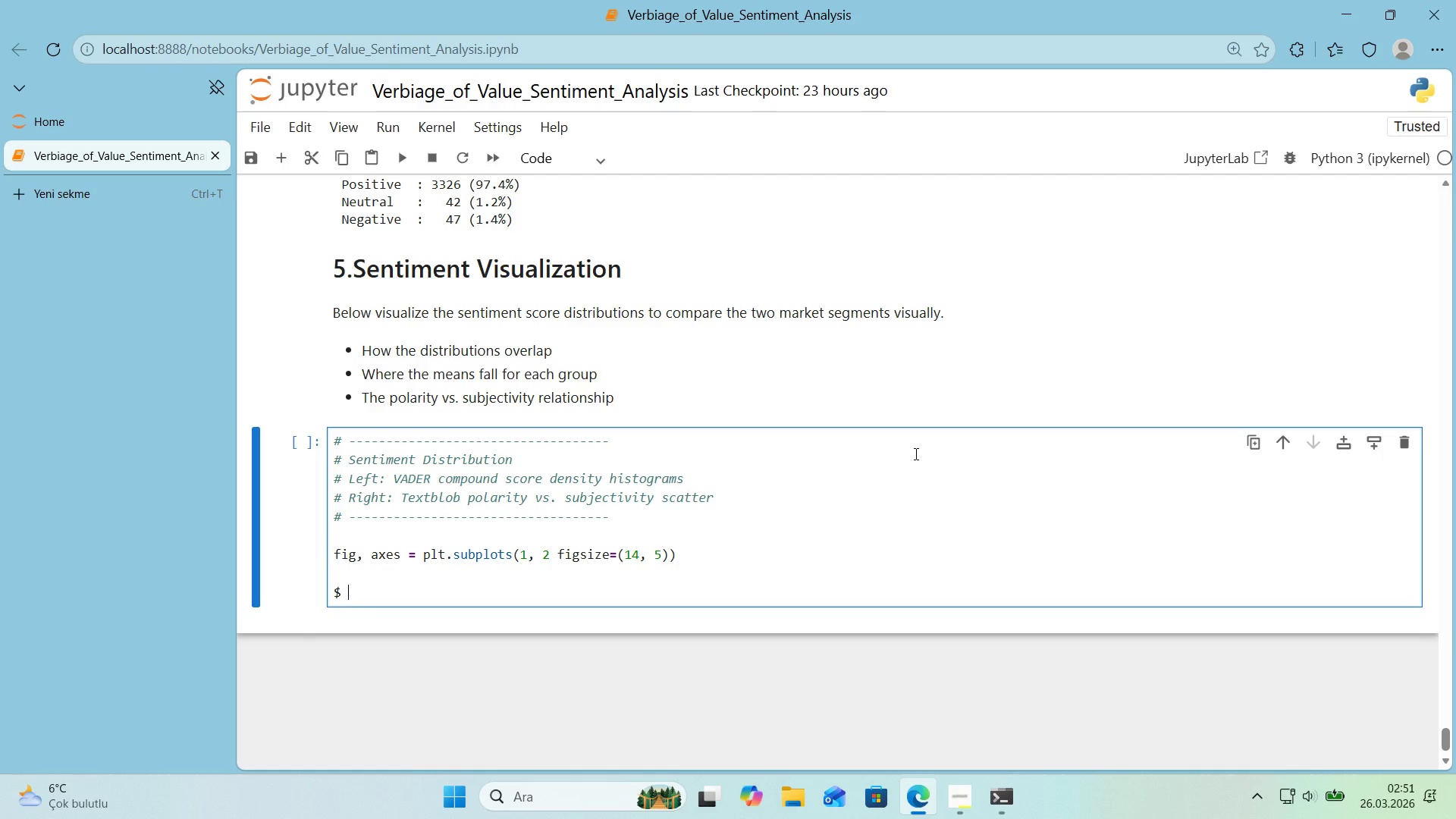 
key(Backspace)
 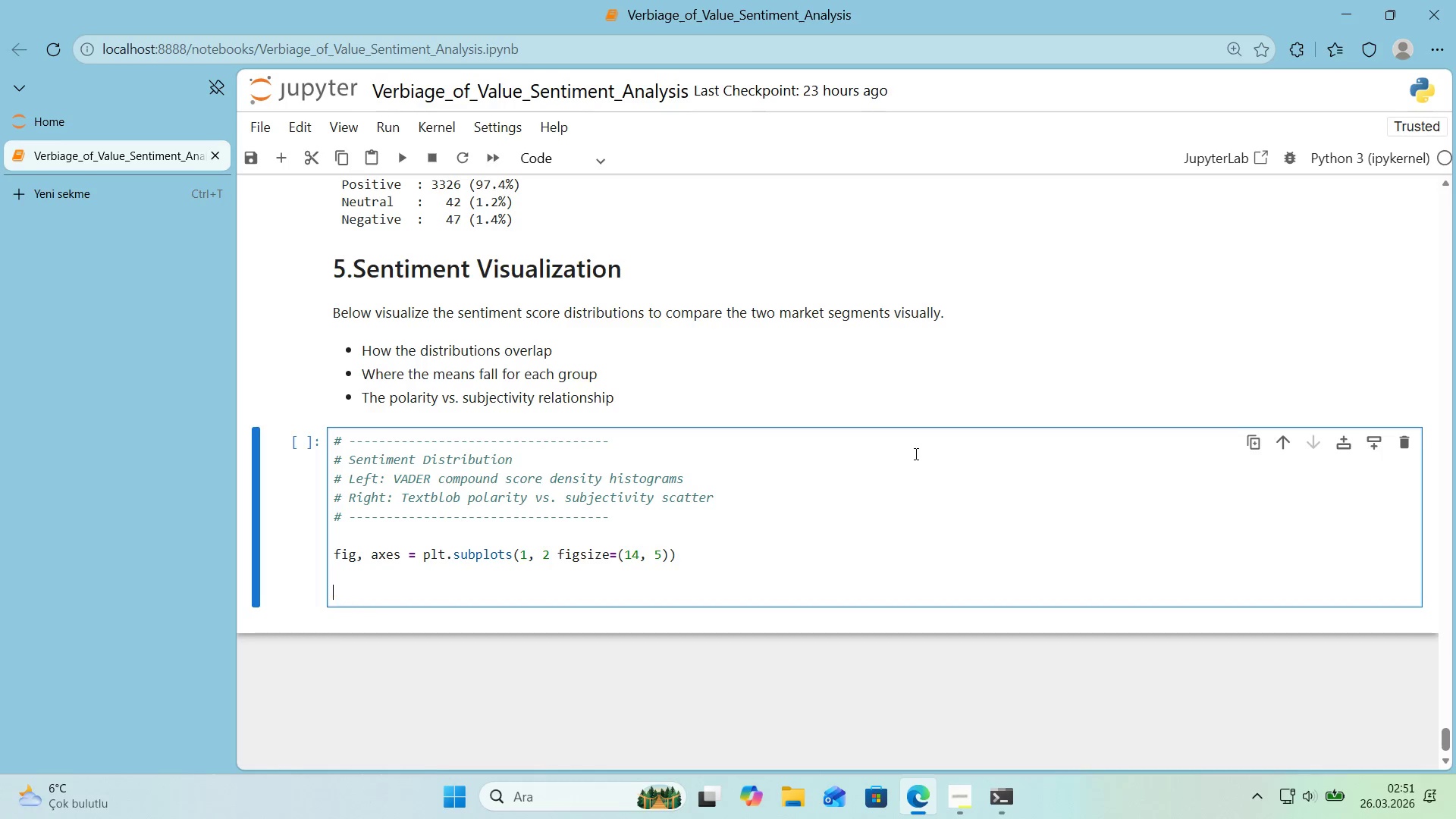 
key(Backspace)
 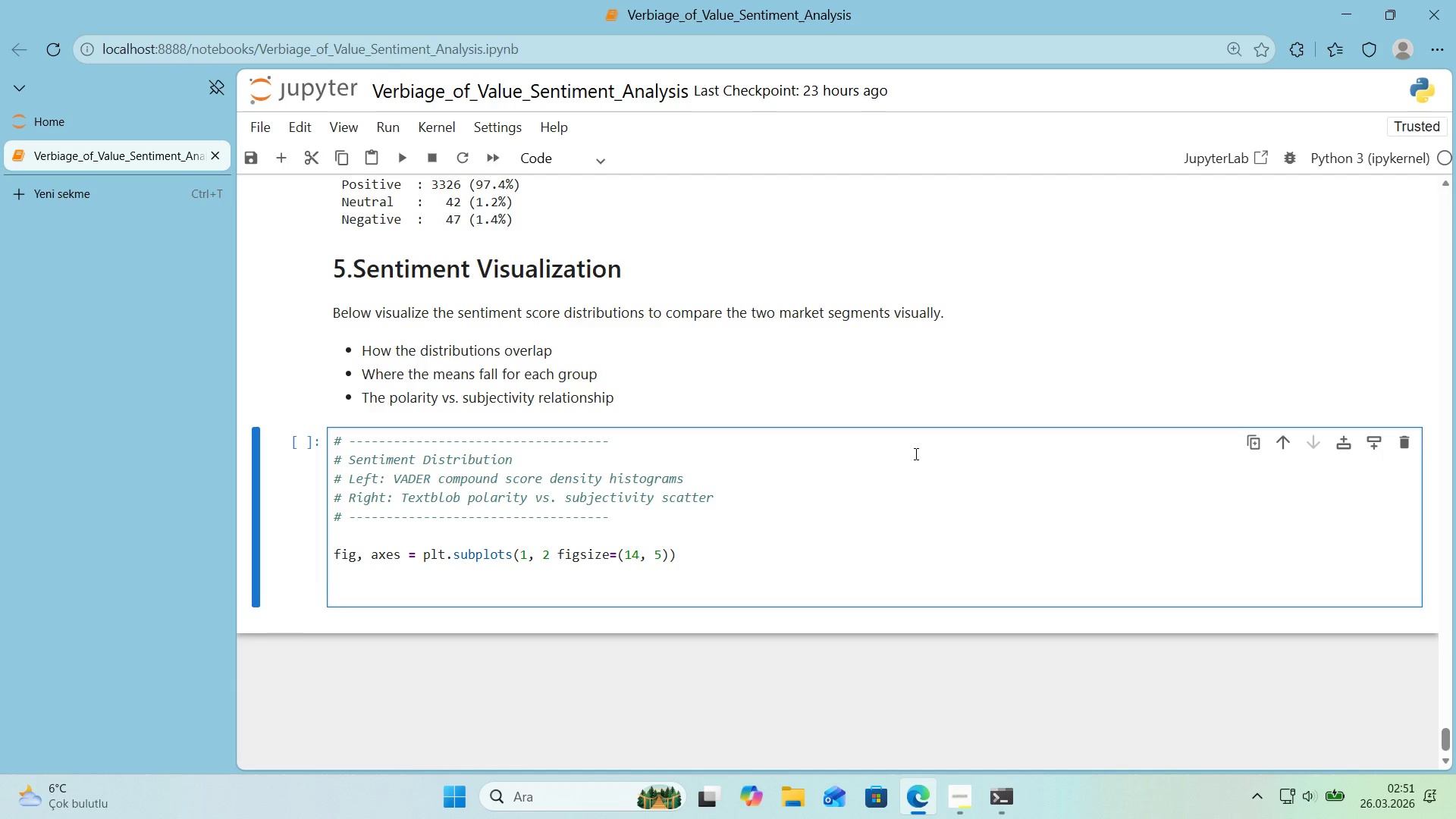 
key(Alt+Control+AltRight)
 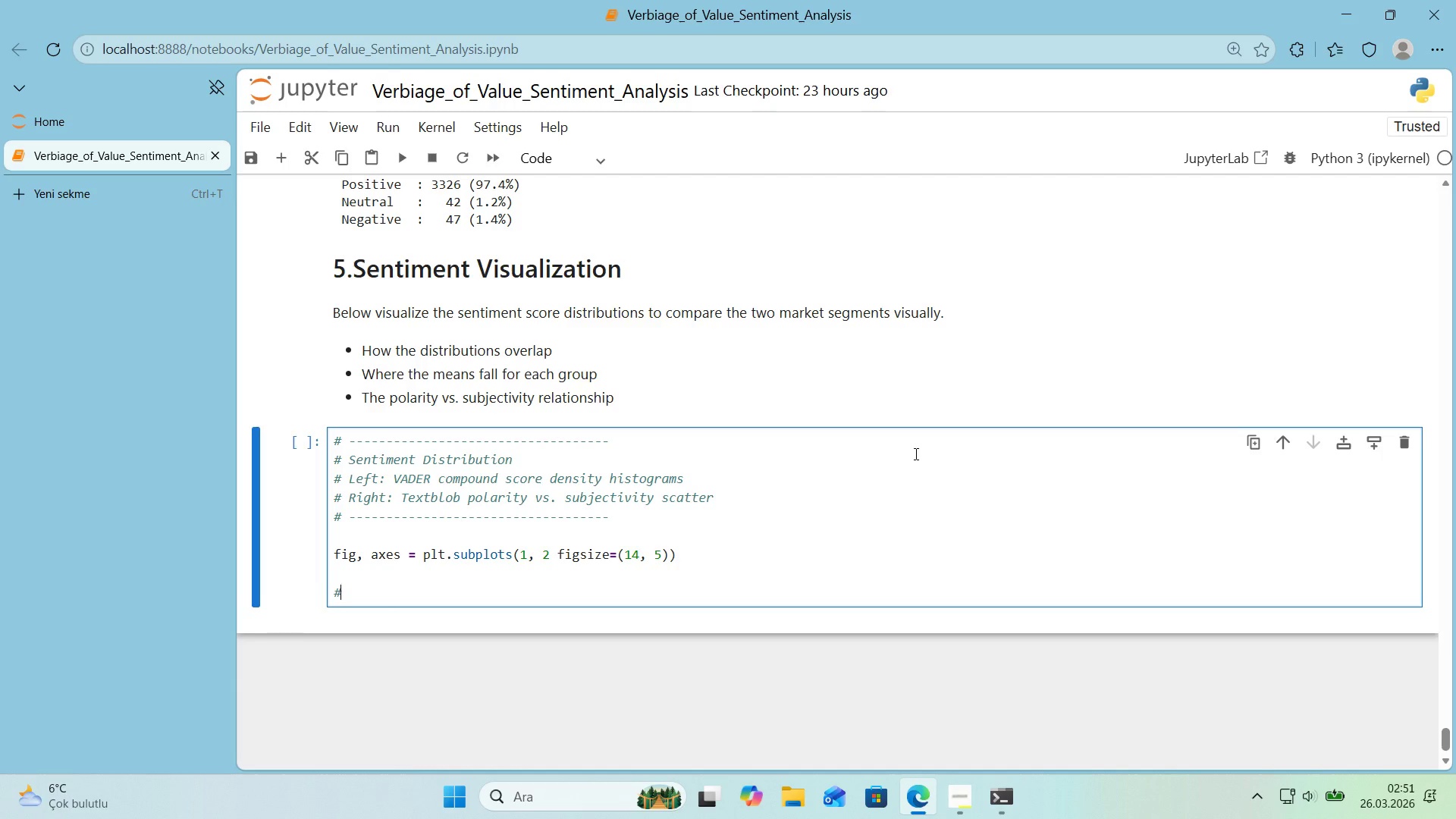 
key(Control+ControlLeft)
 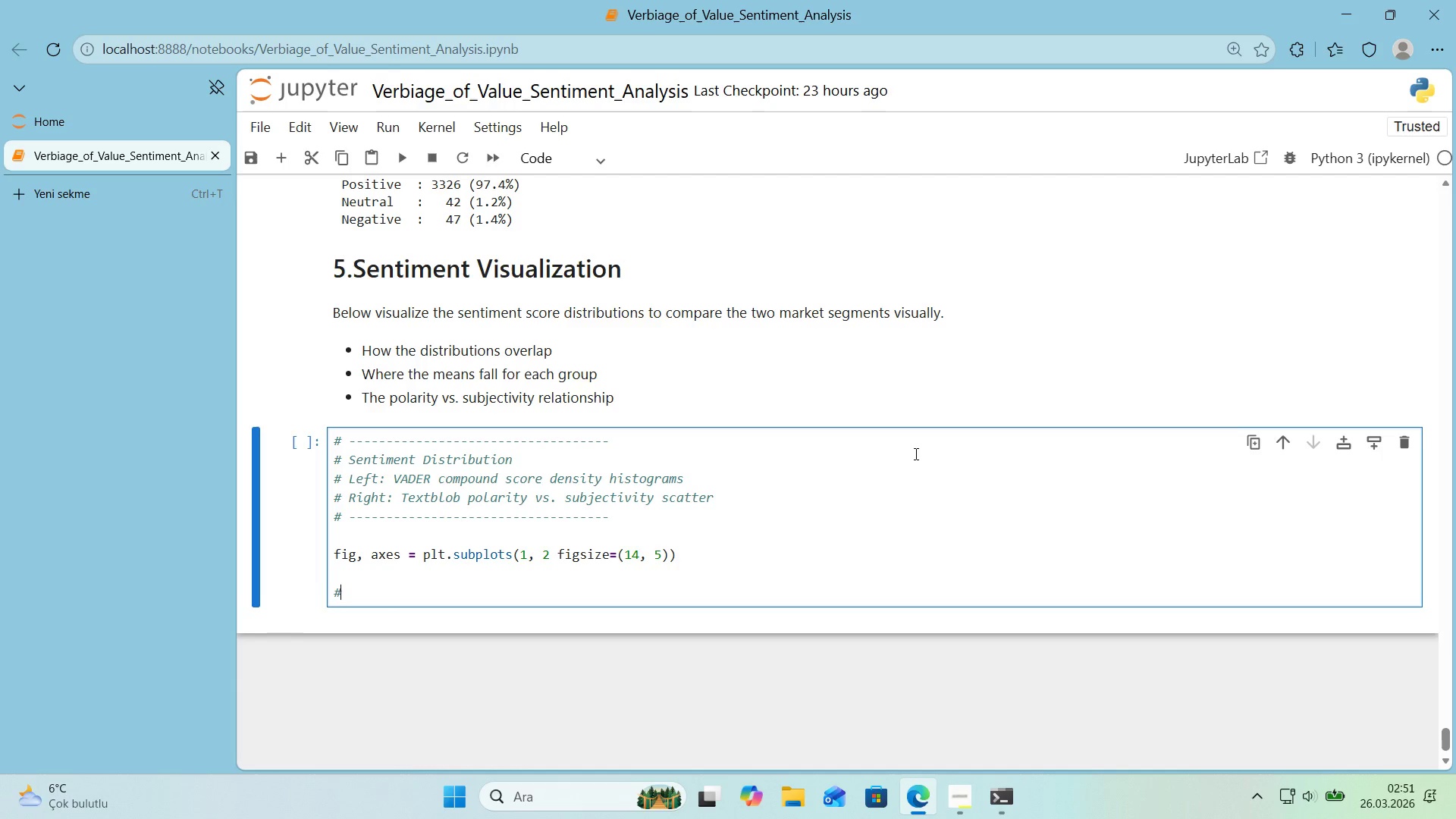 
key(Alt+Control+3)
 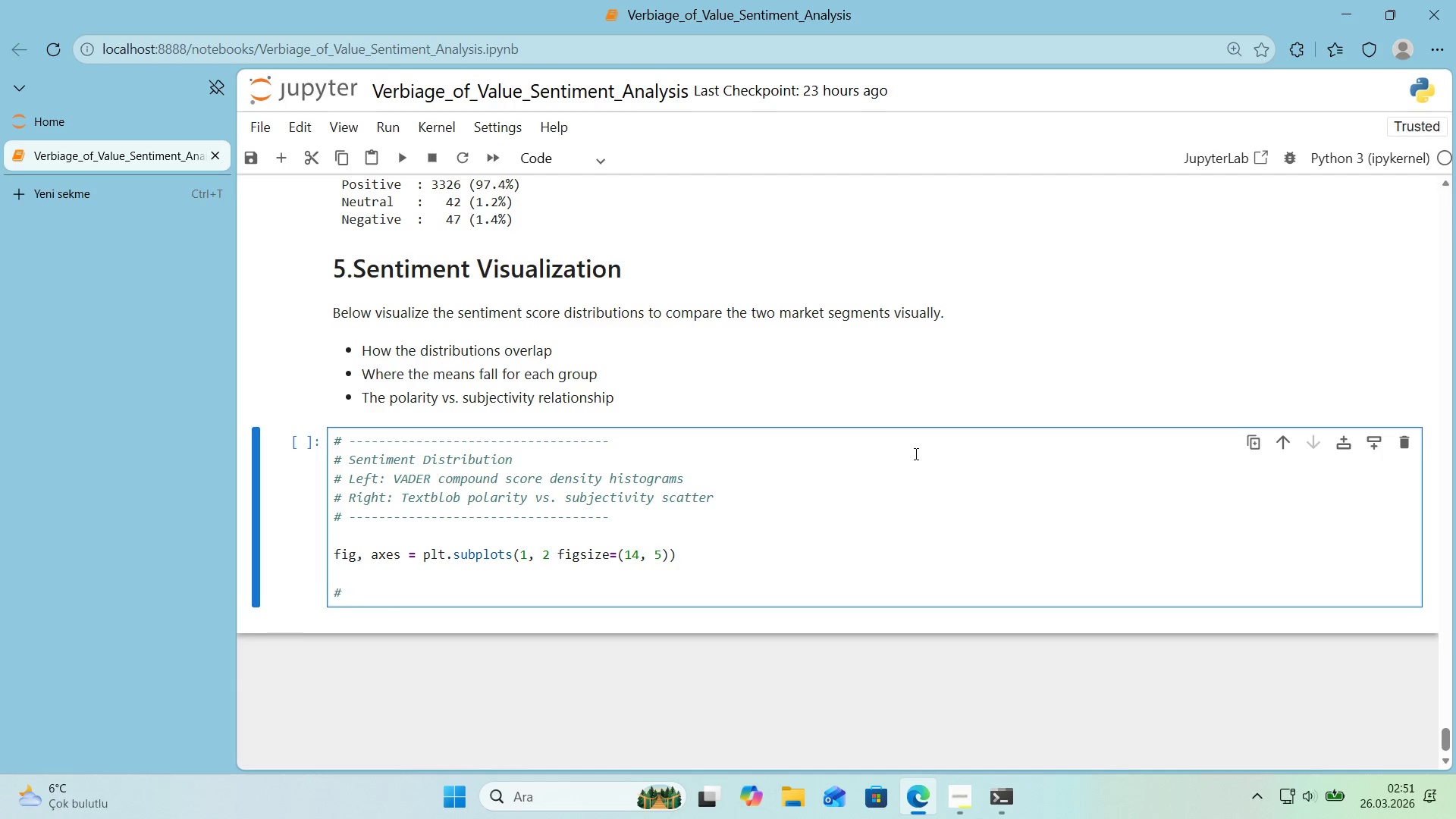 
type( Left> Vaer)
key(Backspace)
key(Backspace)
key(Backspace)
type(ADER Compund Score H'storam)
 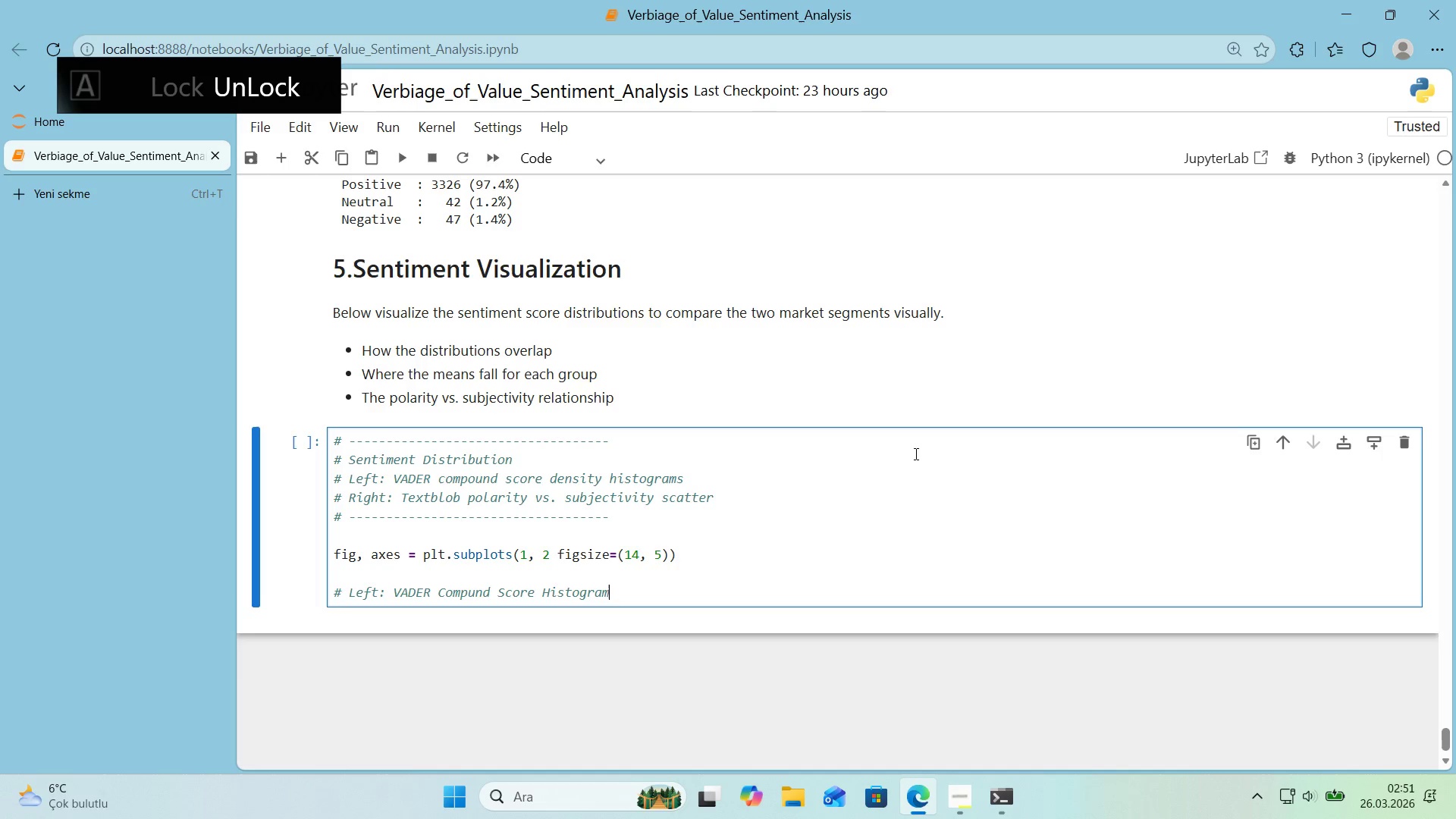 
key(Enter)
 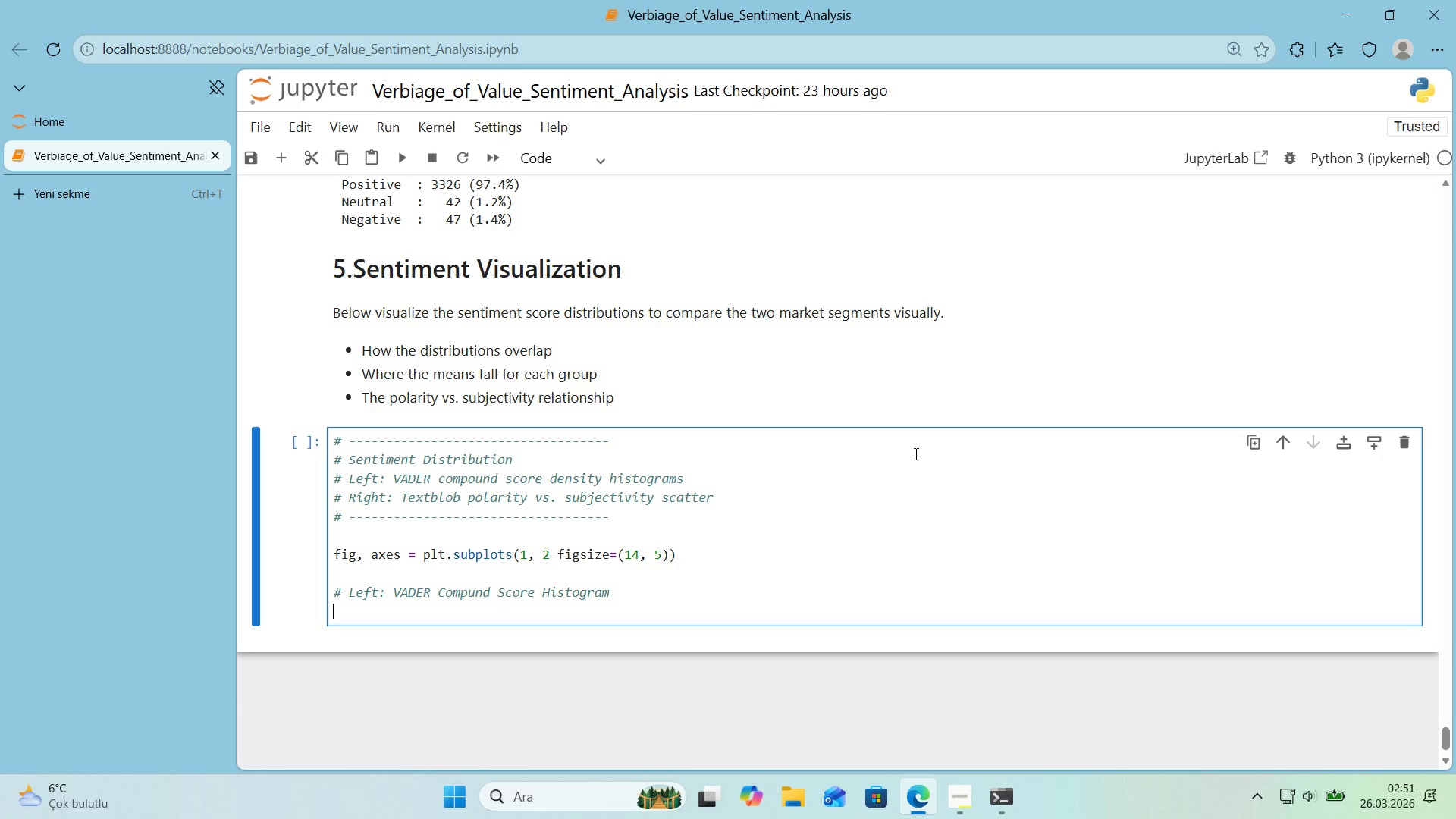 
type(axes)
 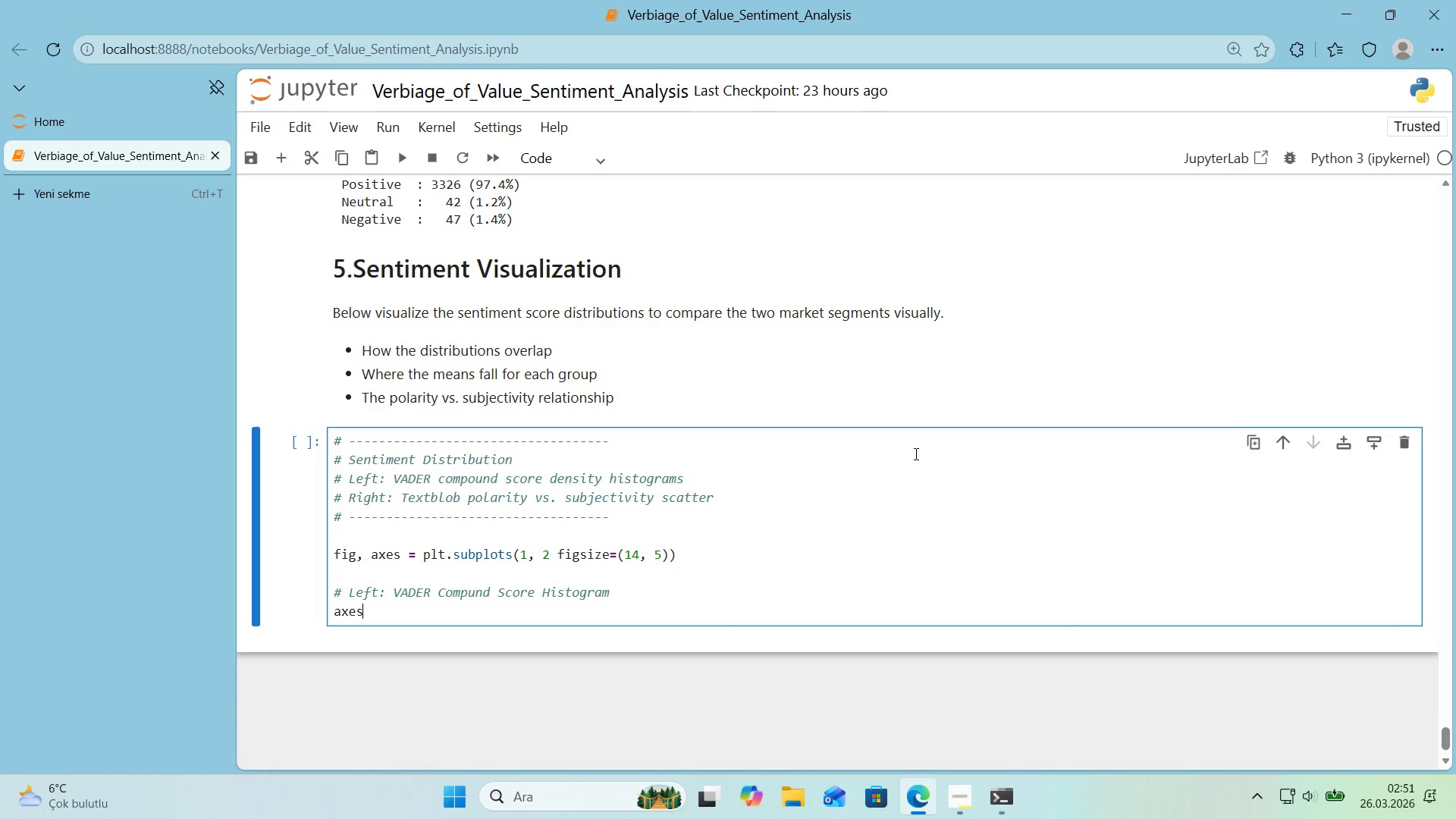 
key(Alt+Control+8)
 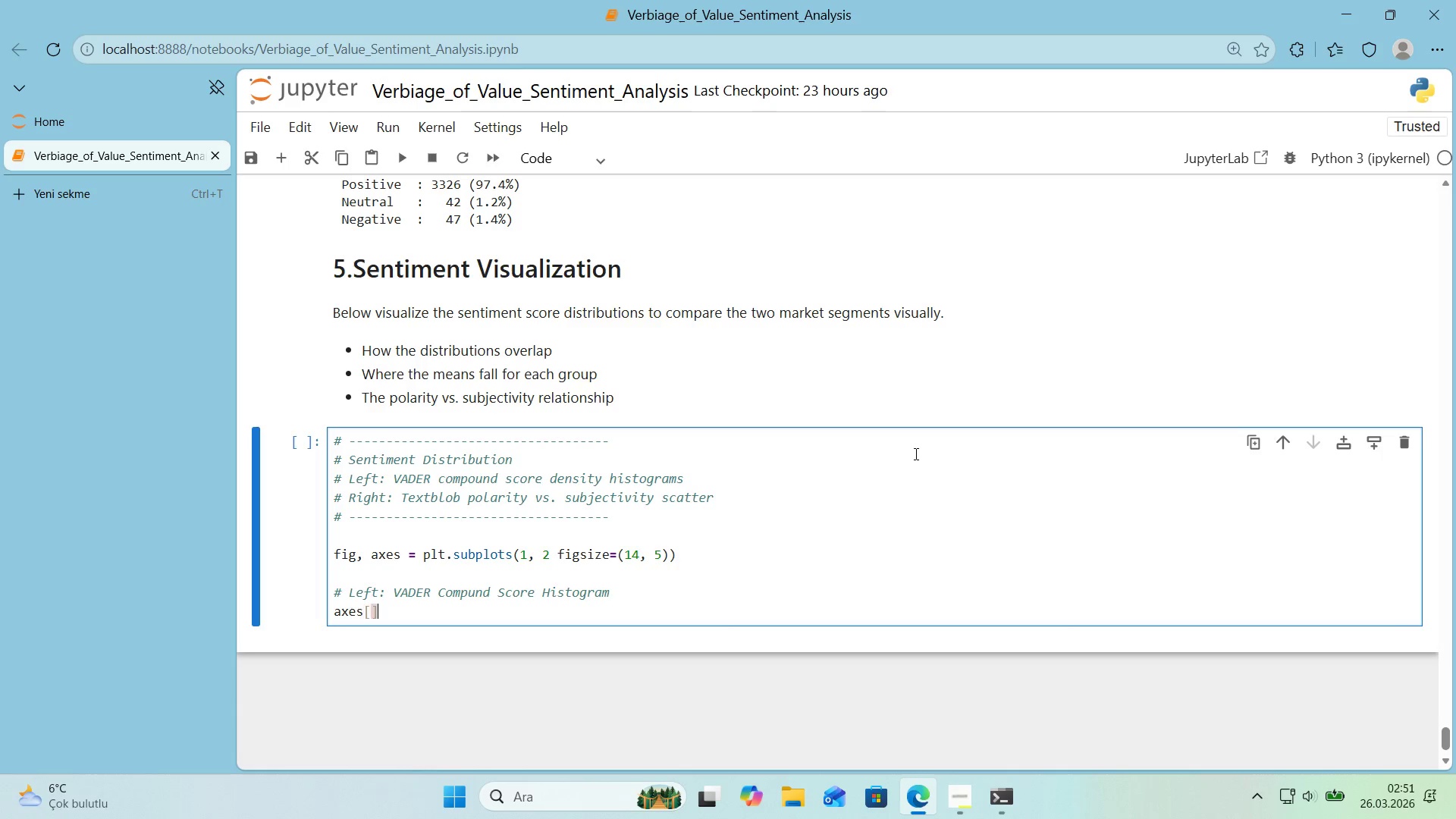 
key(Alt+Control+9)
 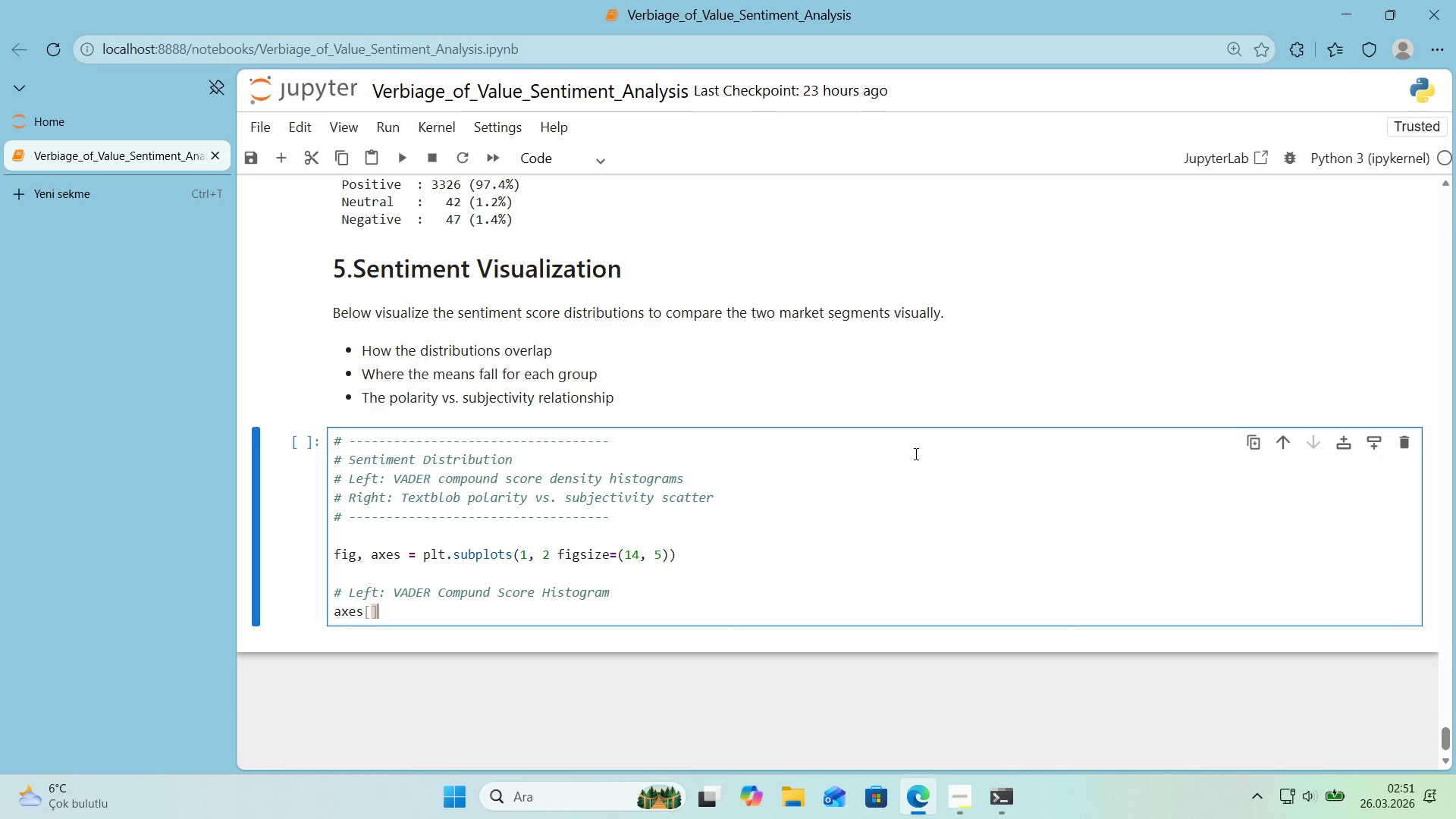 
key(ArrowLeft)
 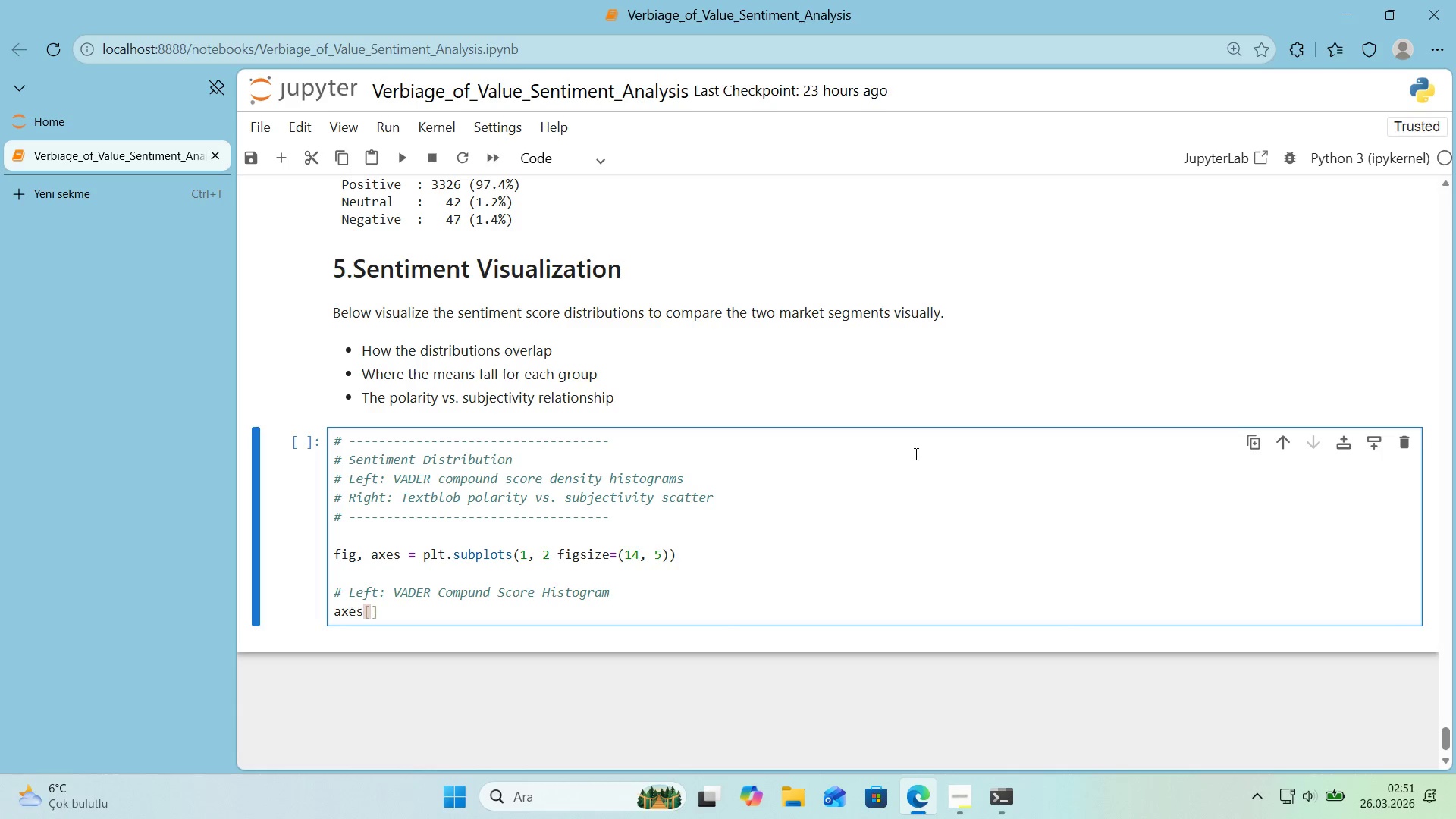 
key(Numpad0)
 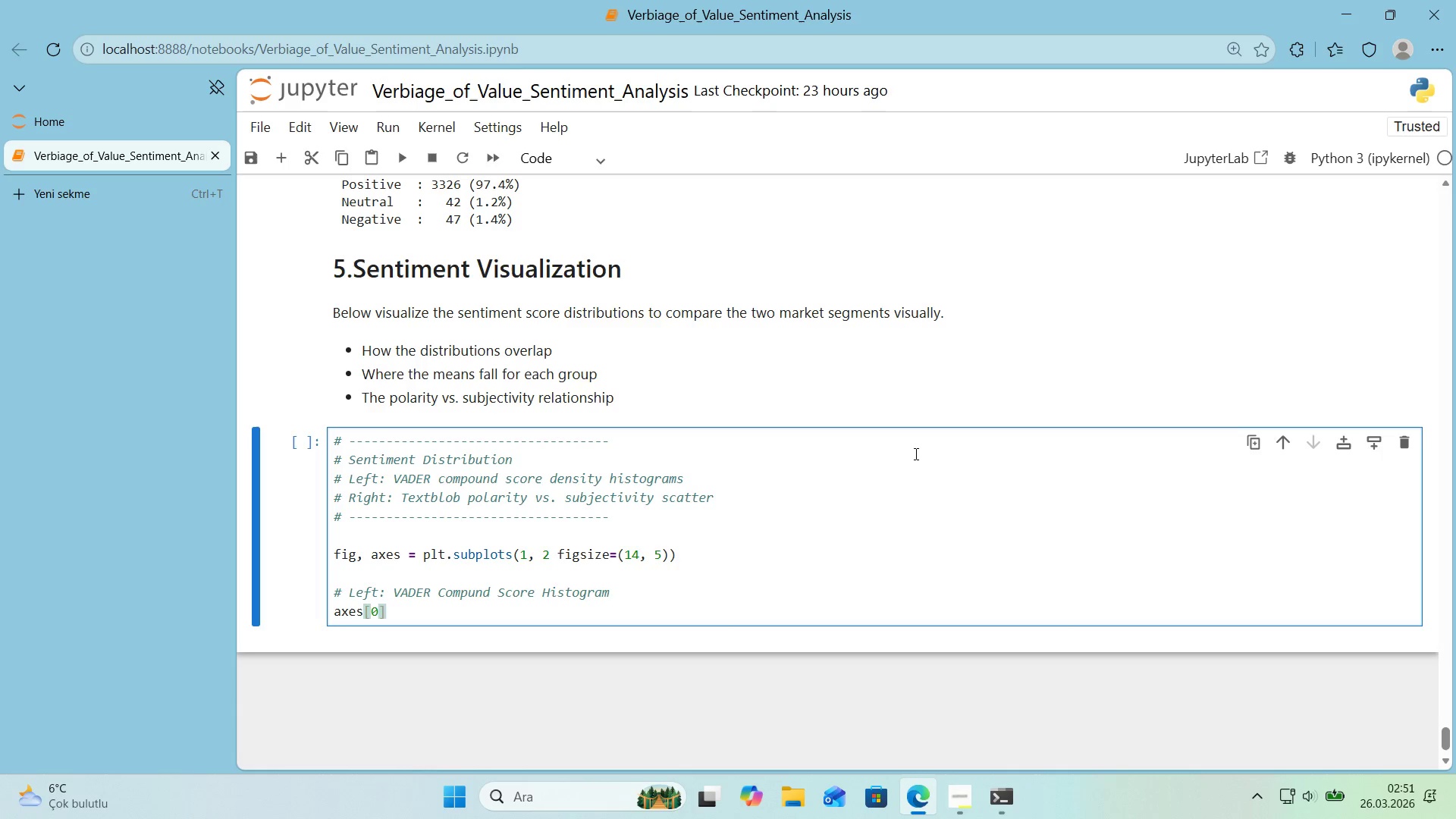 
key(ArrowRight)
 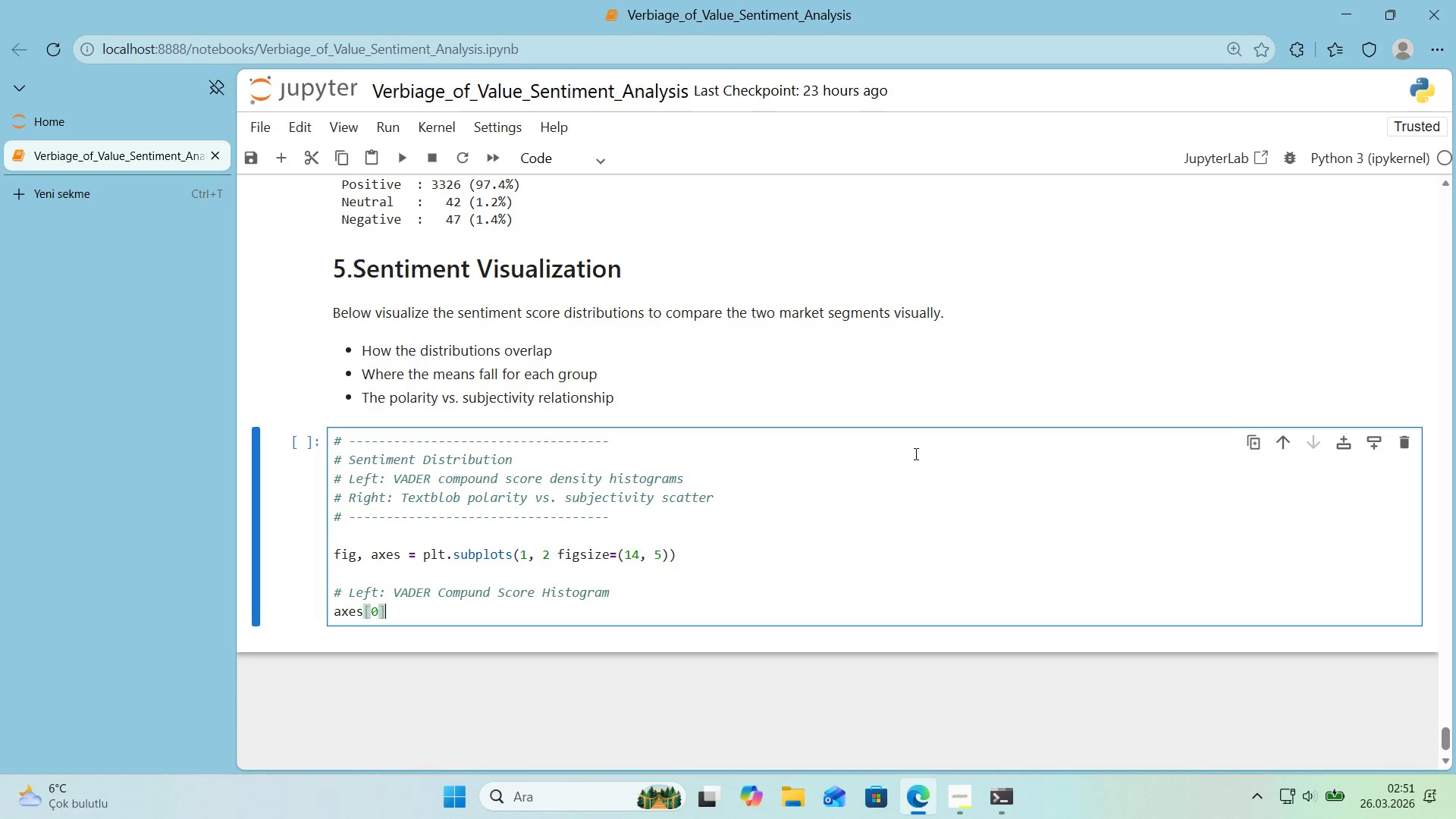 
type(.h'st*()
 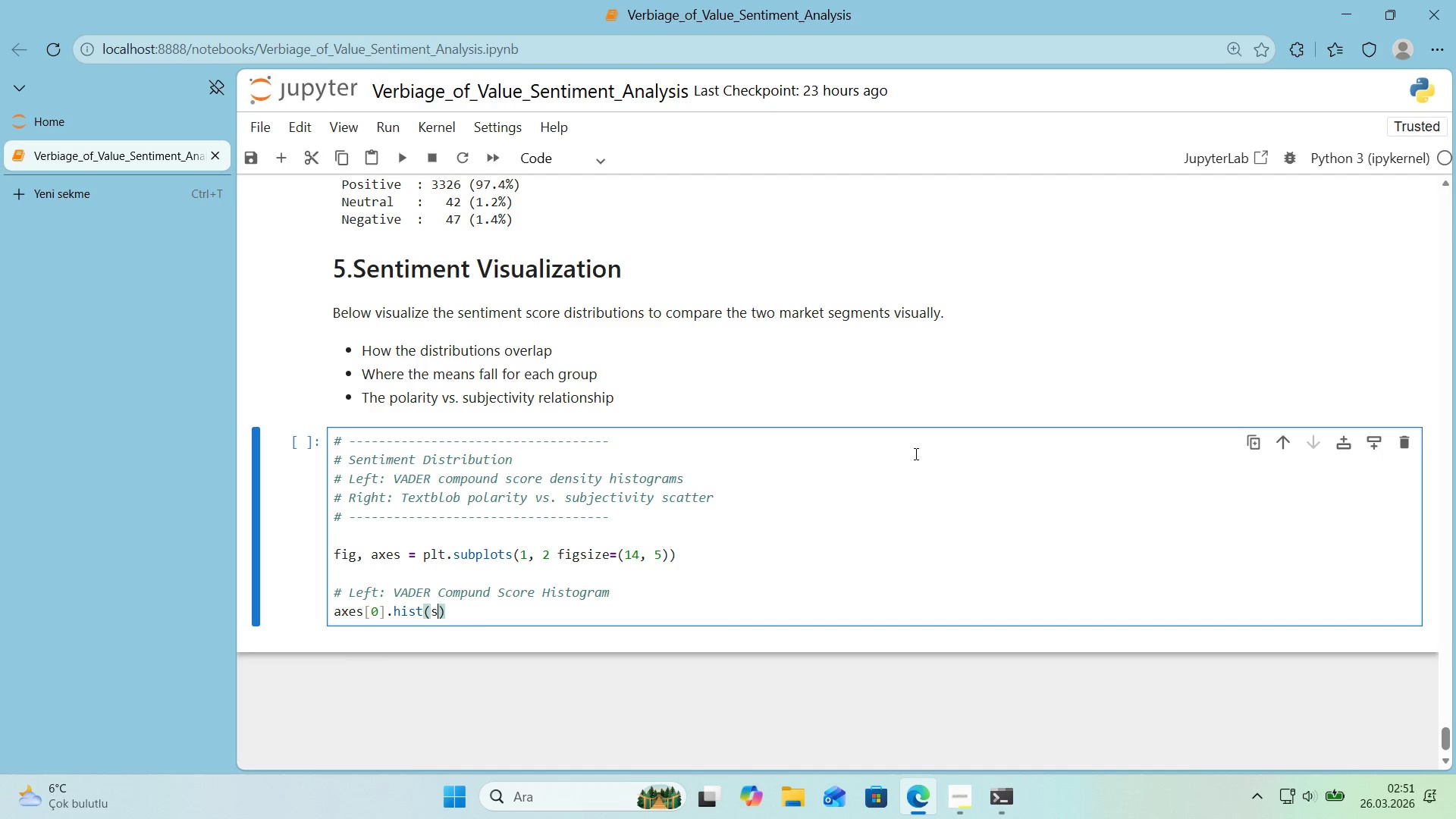 
 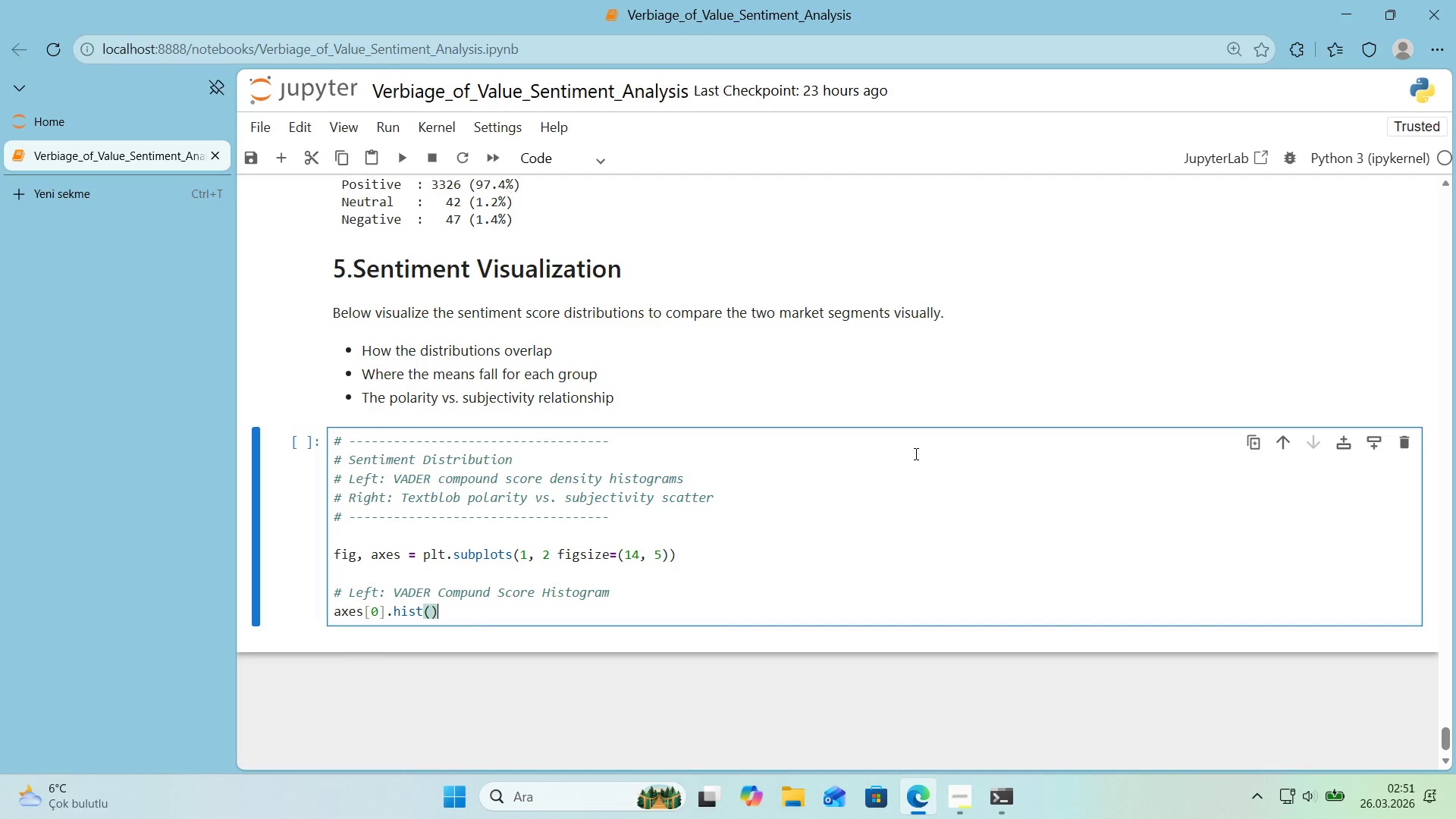 
key(ArrowLeft)
 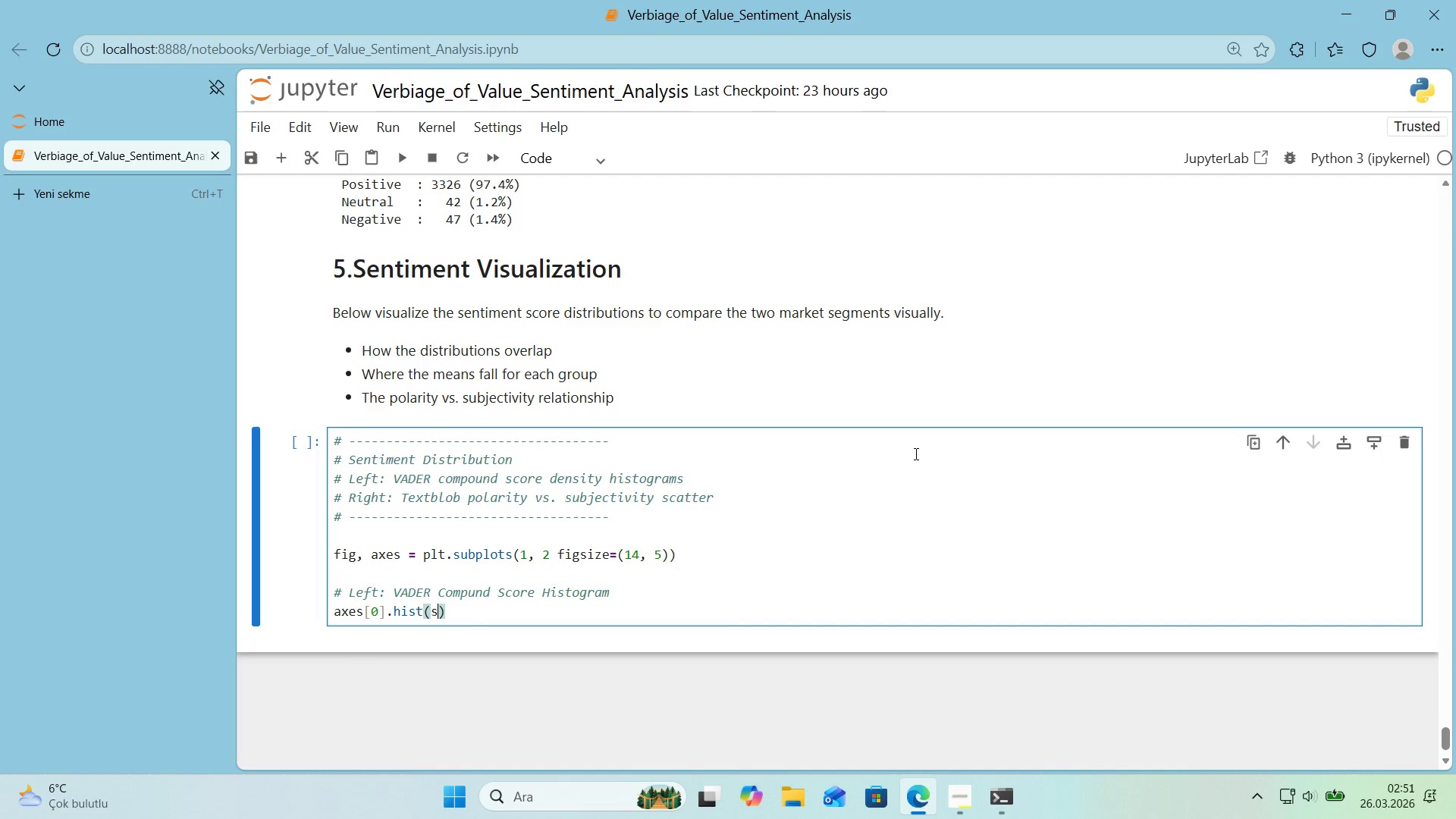 
type(standard)
 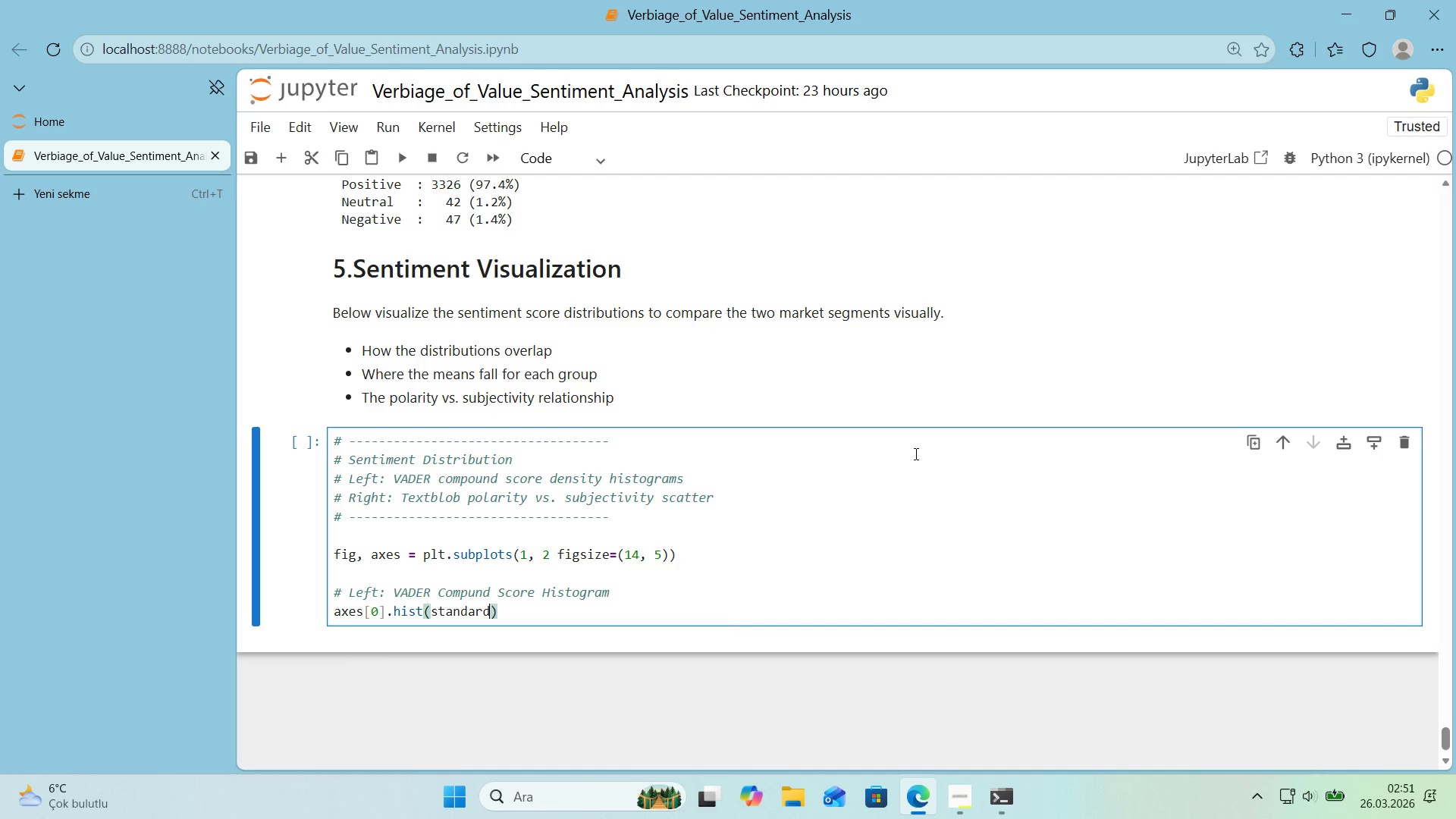 
key(Alt+Control+8)
 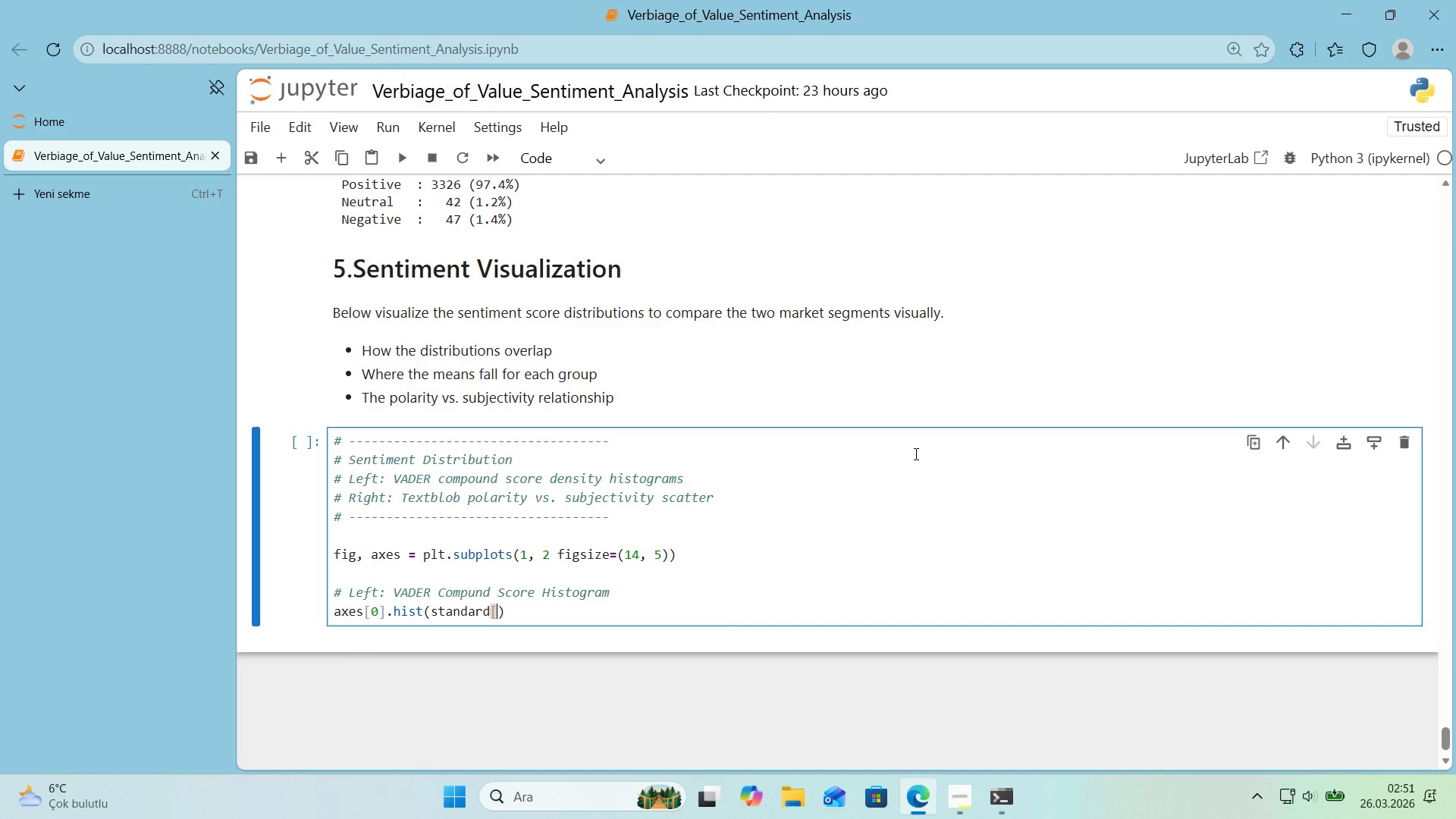 
key(Alt+Control+9)
 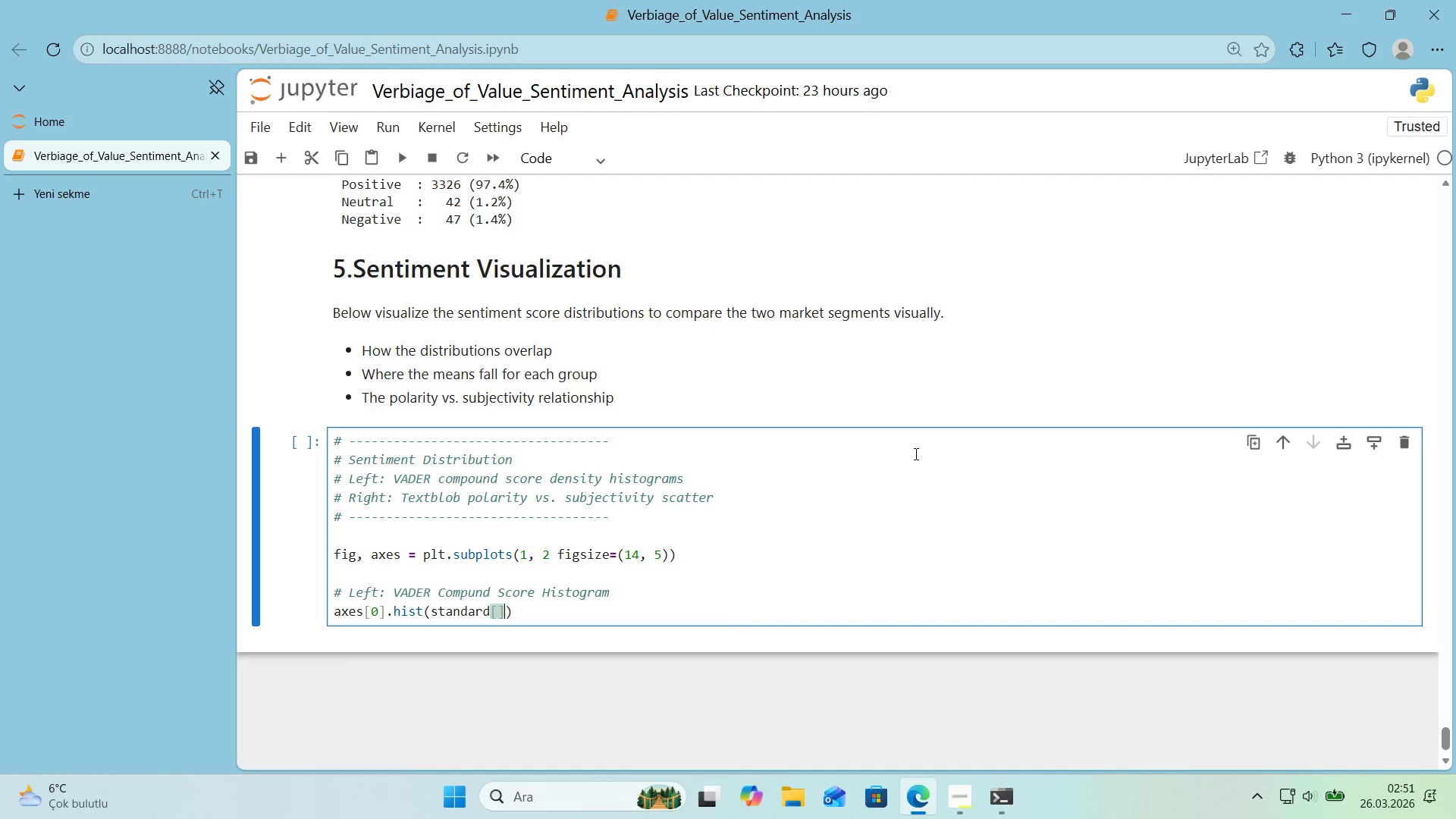 
key(ArrowLeft)
 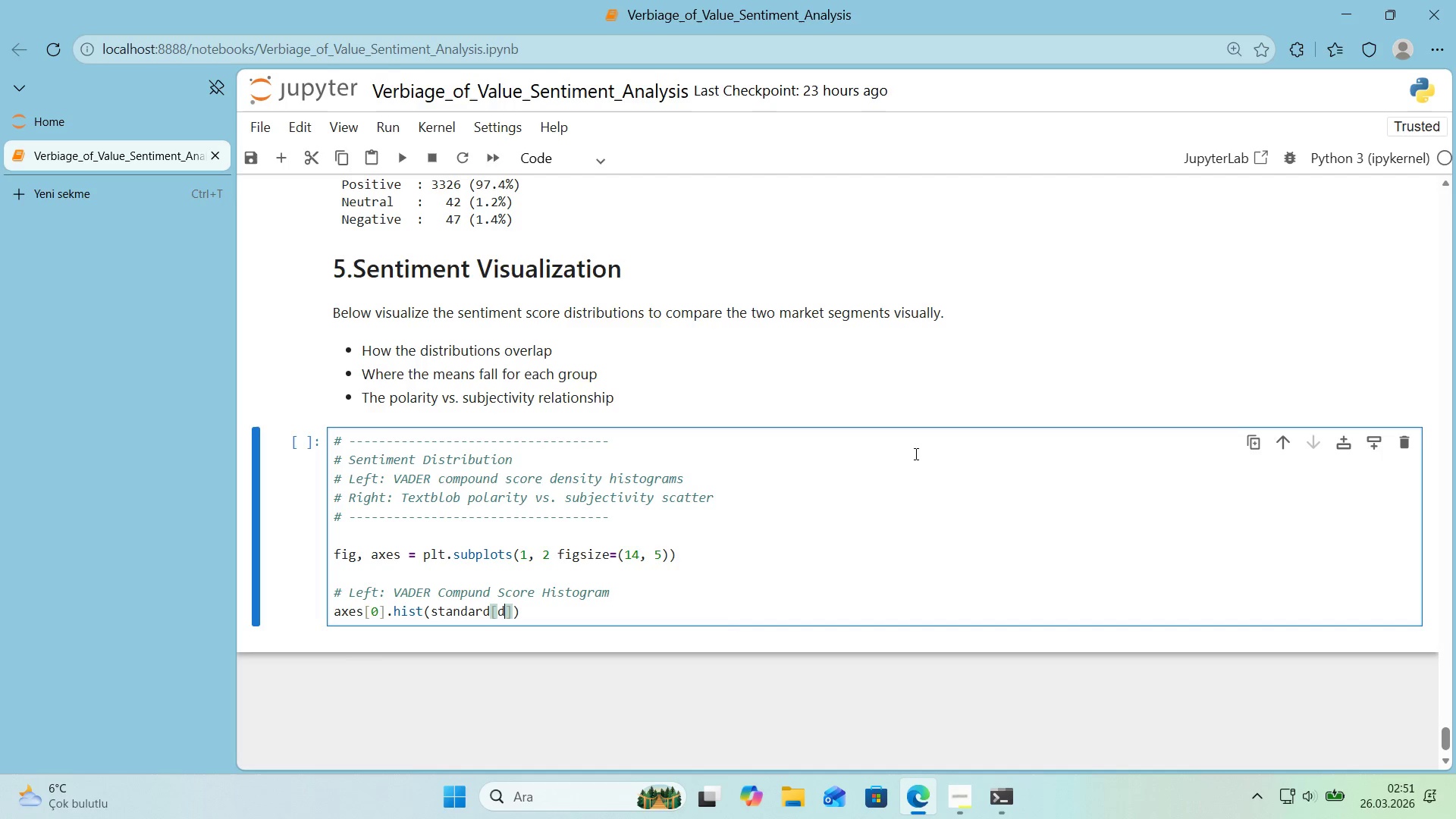 
type(df)
 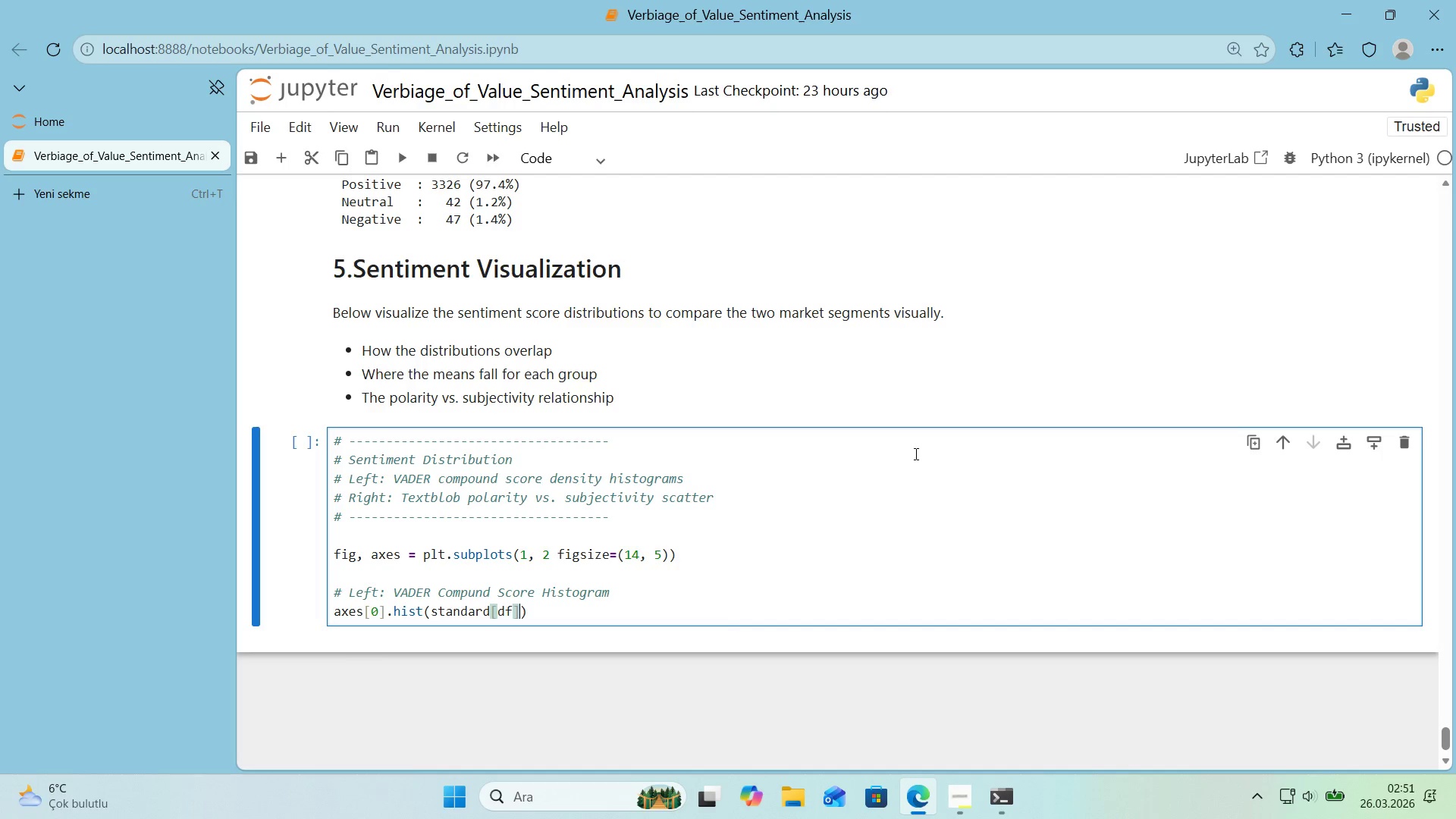 
key(ArrowRight)
 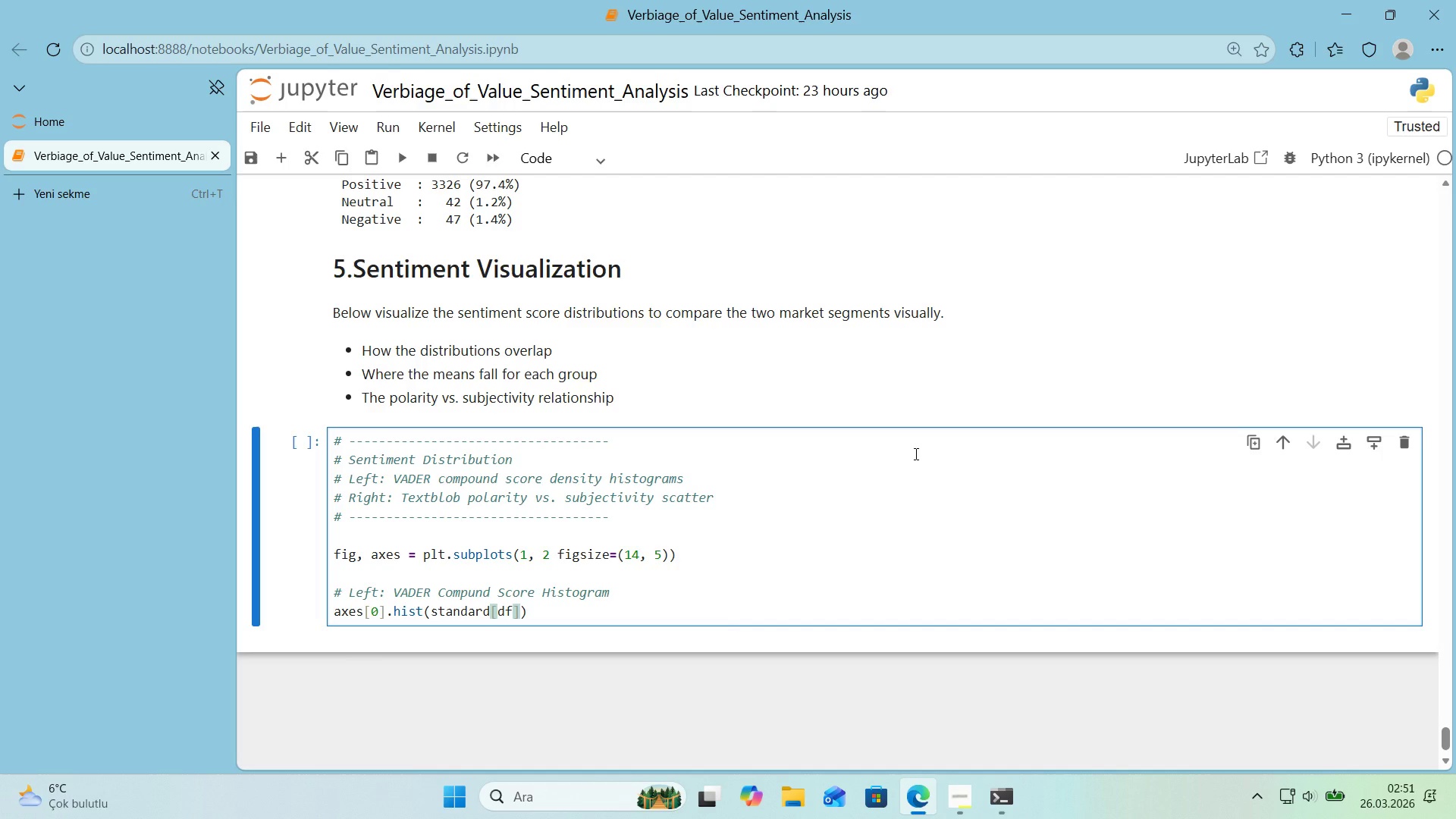 
key(ArrowLeft)
 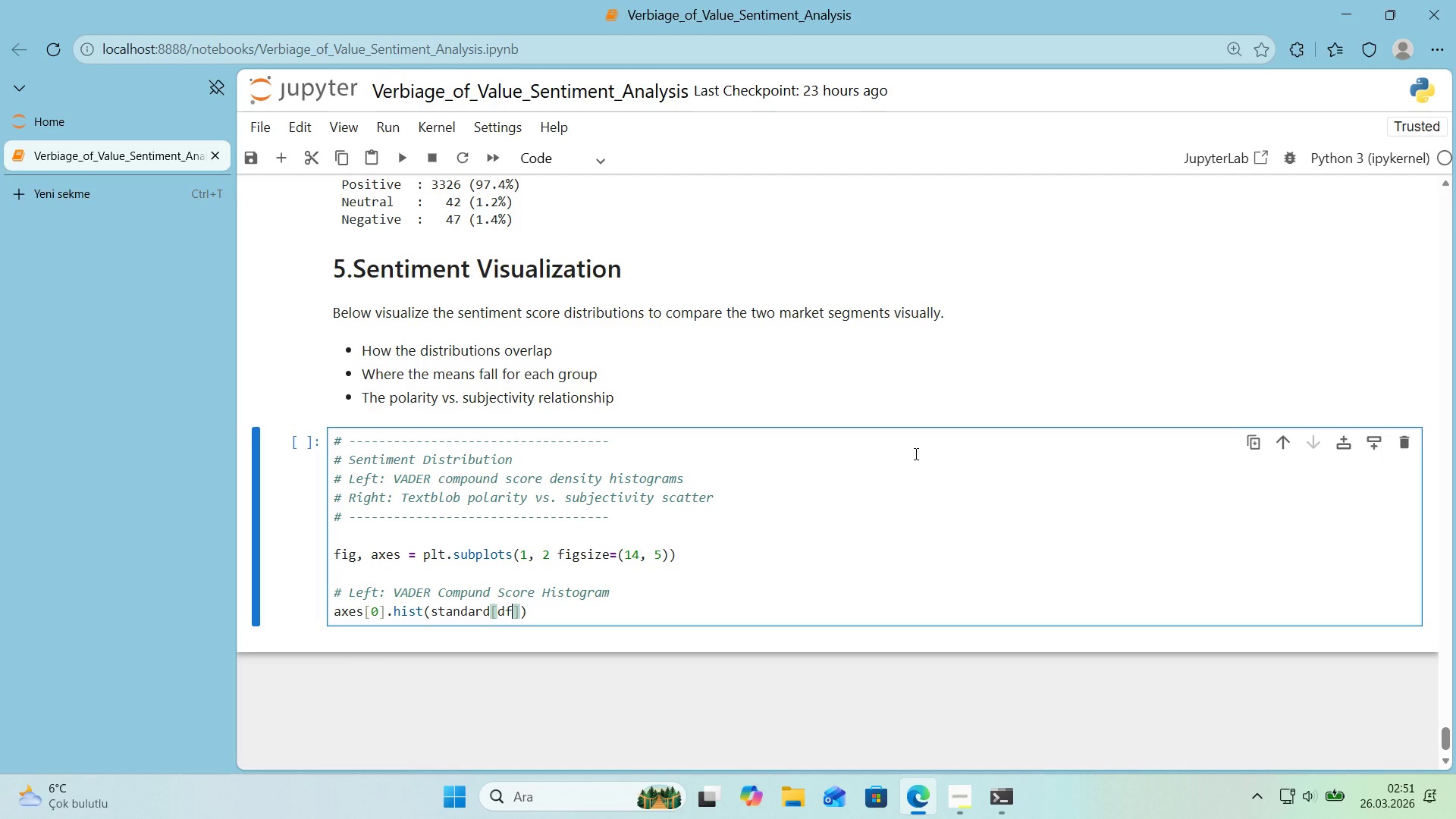 
type(@@)
 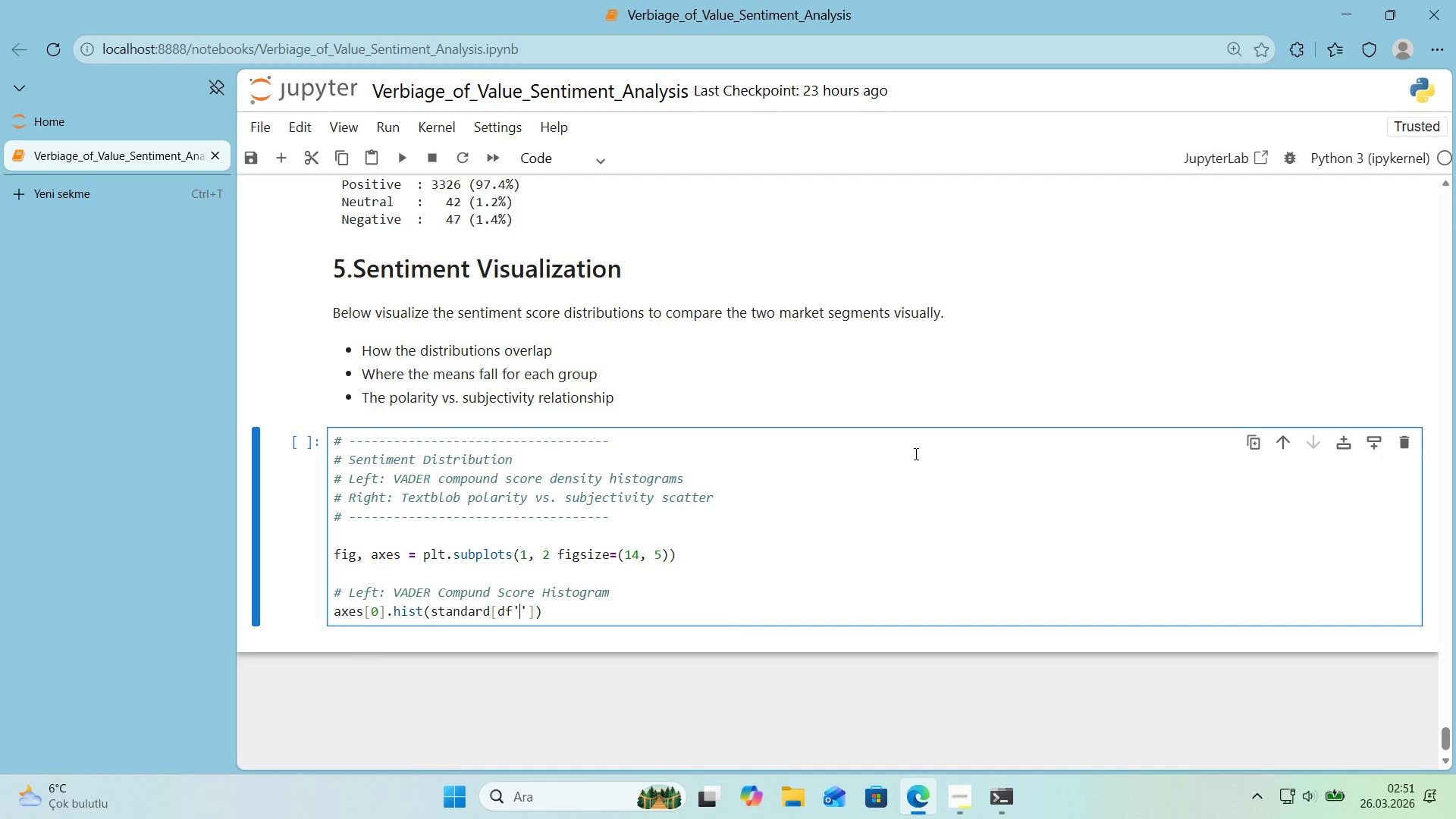 
key(ArrowLeft)
 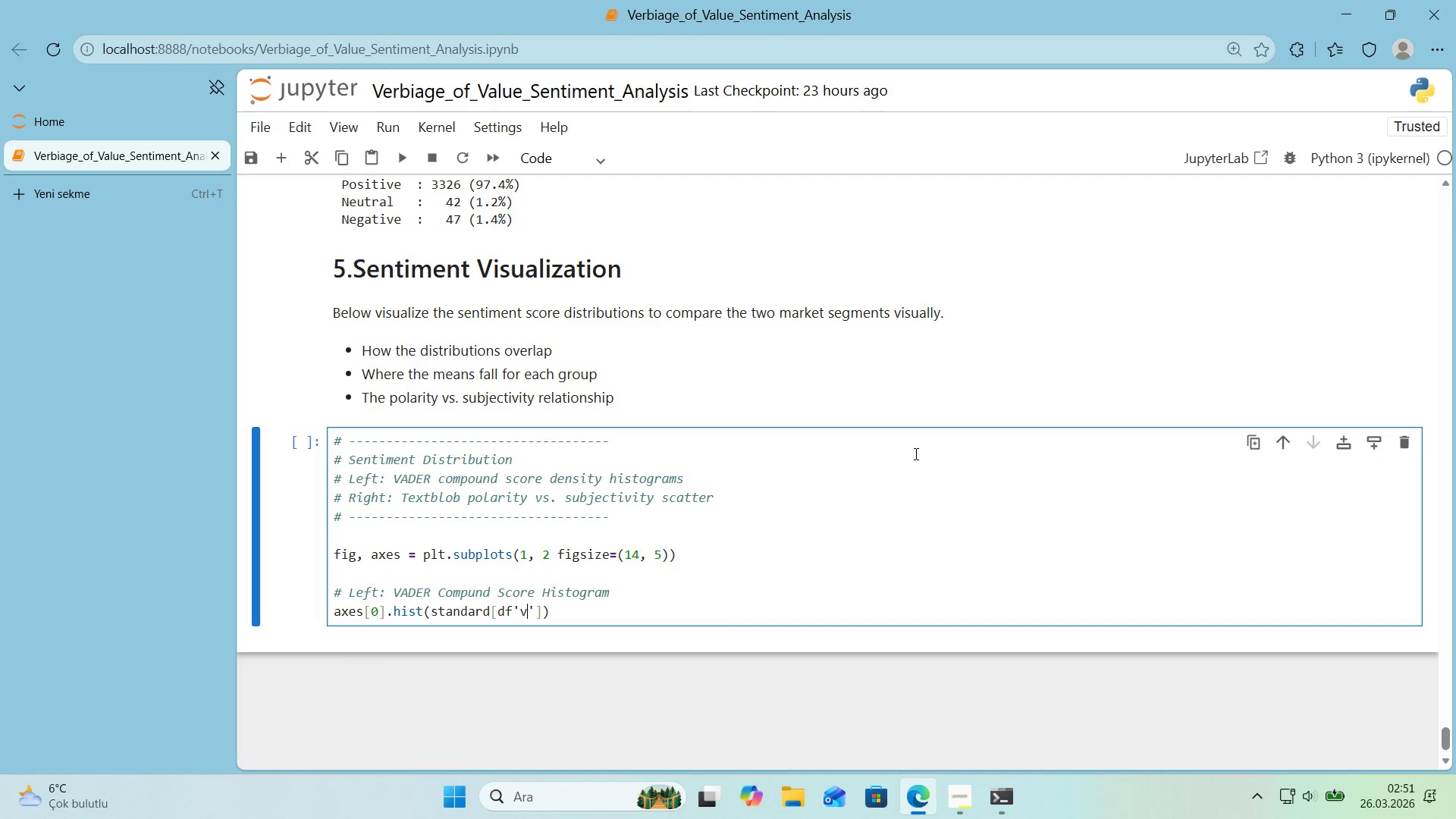 
type(vader_compund)
 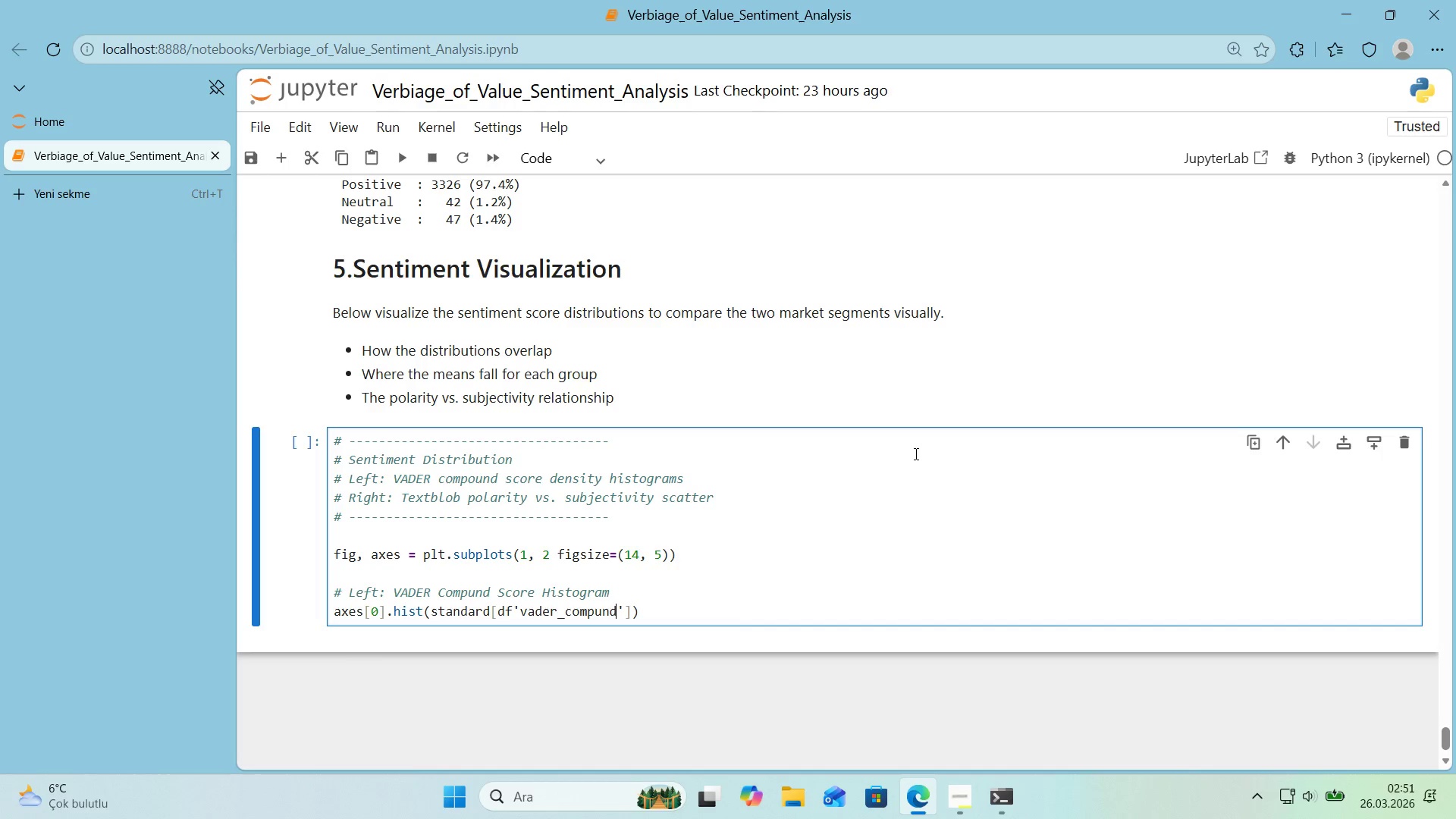 
hold_key(key=ArrowLeft, duration=0.81)
 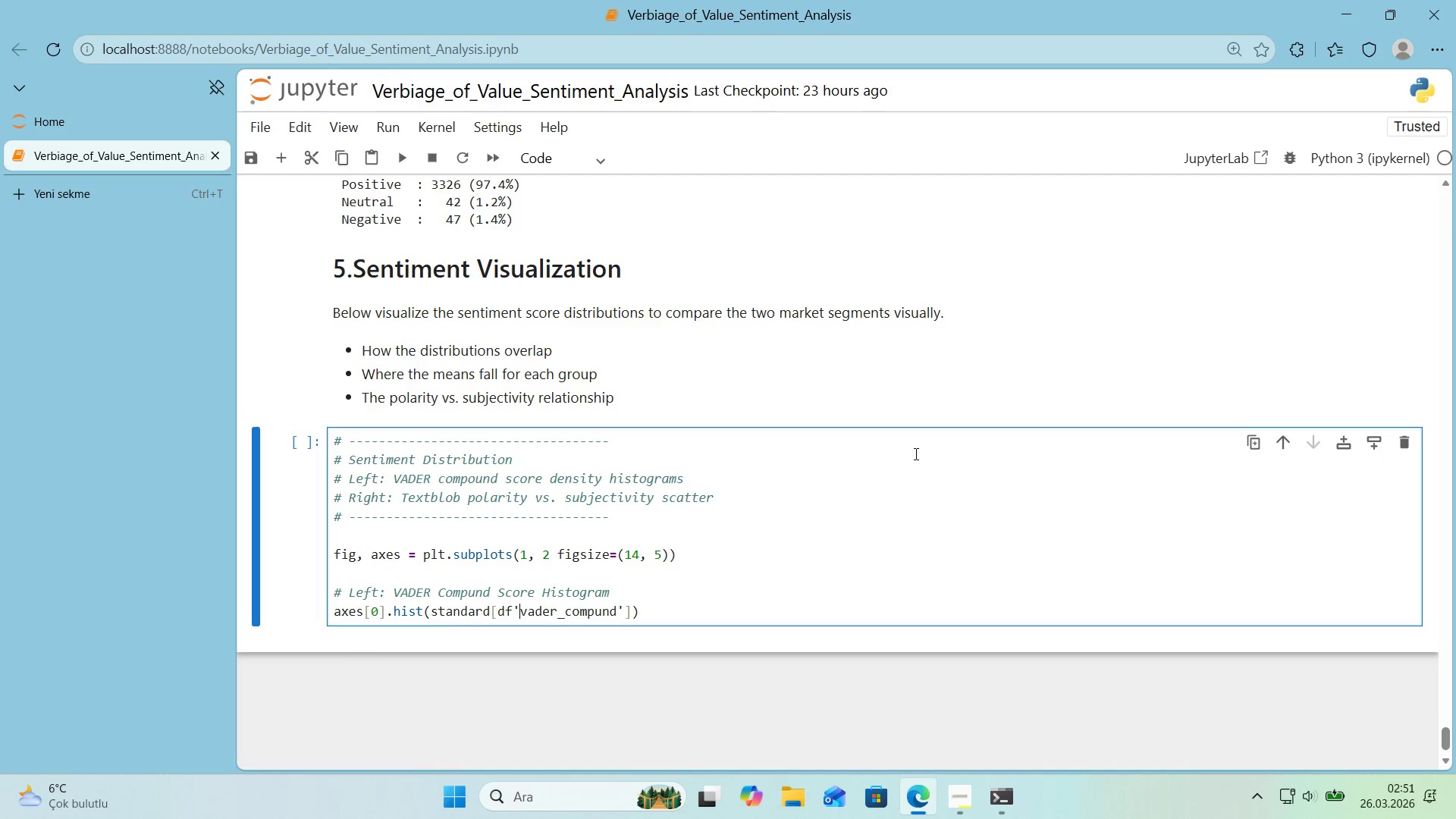 
key(ArrowLeft)
 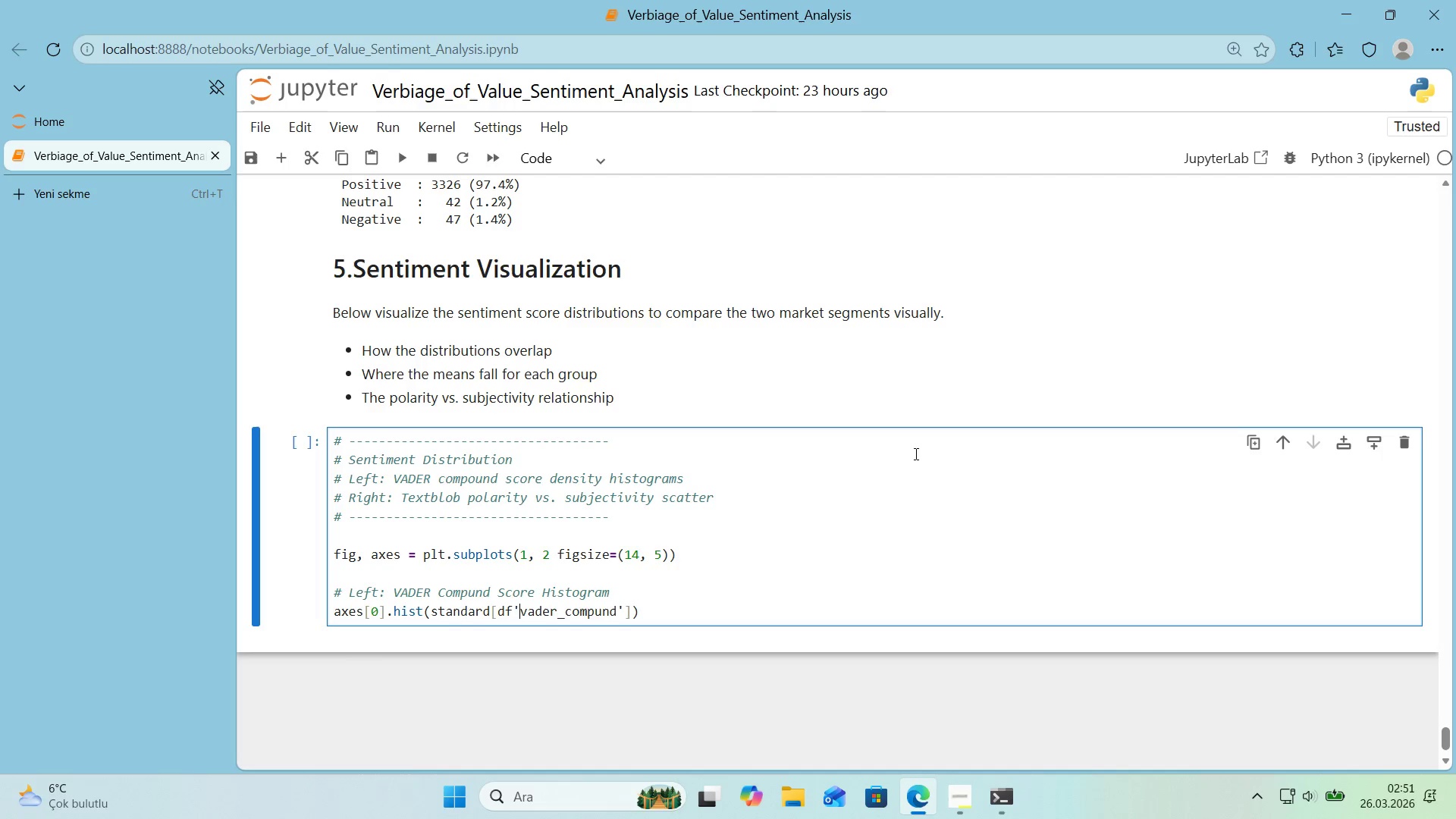 
key(ArrowLeft)
 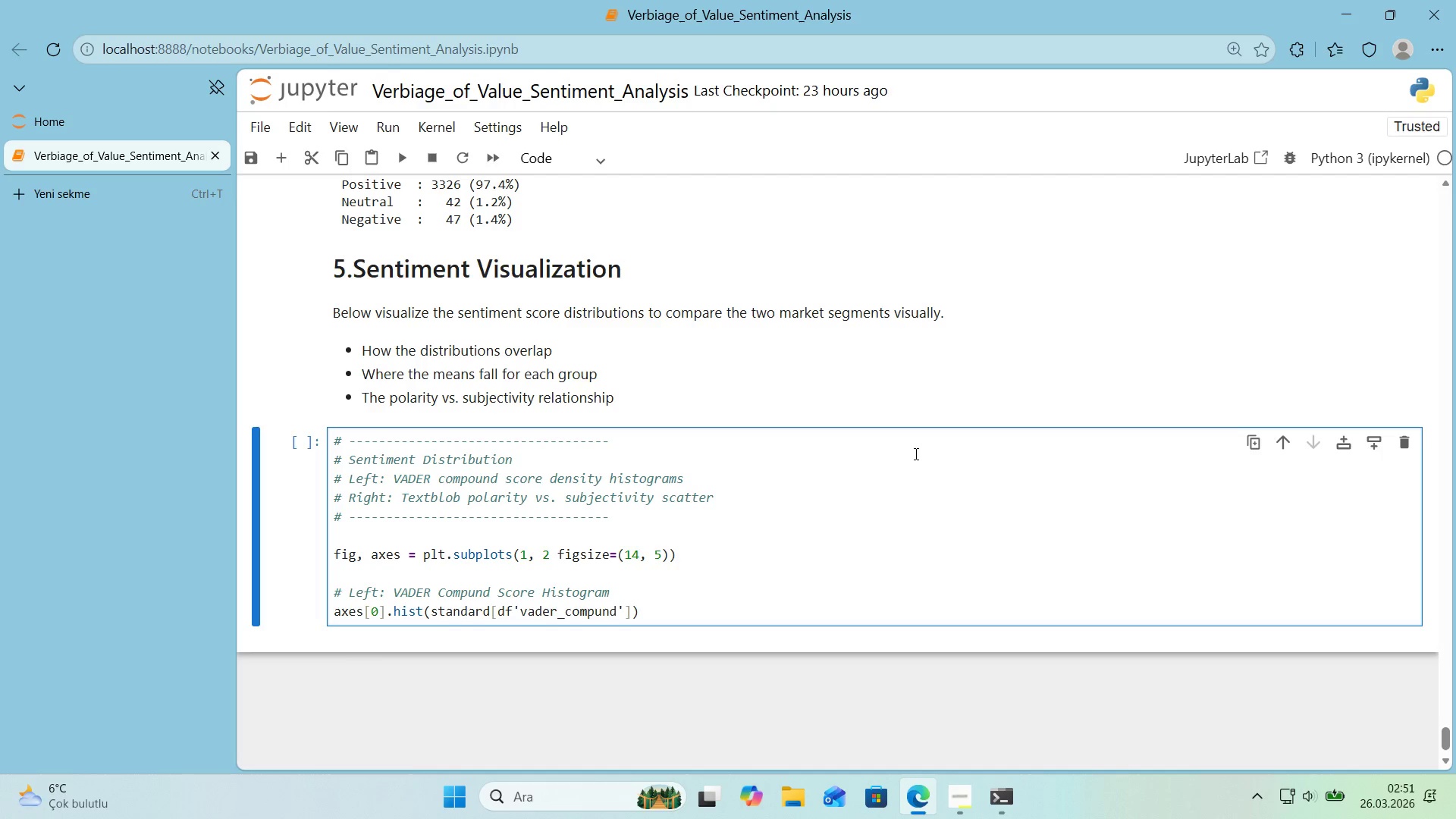 
key(ArrowLeft)
 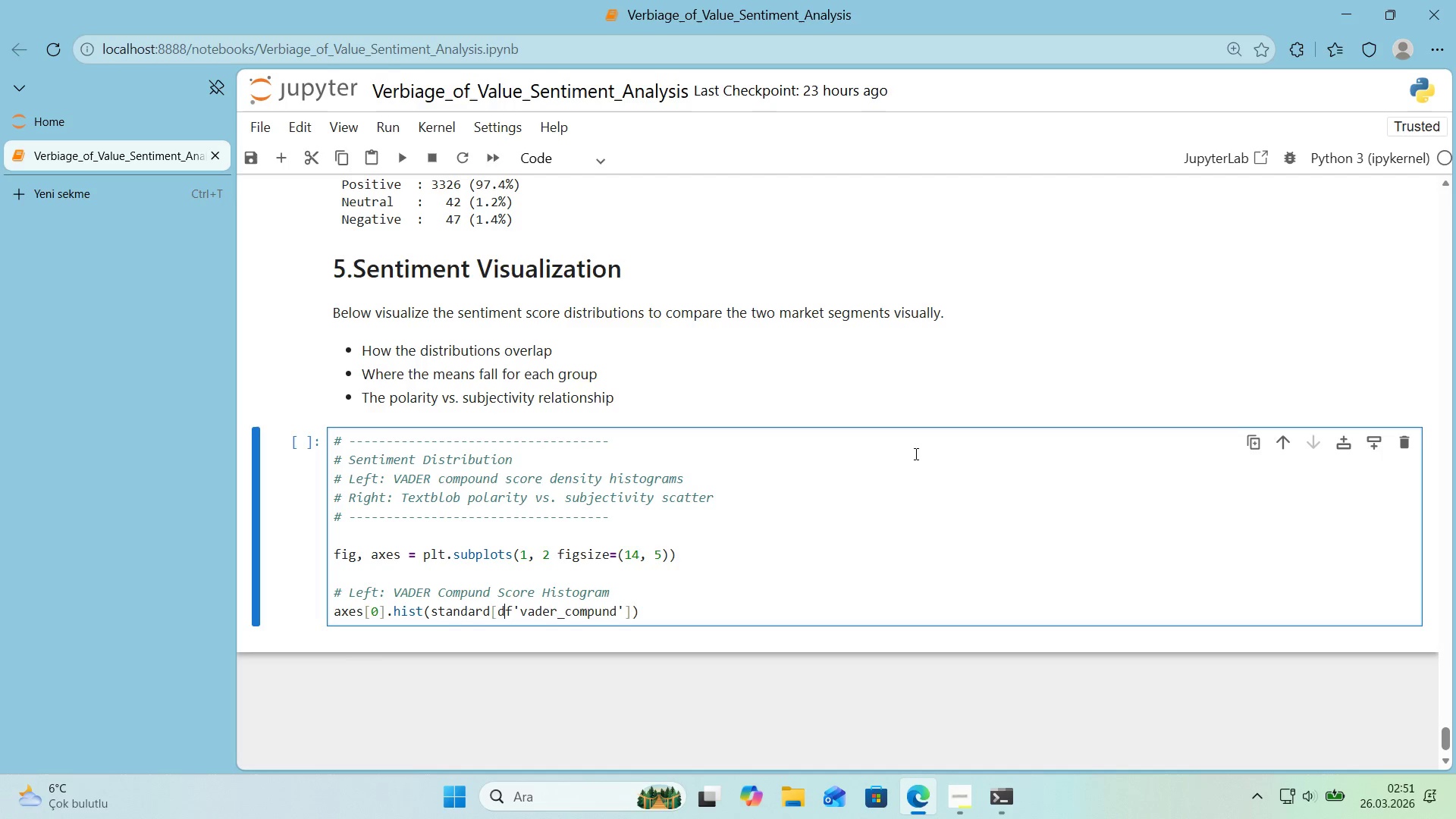 
key(ArrowLeft)
 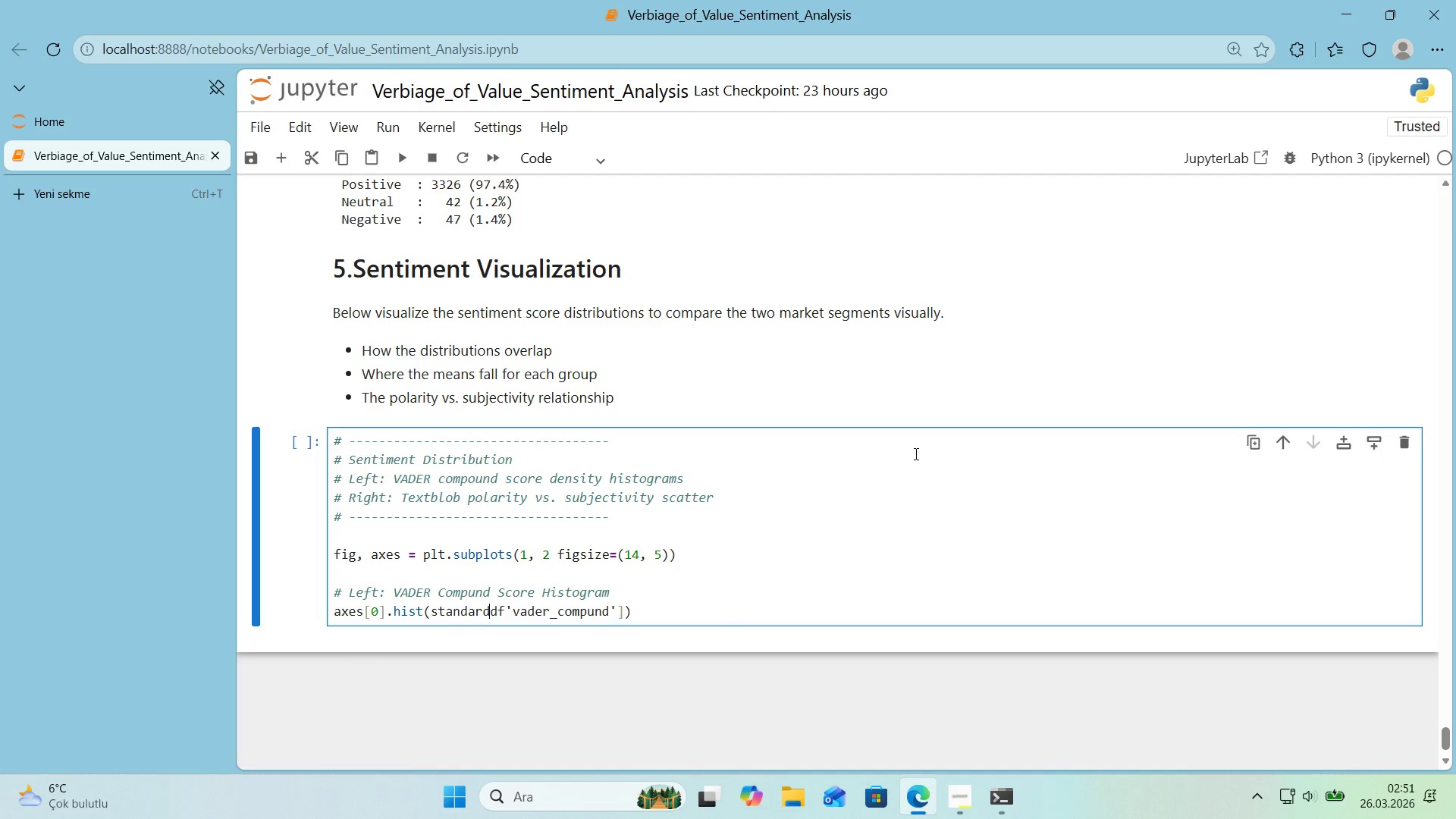 
key(Backspace)
 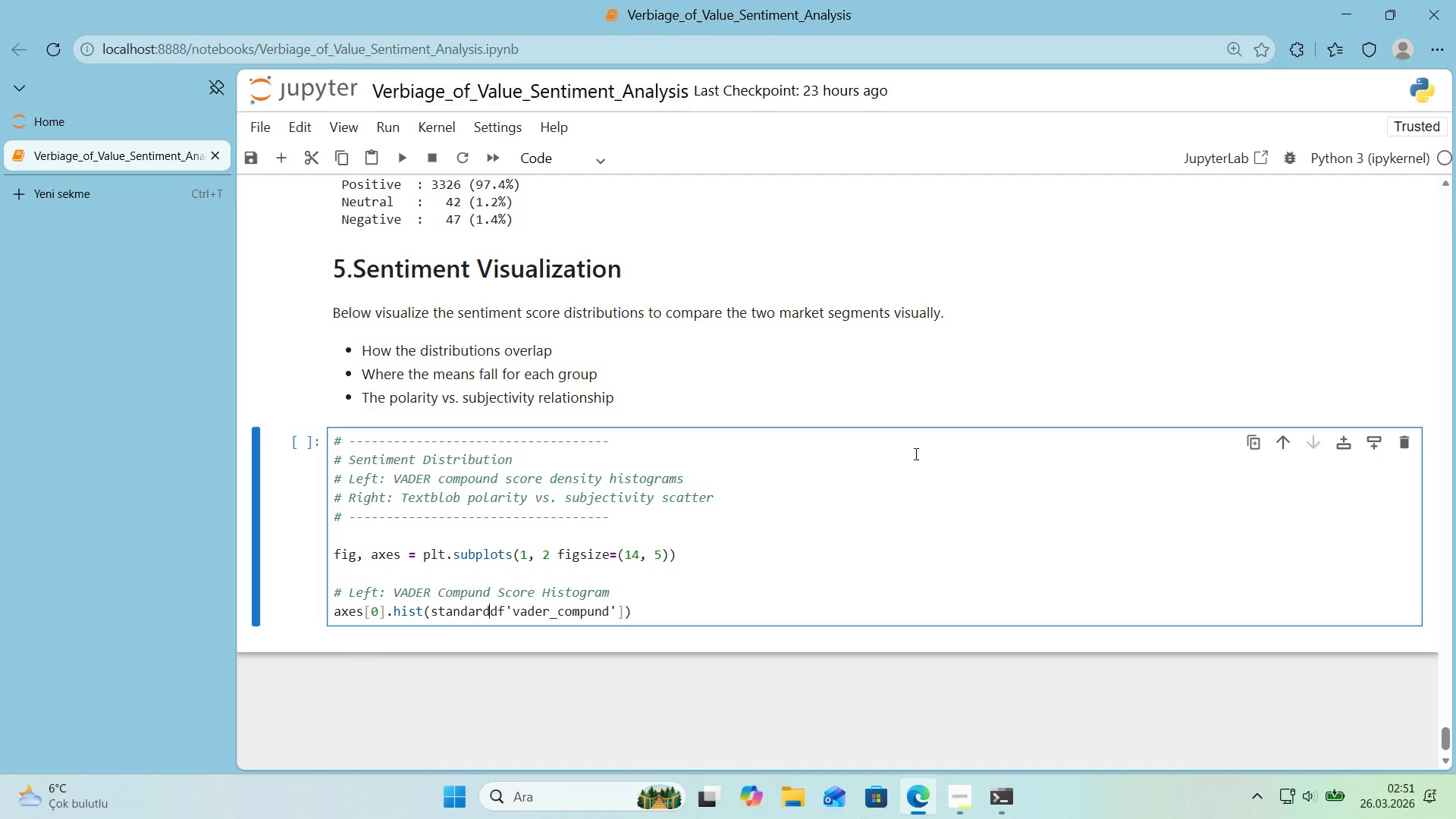 
key(Shift+ShiftRight)
 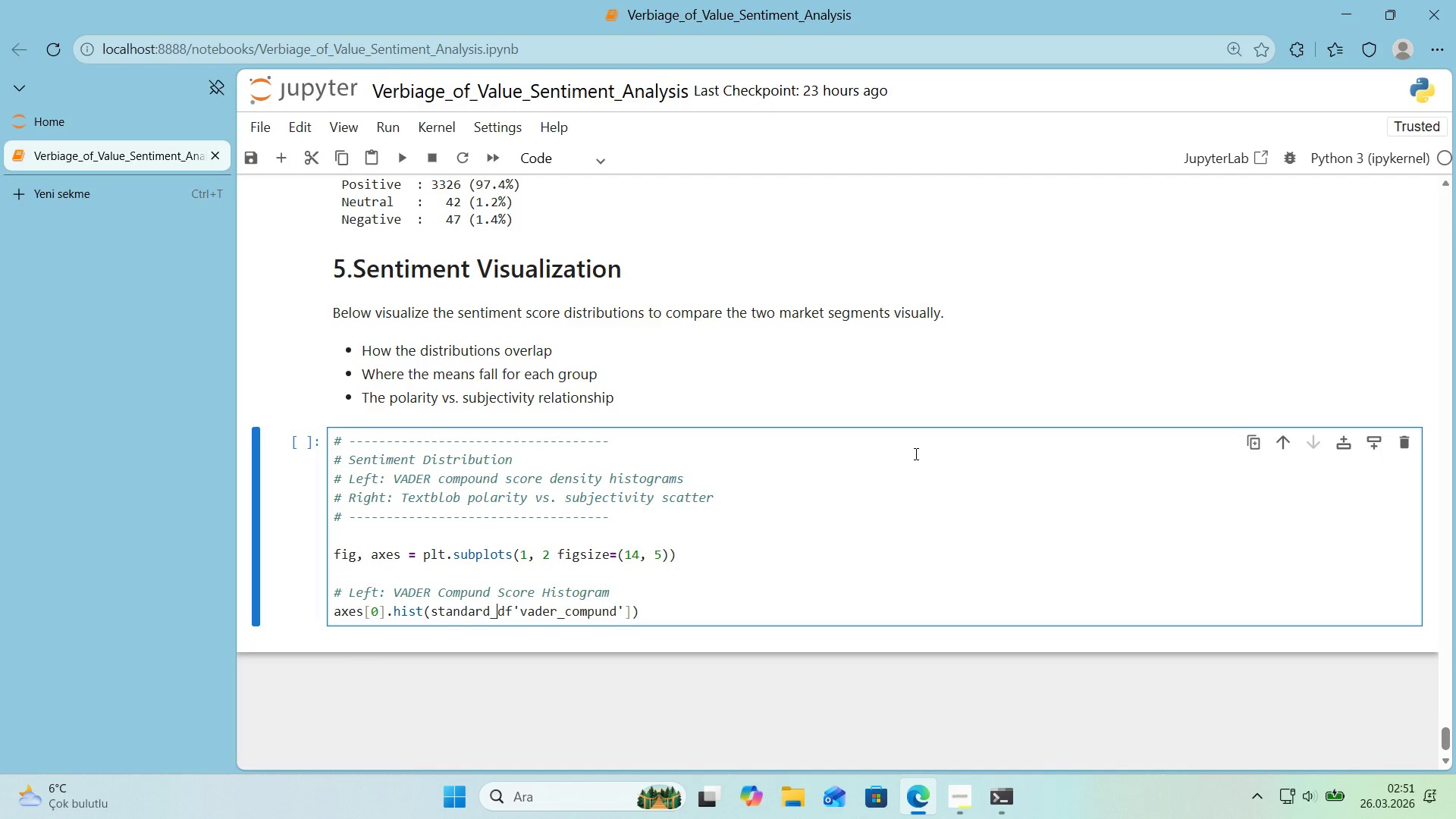 
key(Shift+Minus)
 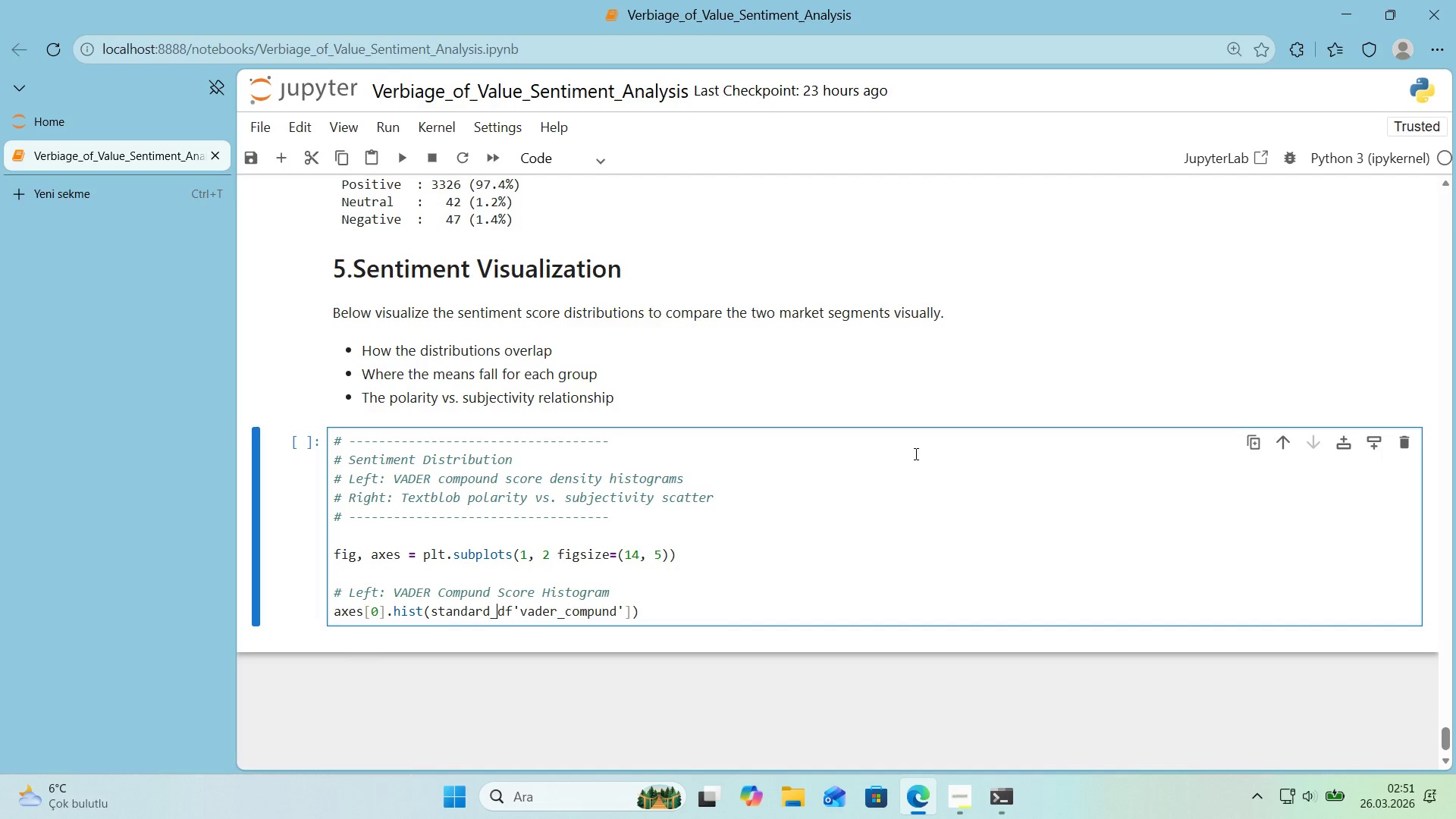 
key(ArrowRight)
 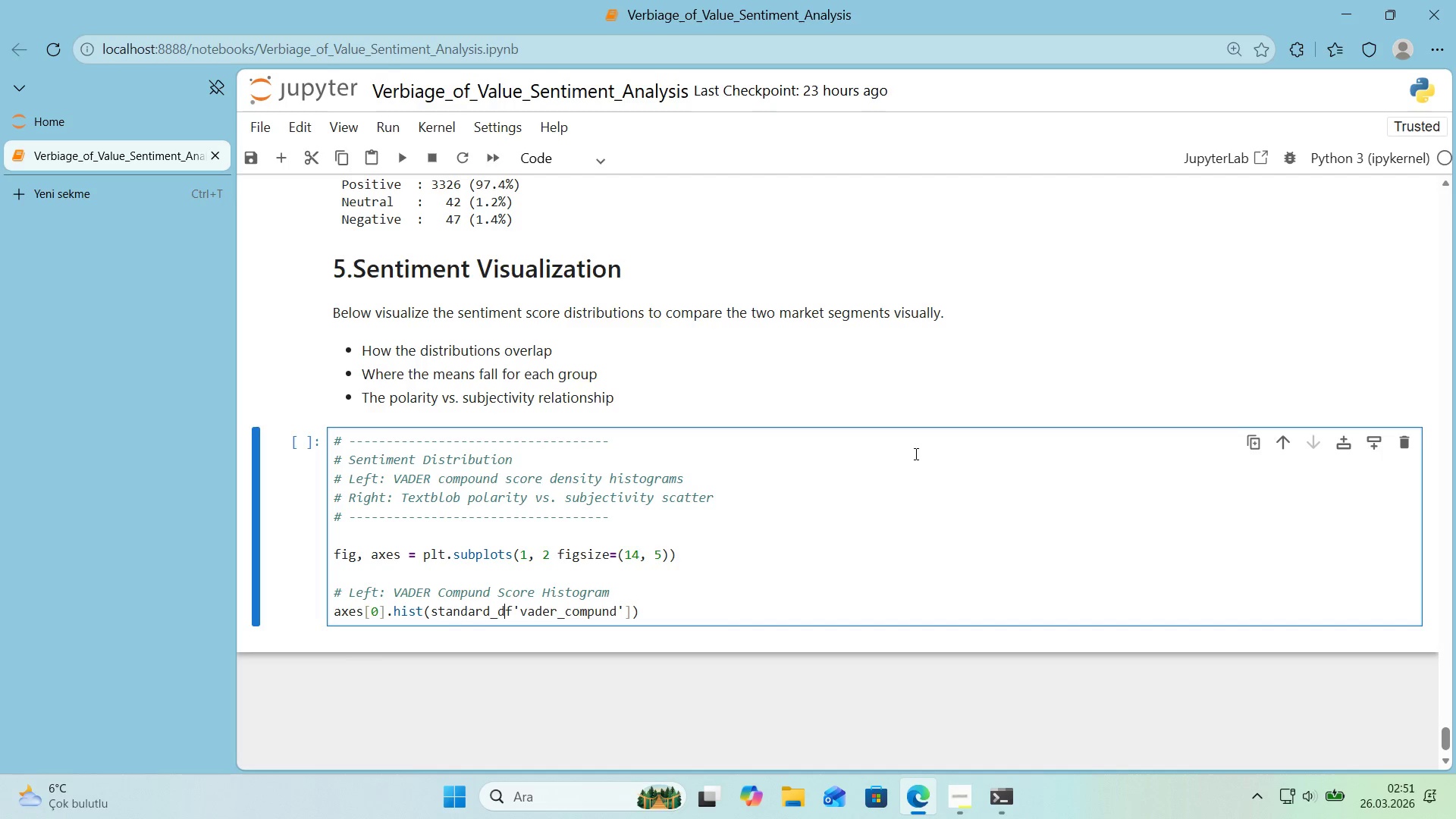 
key(ArrowRight)
 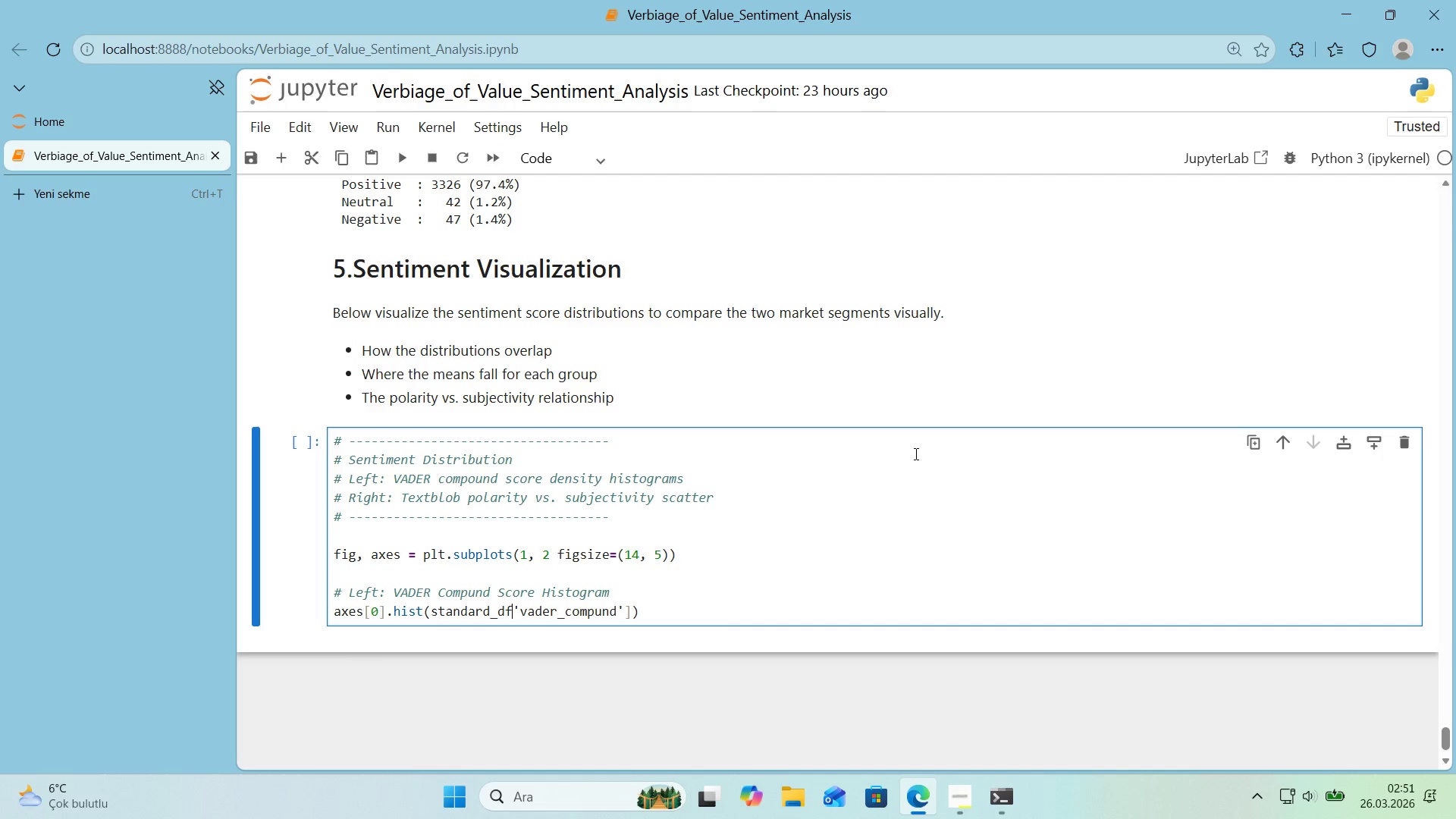 
key(Alt+Control+8)
 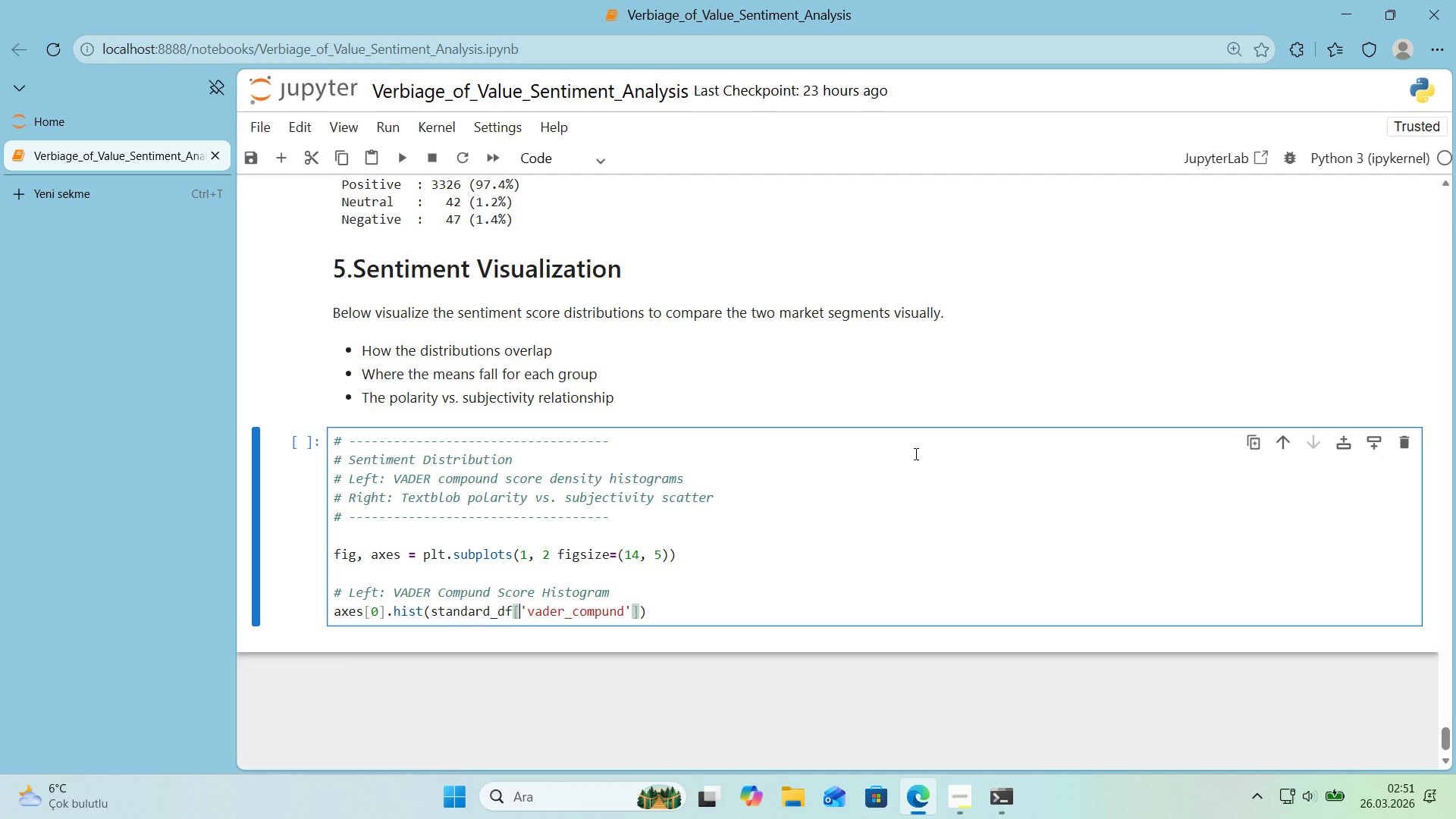 
hold_key(key=ArrowRight, duration=0.89)
 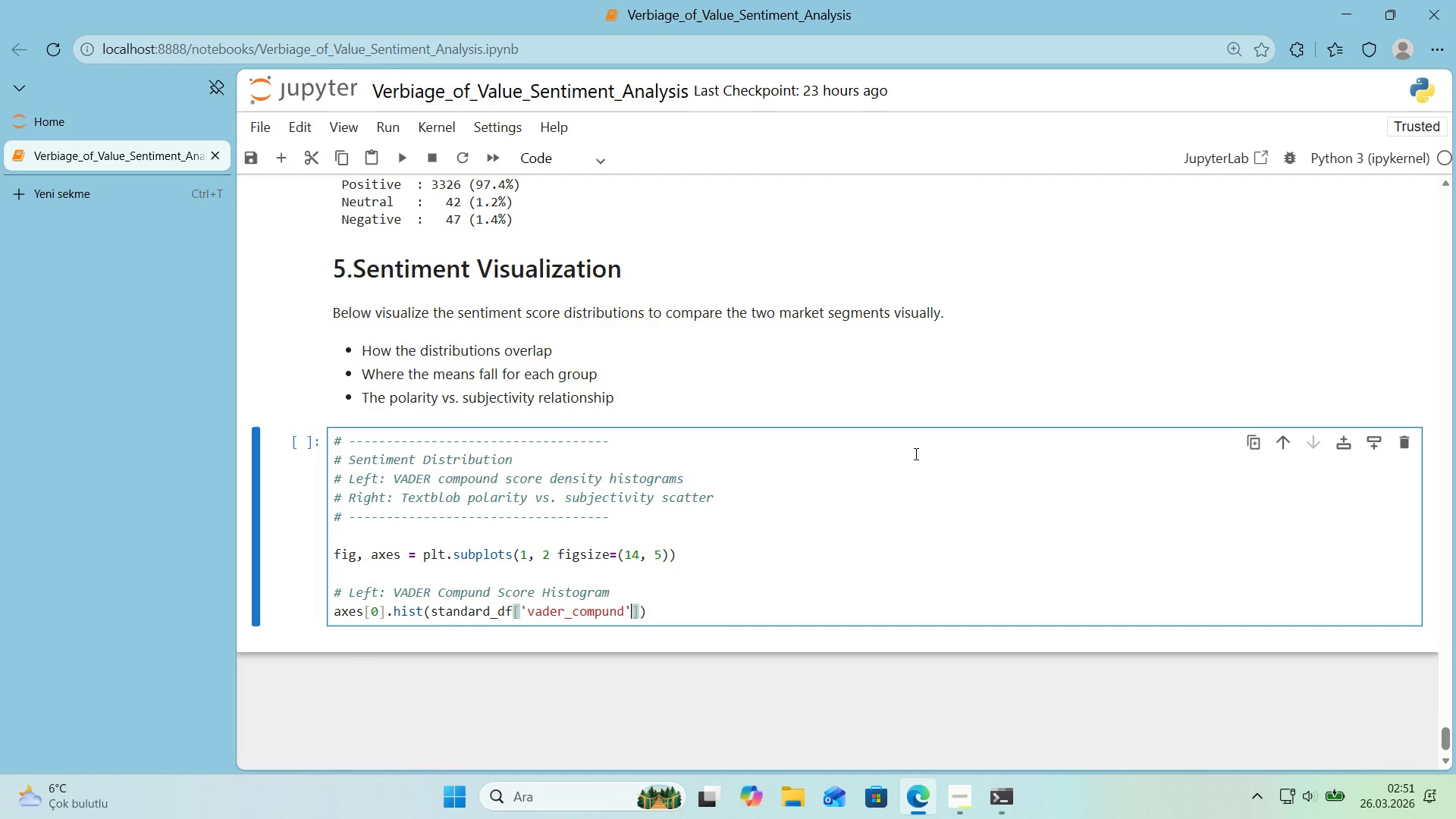 
key(ArrowRight)
 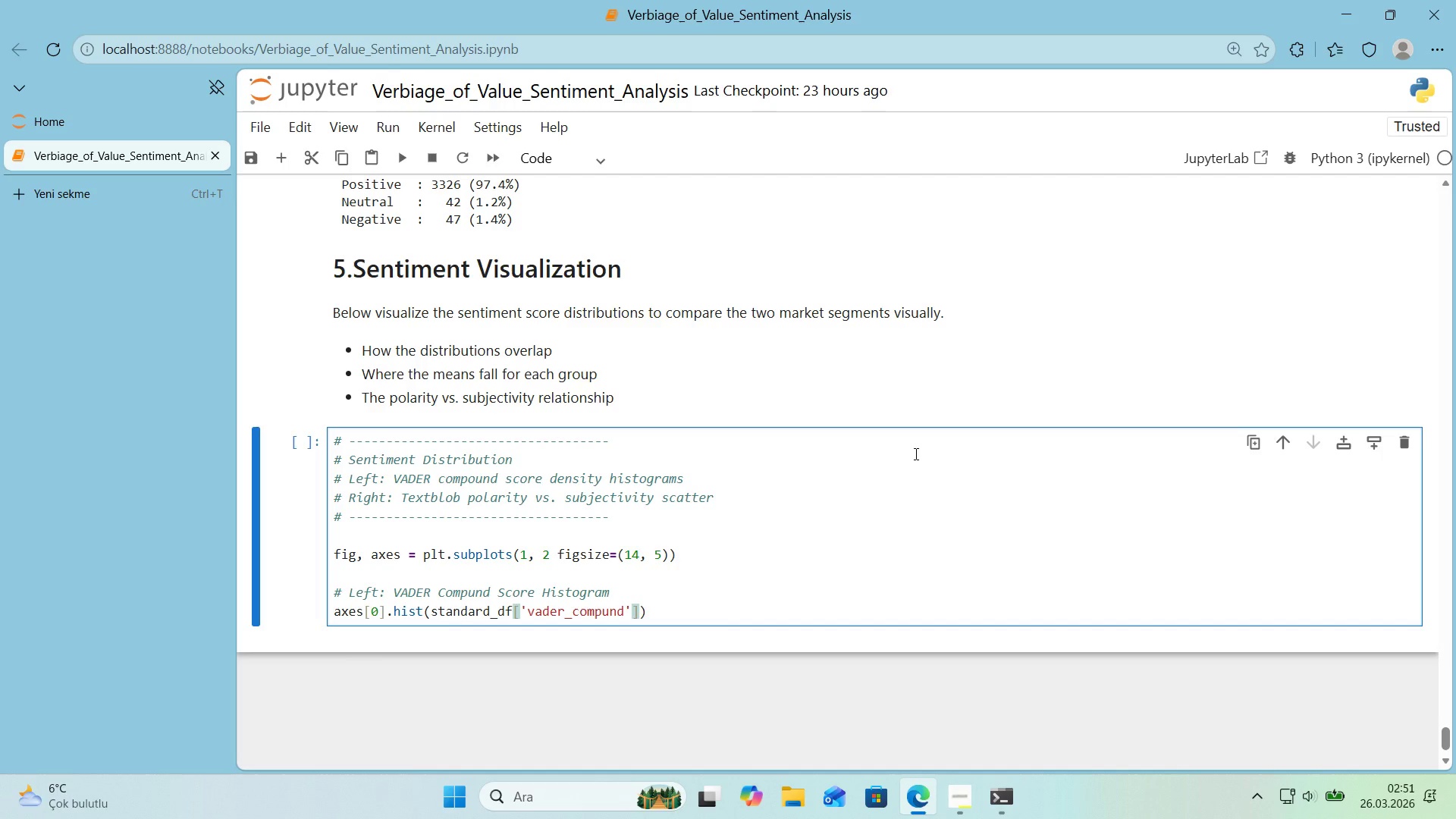 
type(, b'ns)30)
 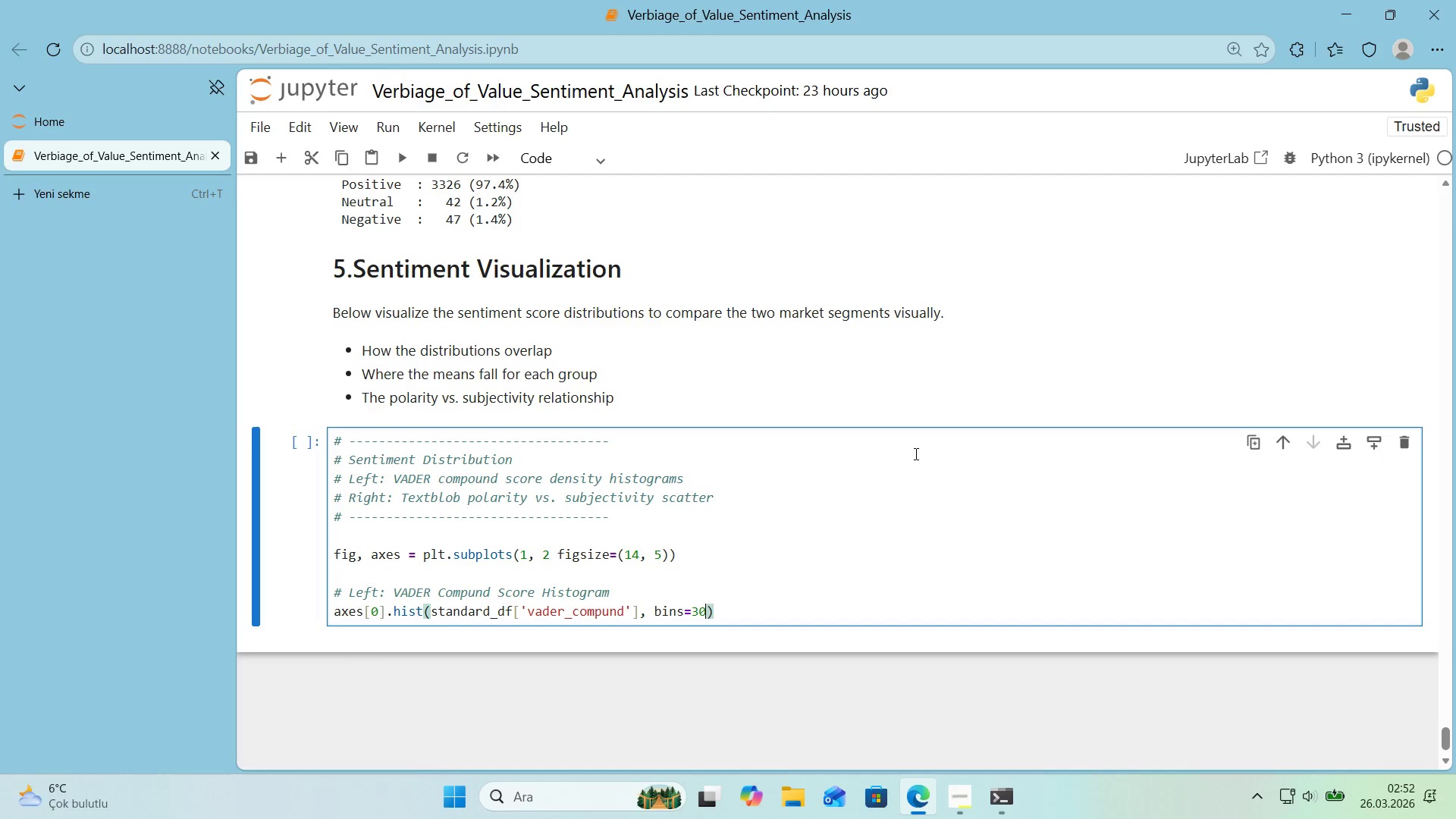 
key(ArrowRight)
 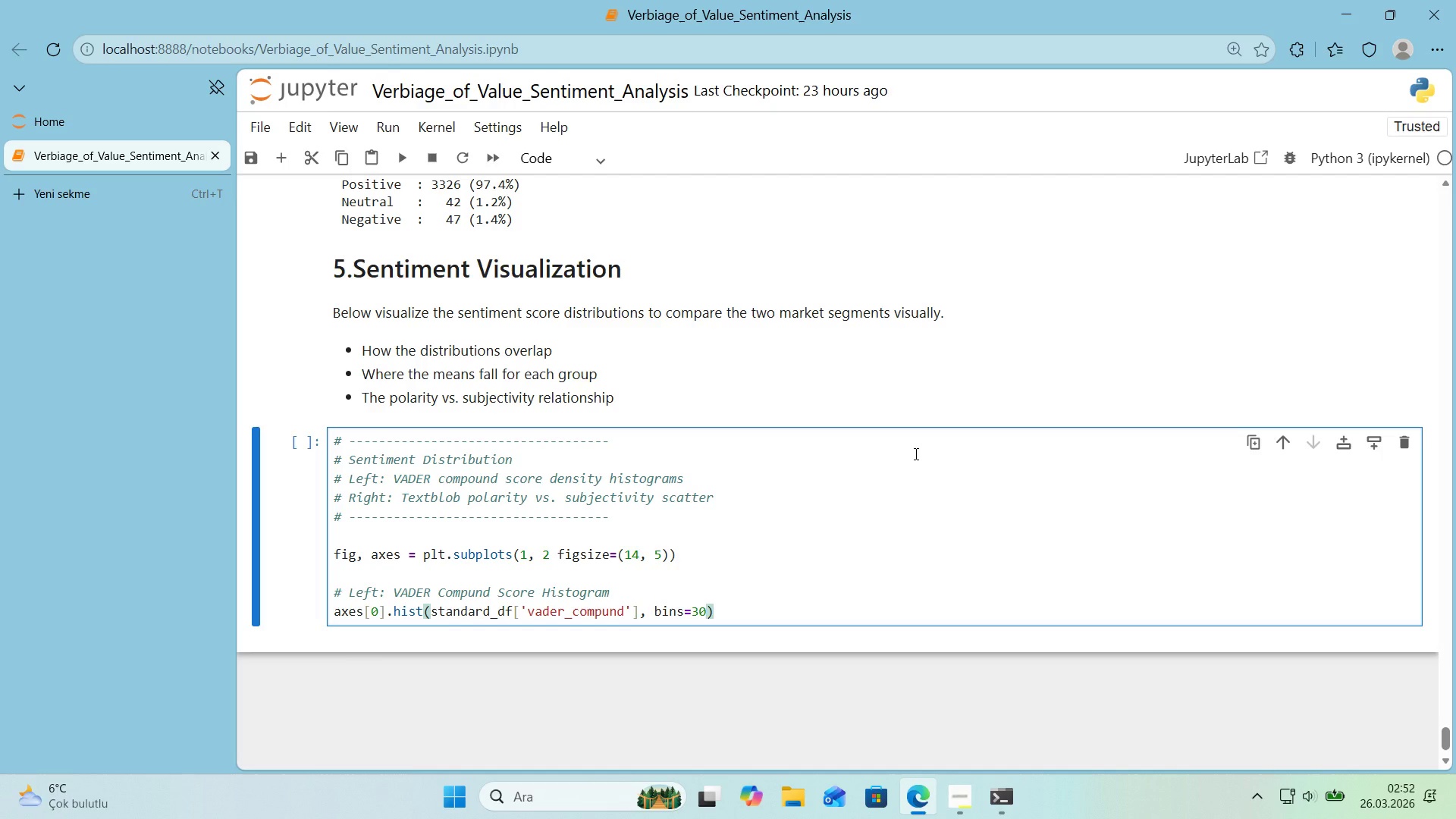 
key(ArrowLeft)
 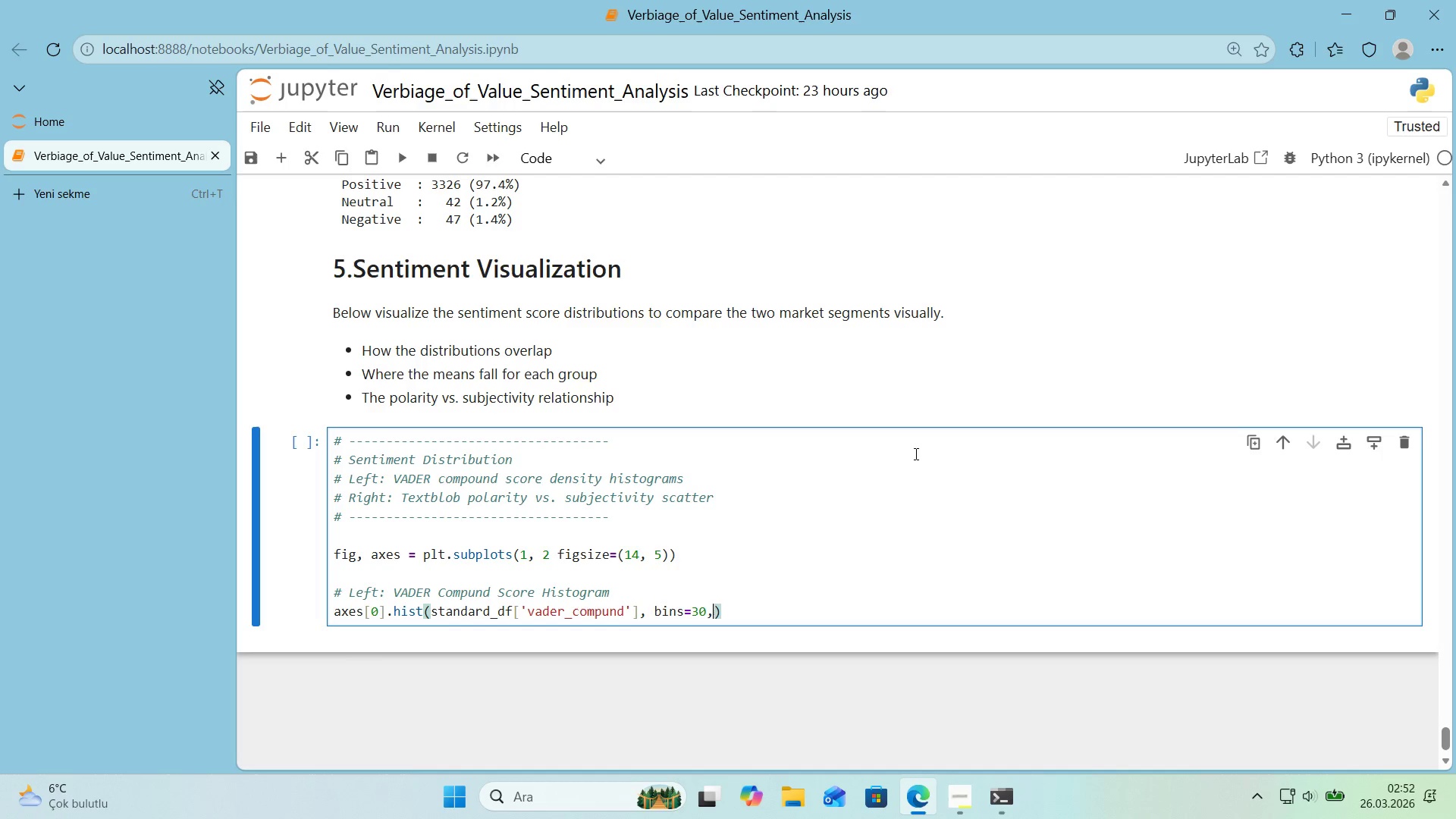 
type(, alpha)
 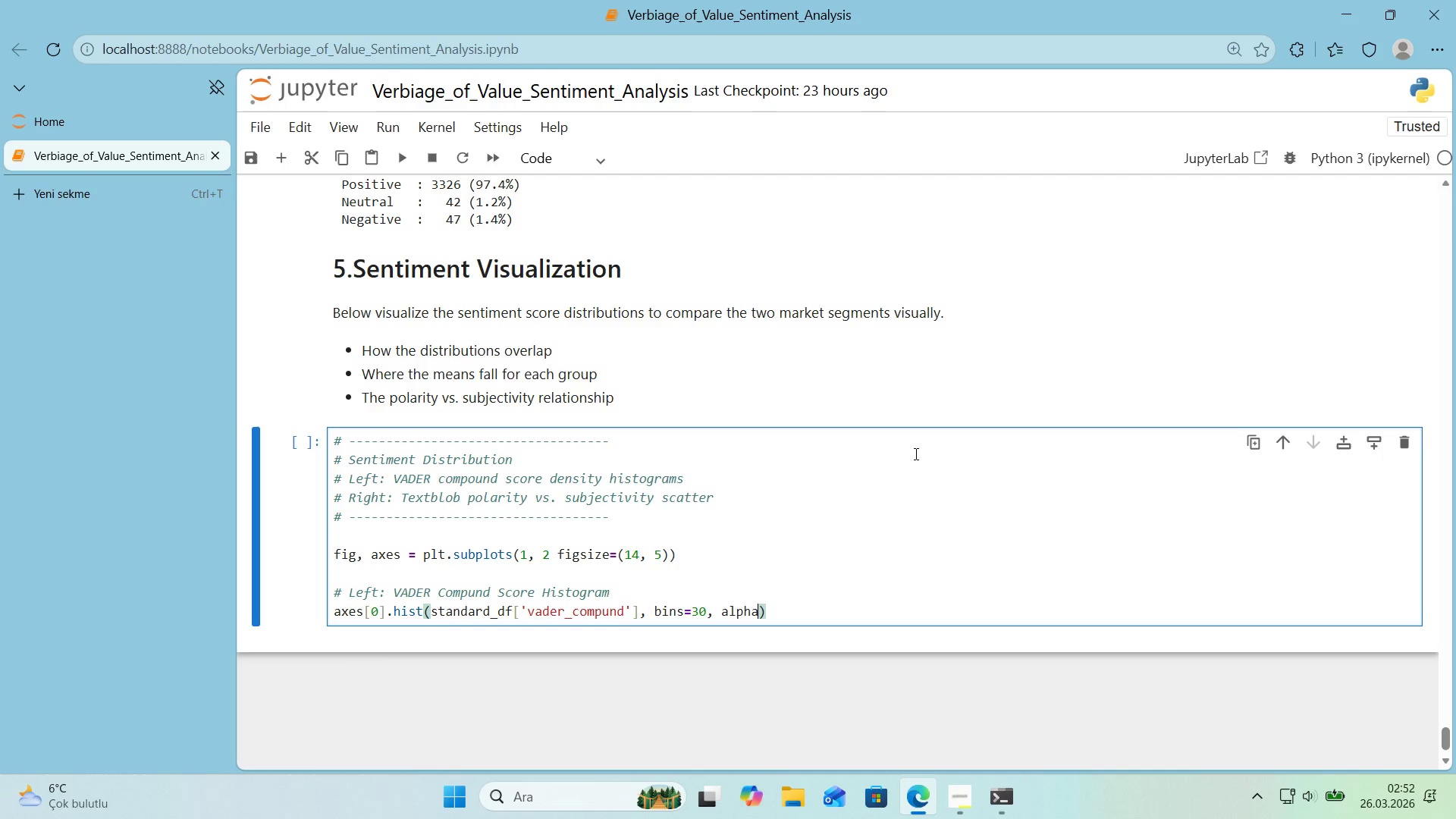 
key(Shift+ShiftRight)
 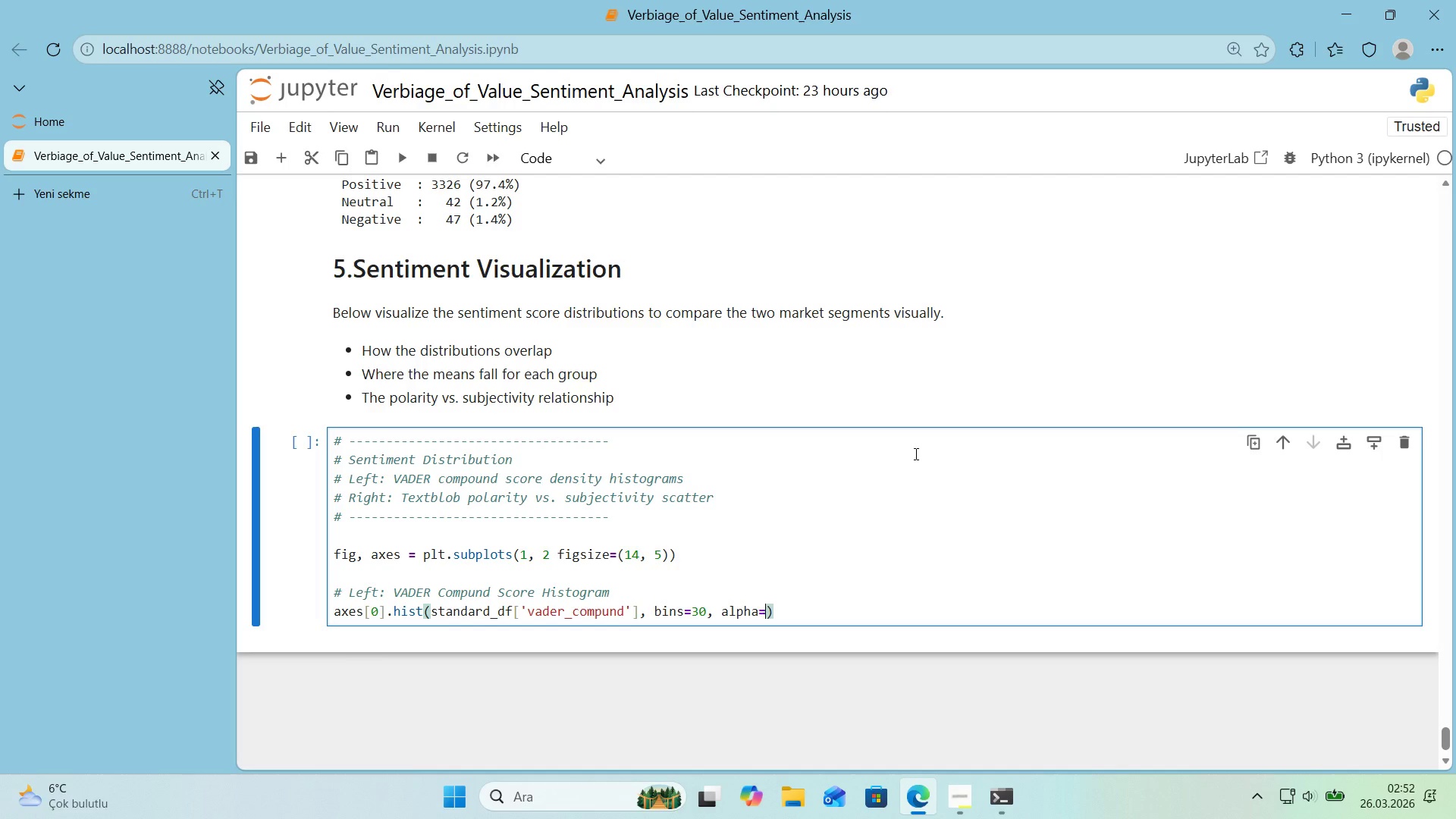 
key(Shift+0)
 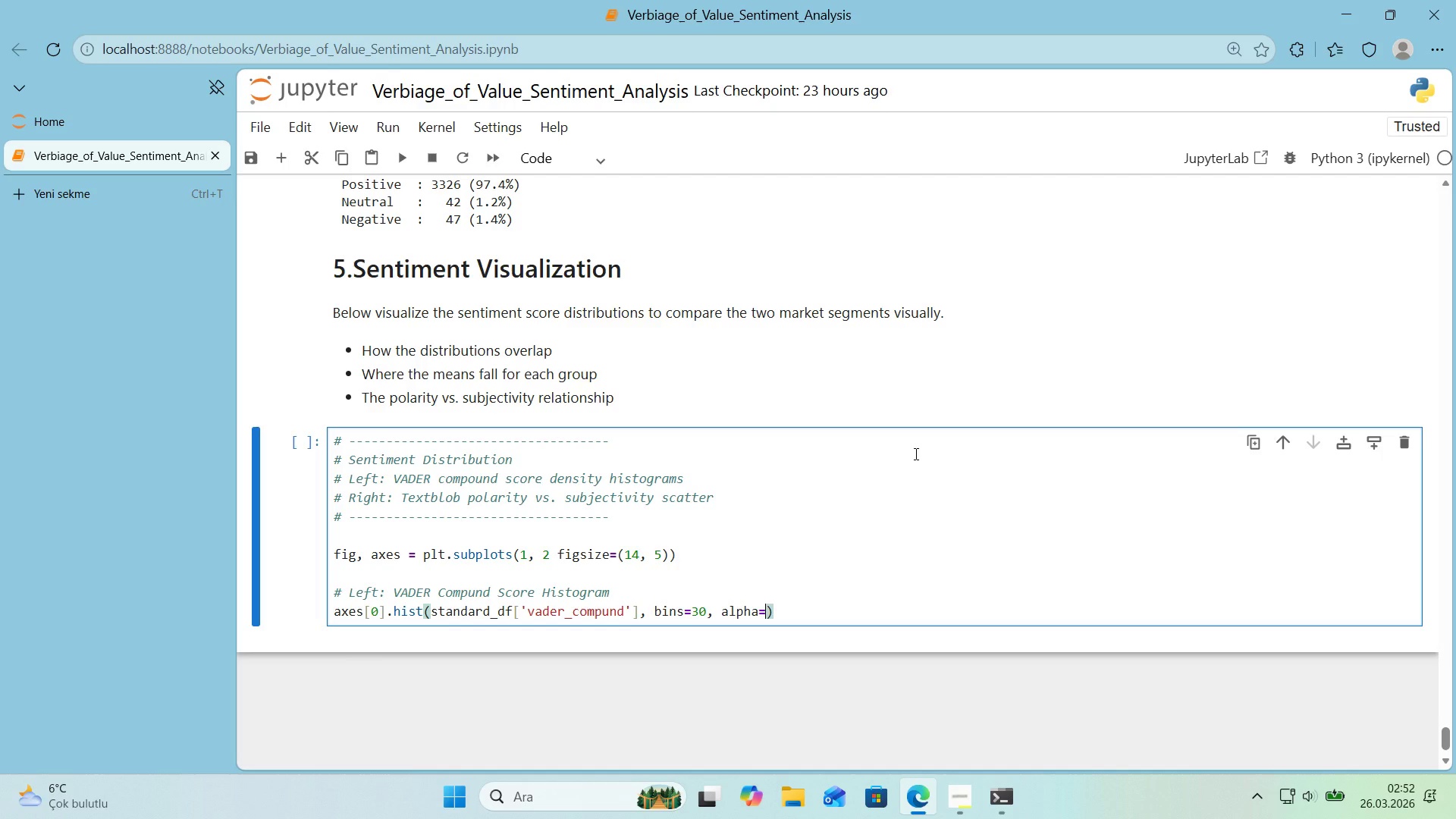 
key(Numpad0)
 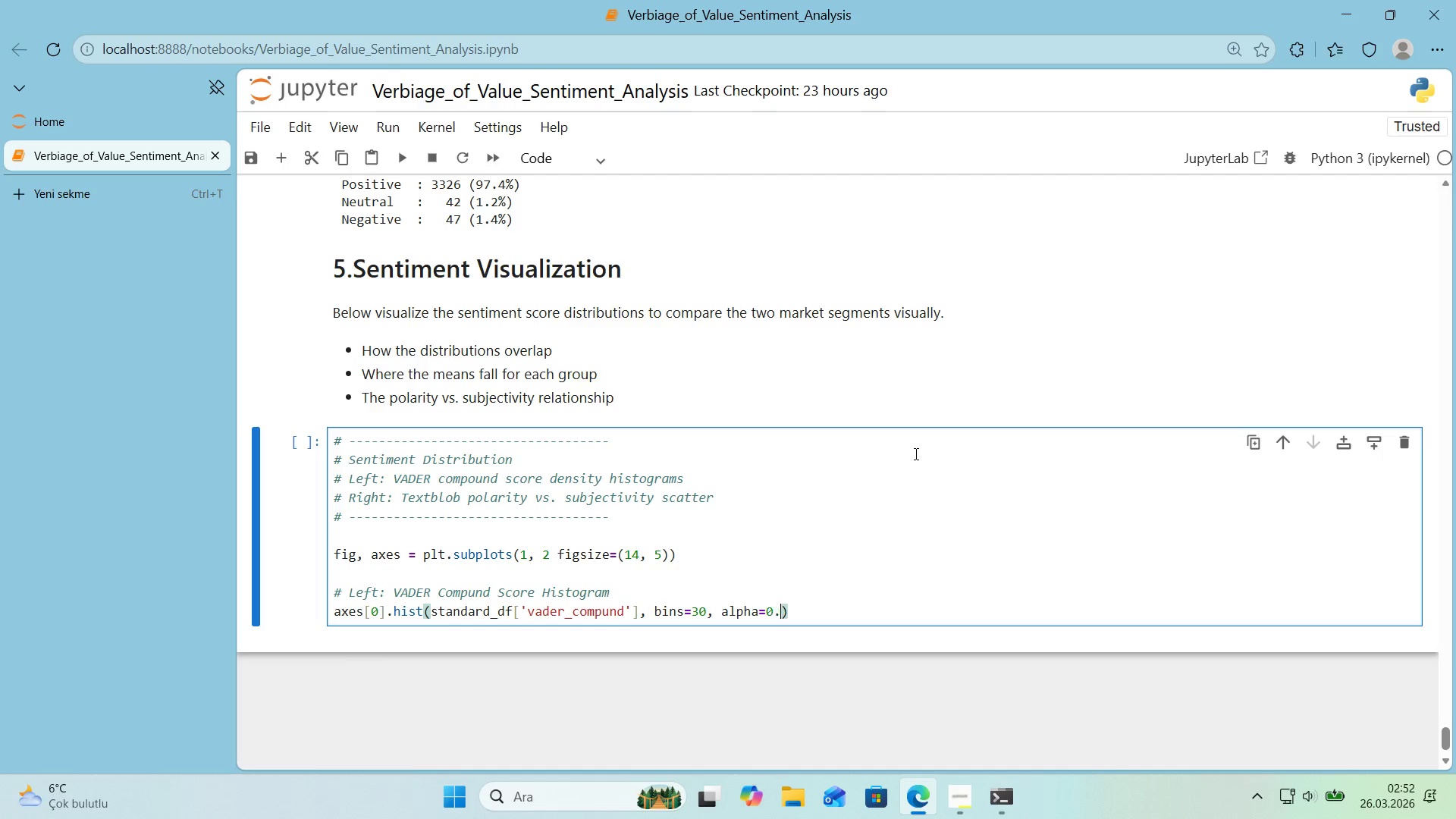 
key(Period)
 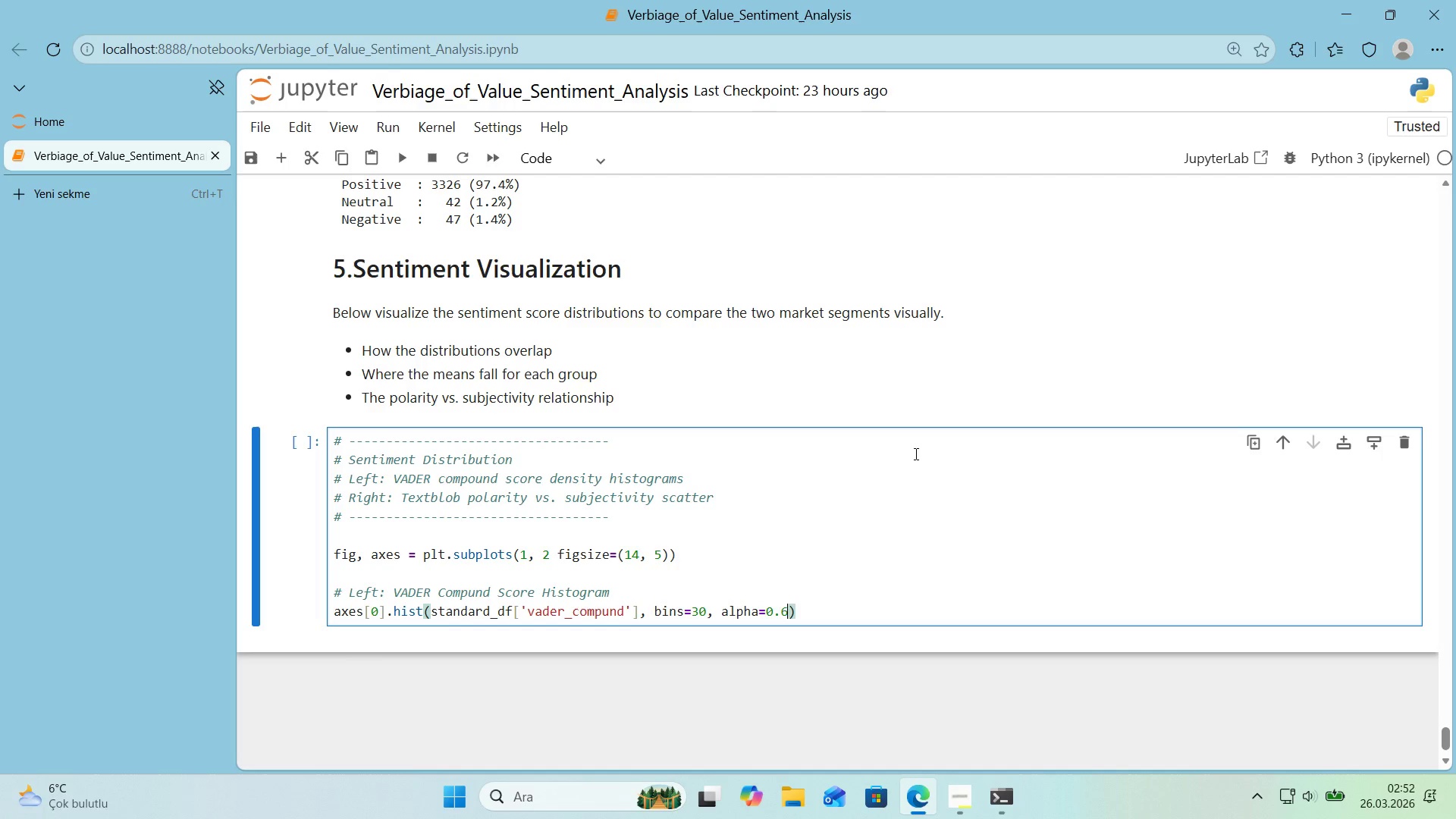 
key(Numpad6)
 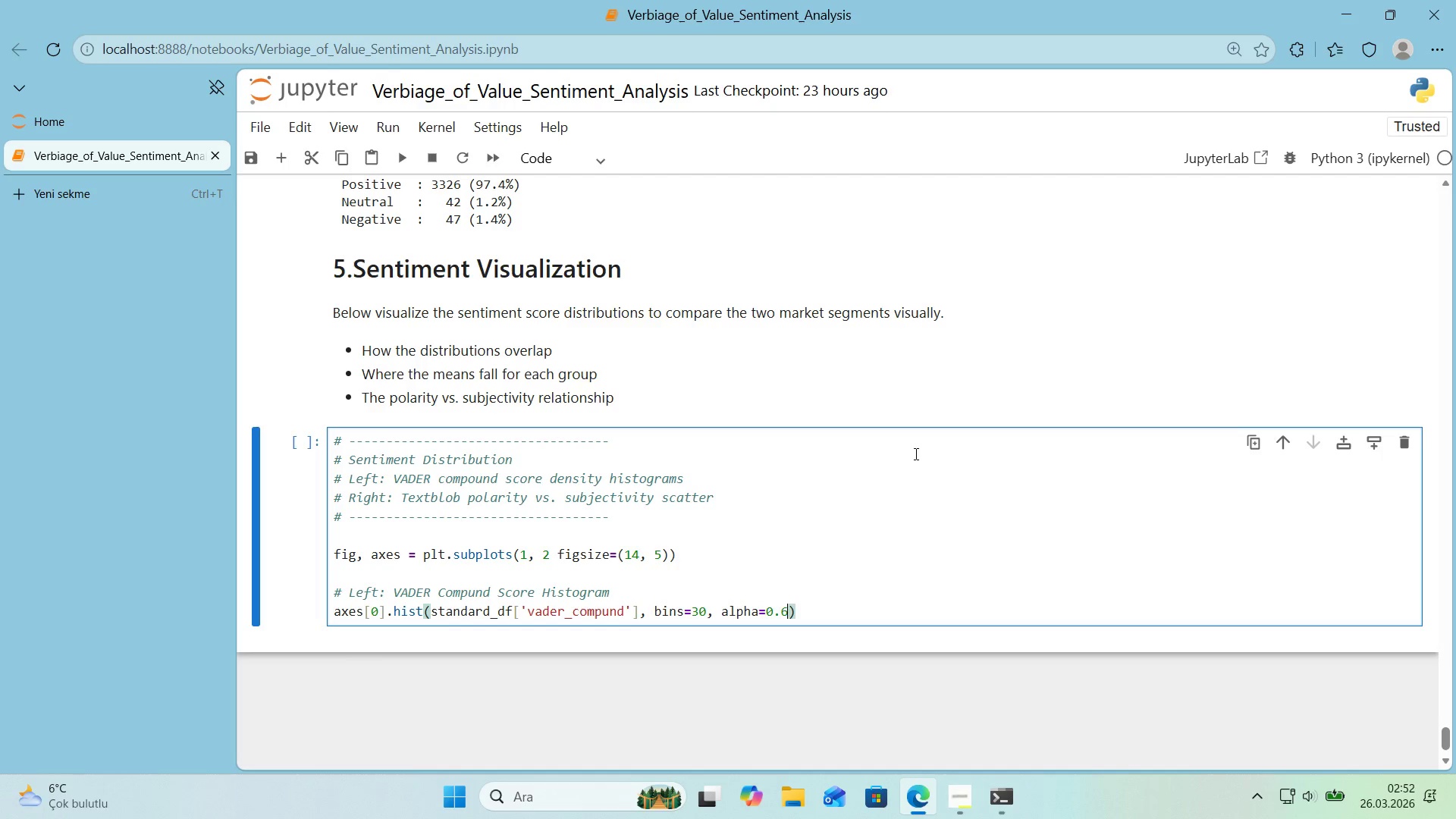 
key(Comma)
 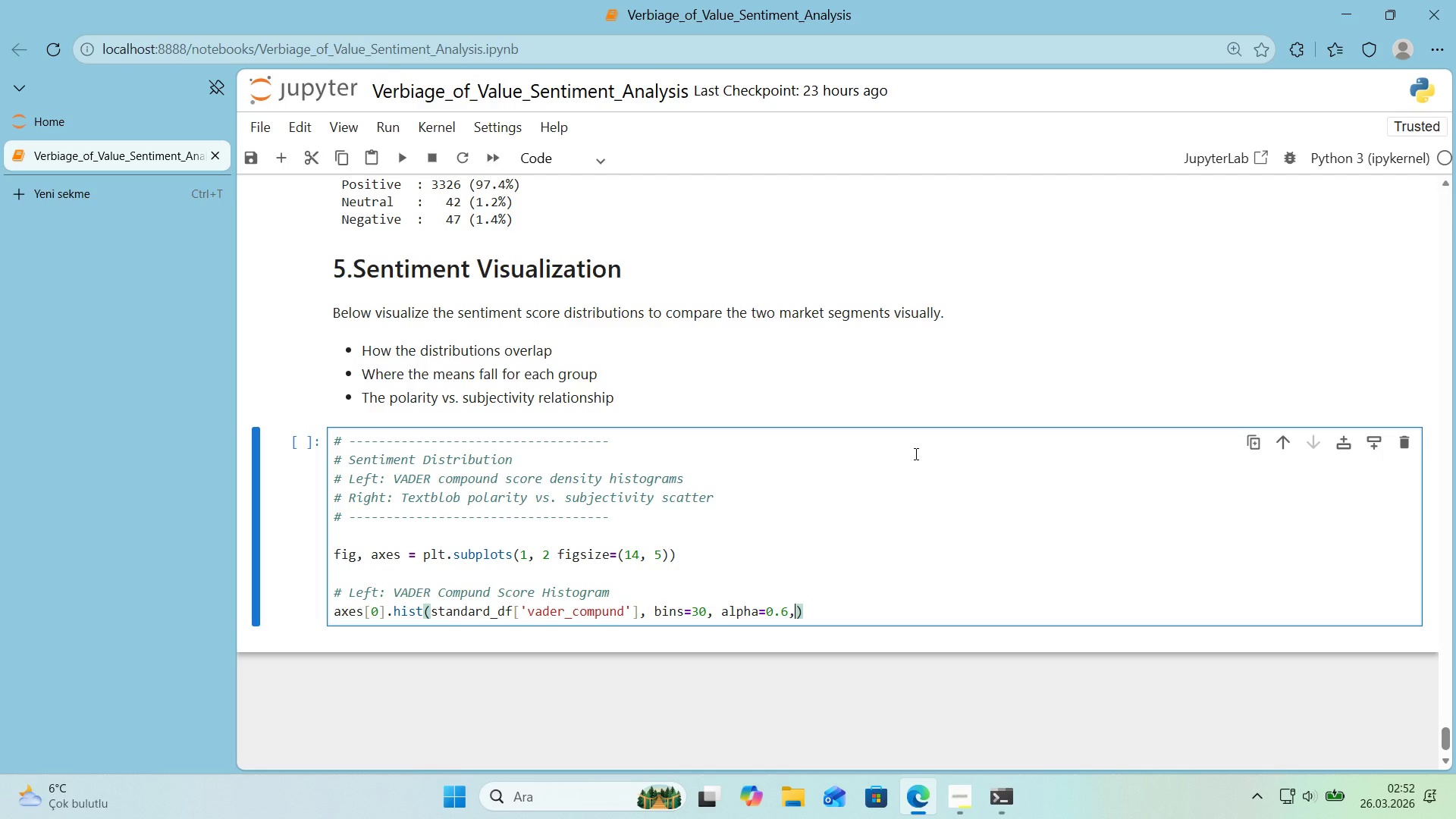 
key(Enter)
 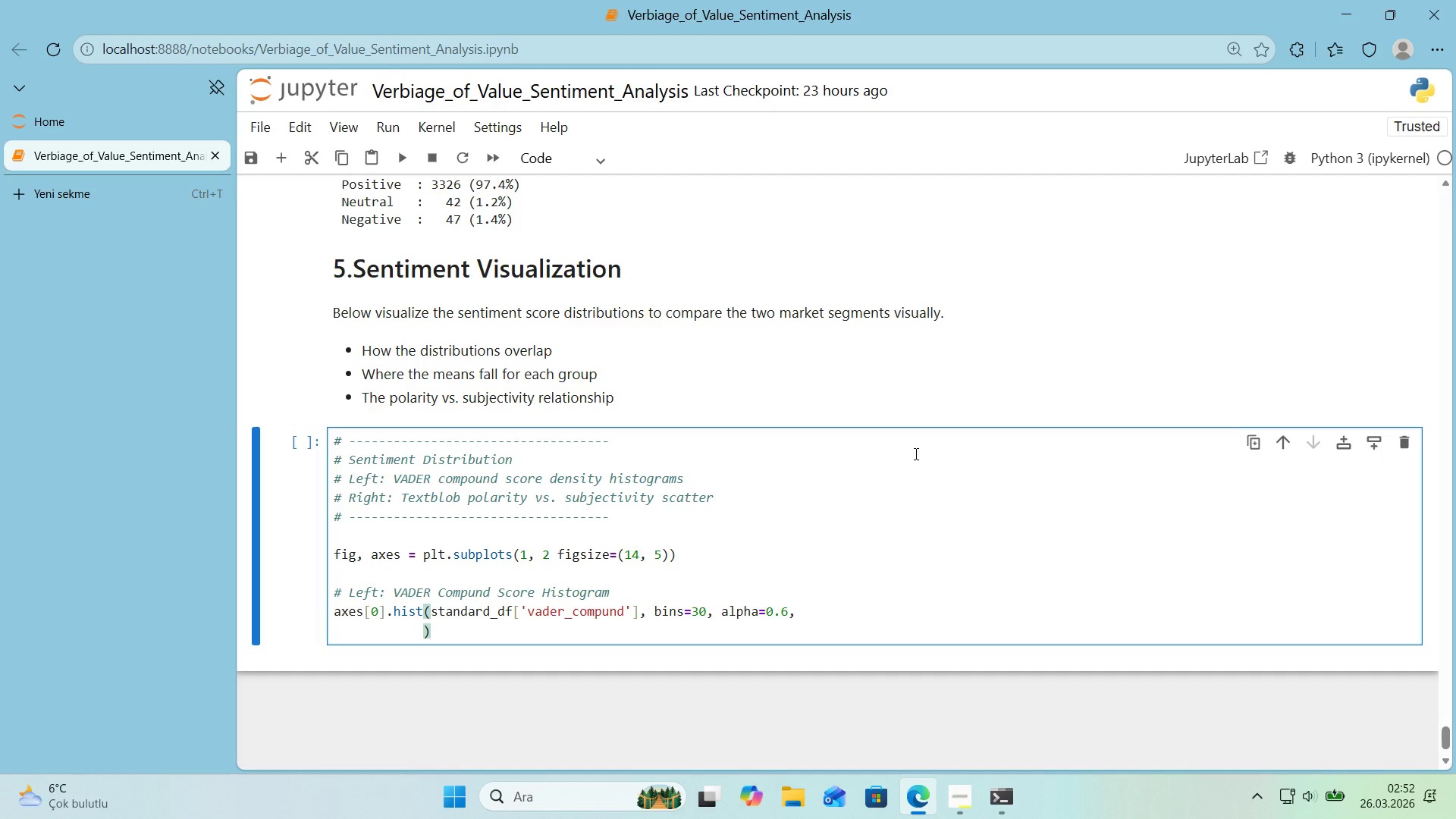 
type(color) CP;PR)
key(Backspace)
key(Backspace)
key(Backspace)
key(Backspace)
type(OLORS)
 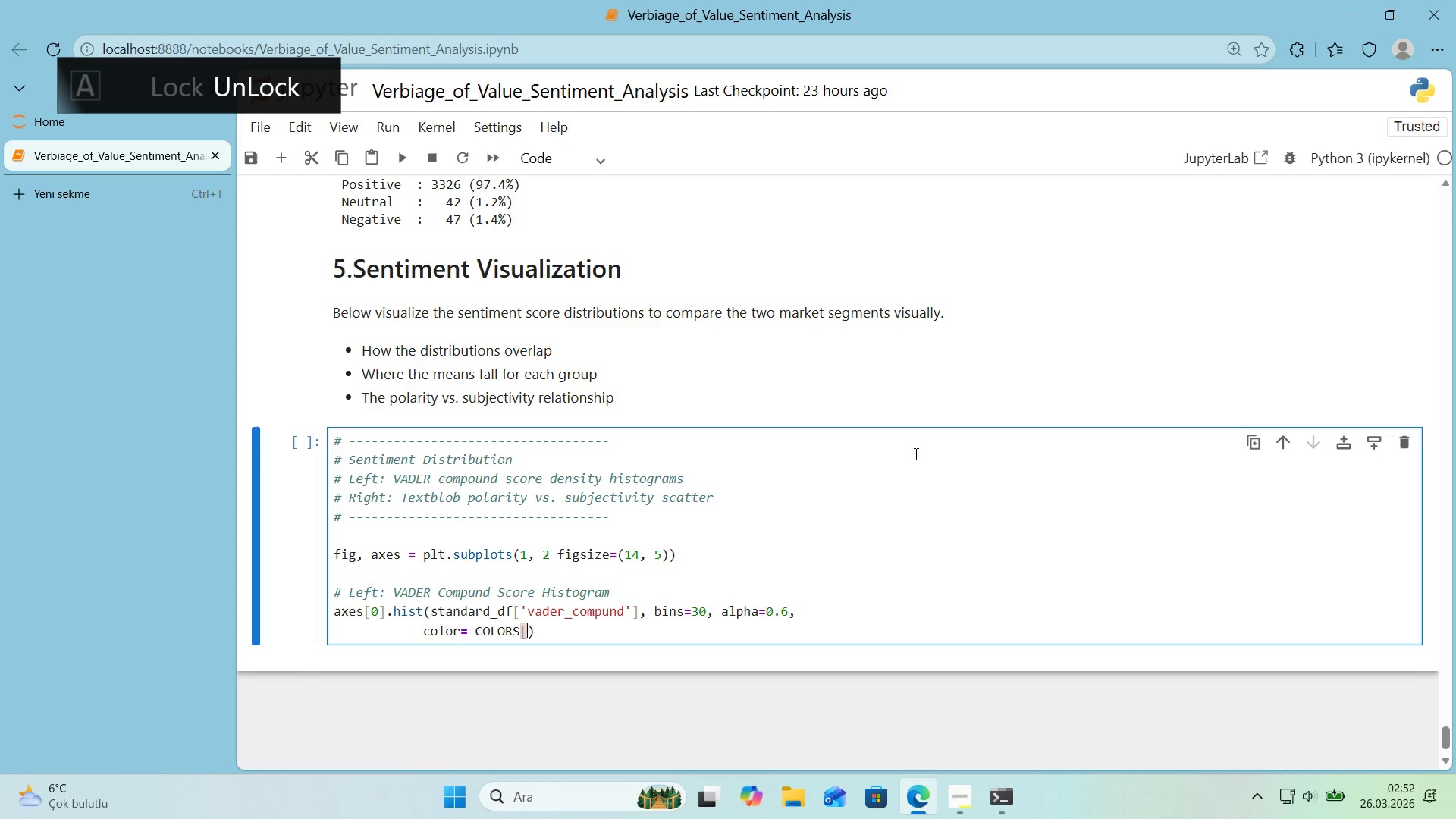 
key(Alt+Control+8)
 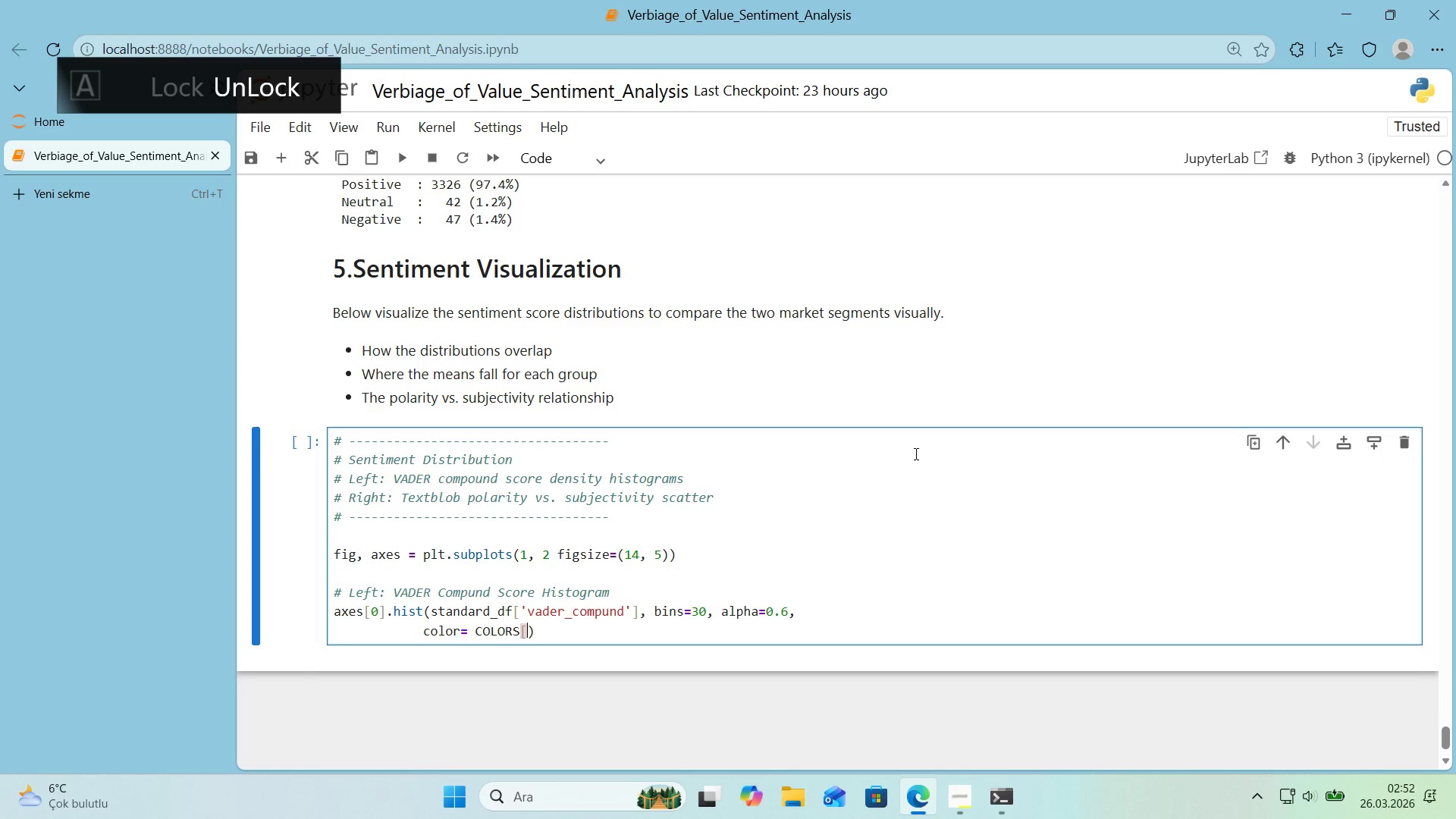 
key(Alt+Control+9)
 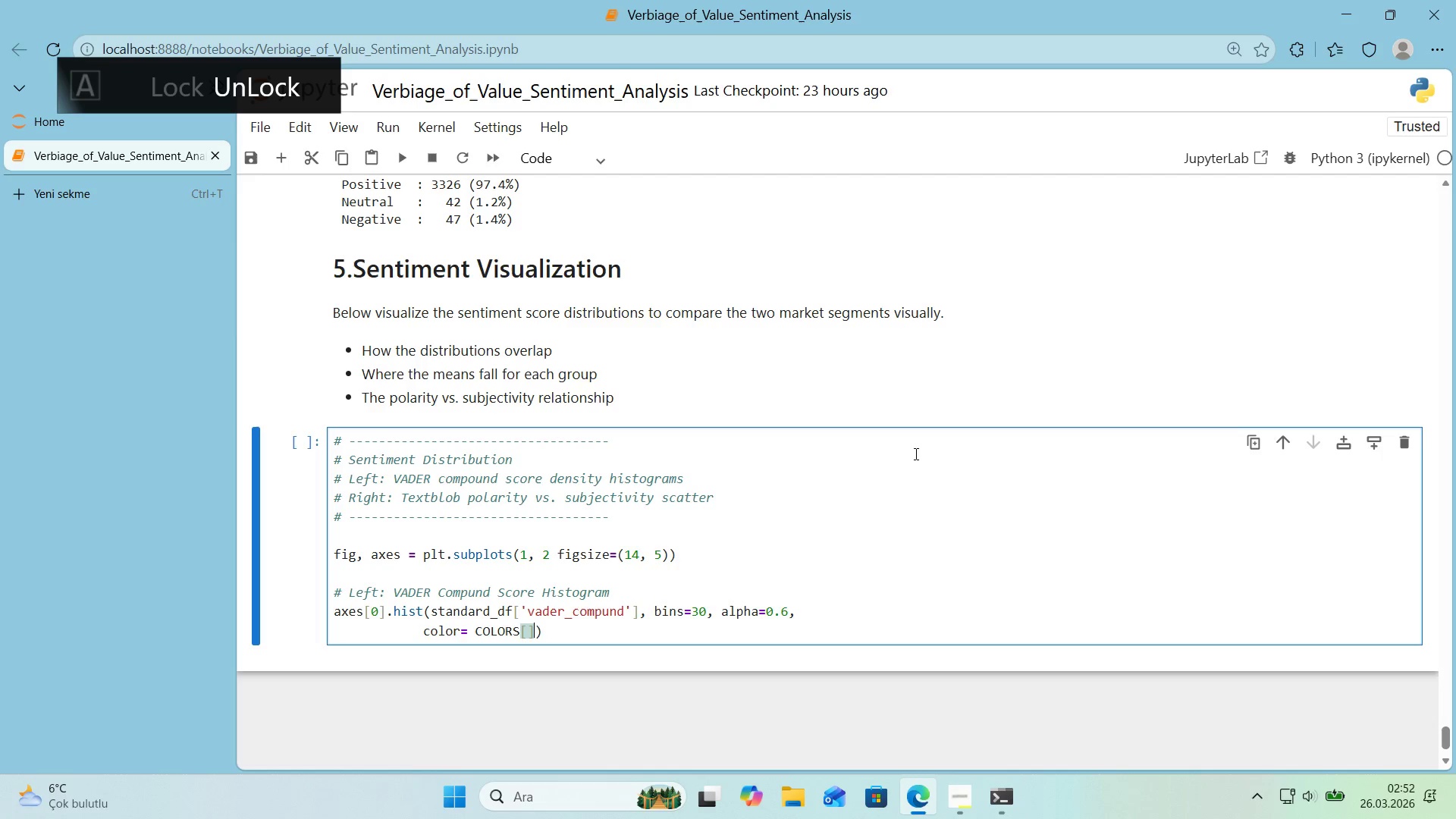 
key(ArrowLeft)
 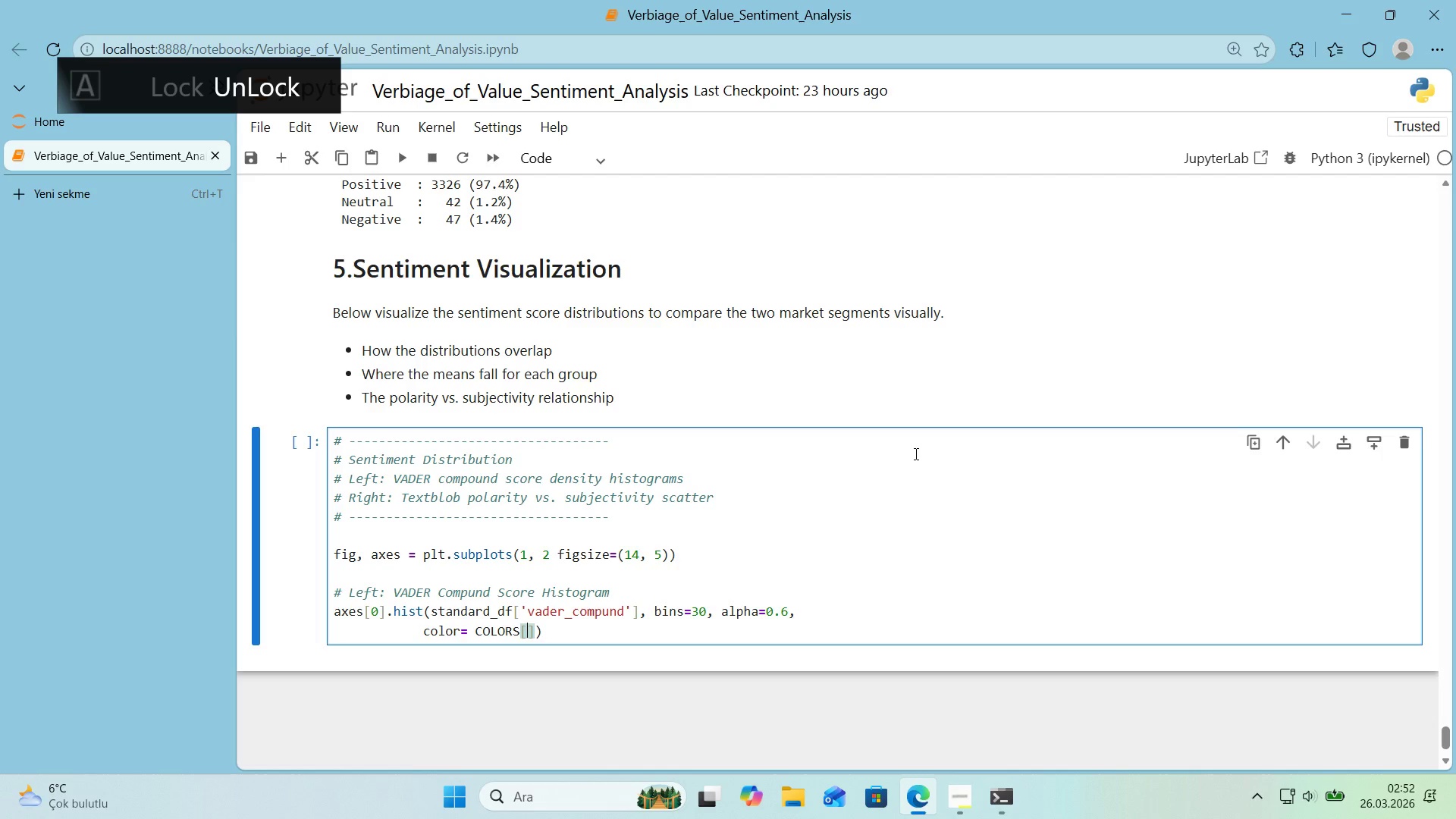 
type(@@)
 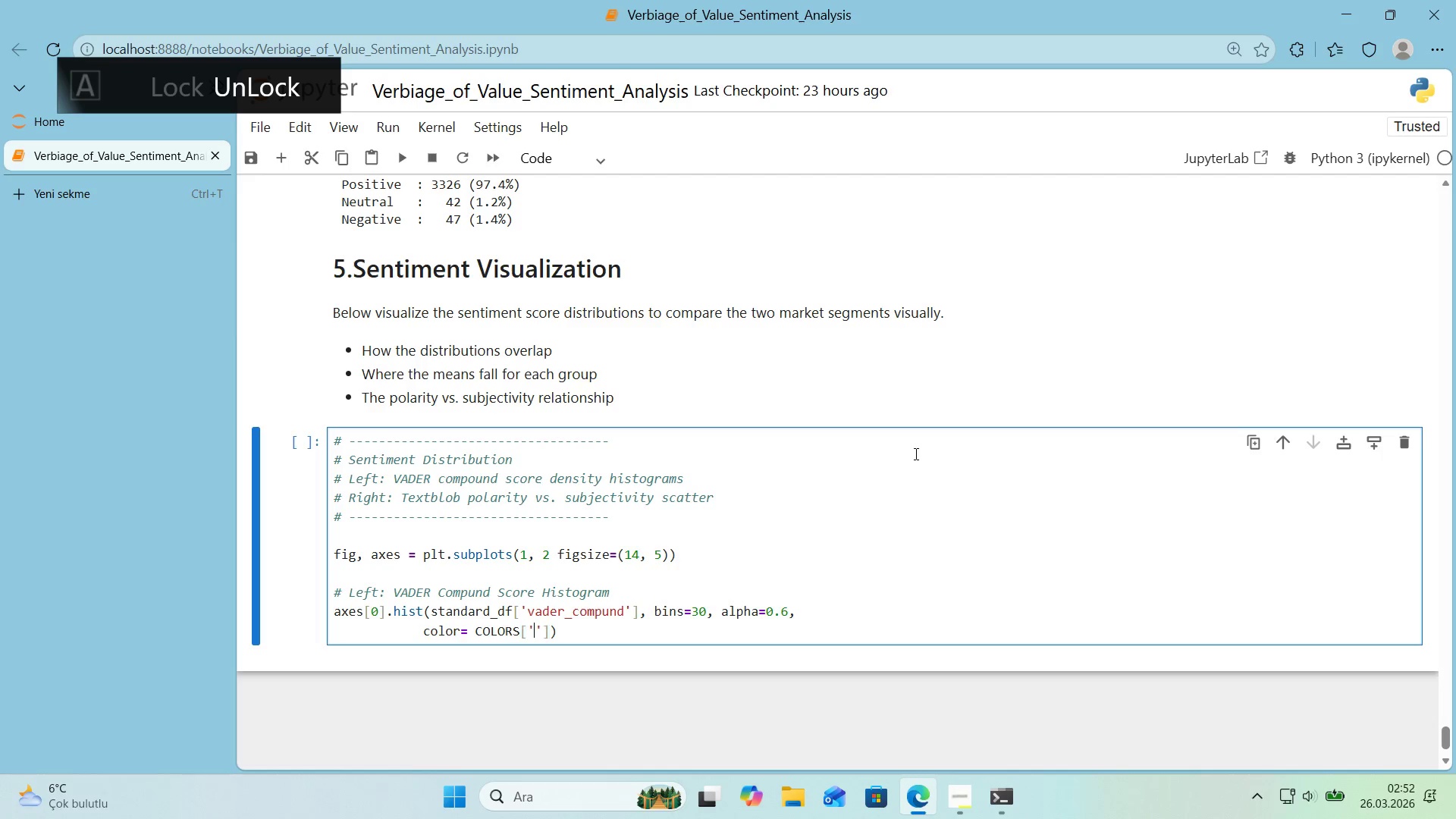 
key(ArrowLeft)
 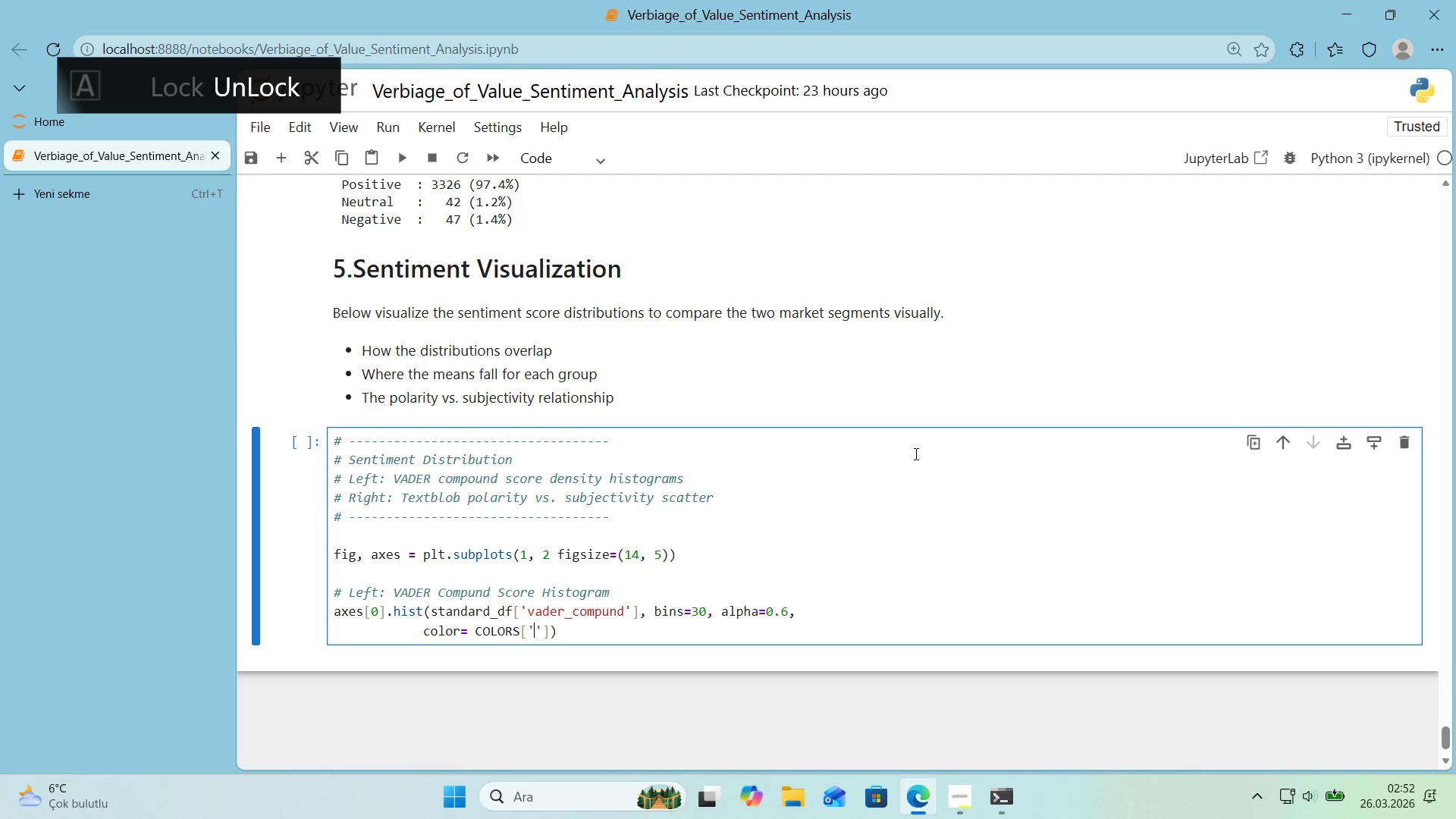 
type(standrd )
key(Backspace)
type(_blue)
 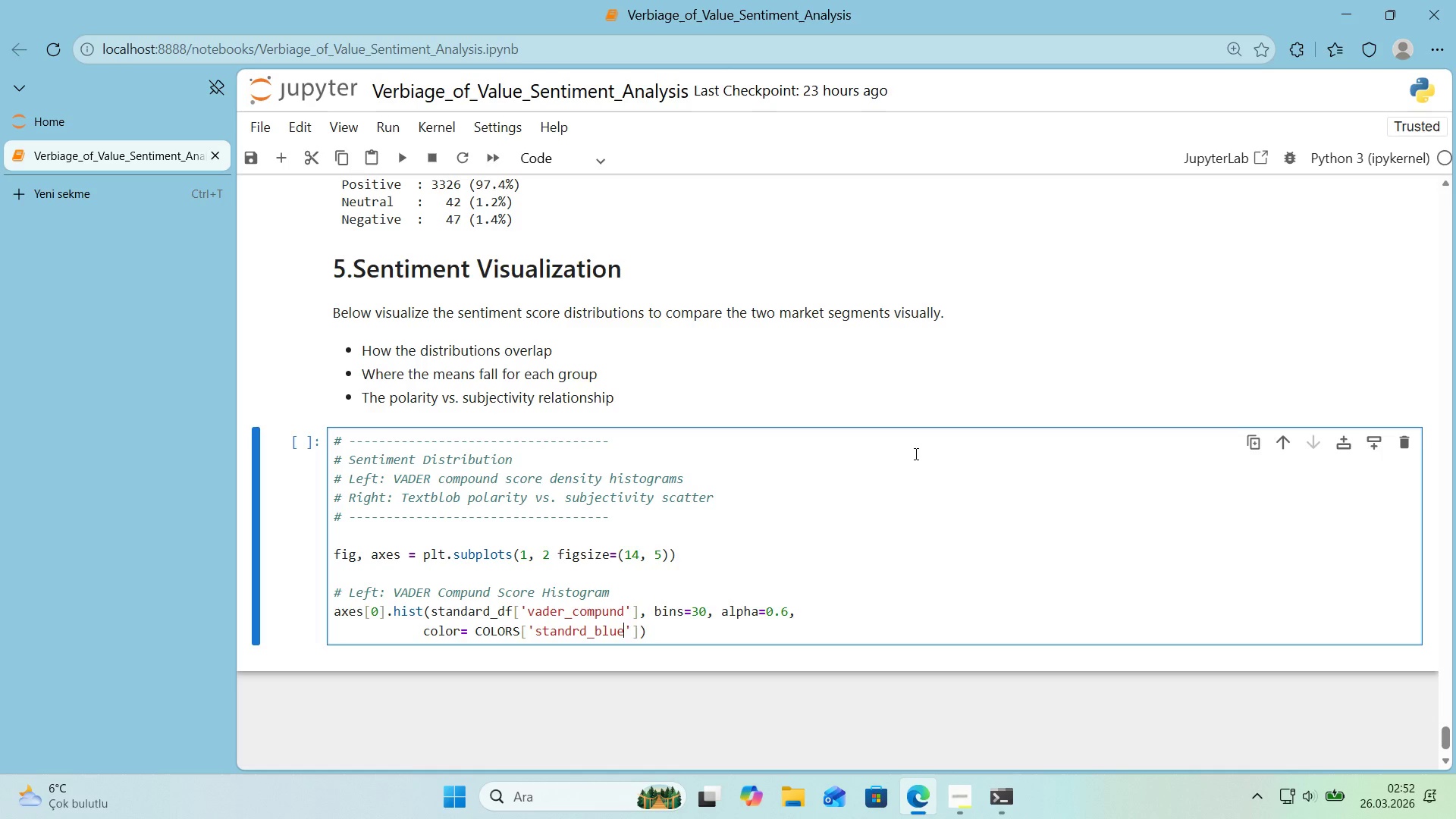 
key(ArrowRight)
 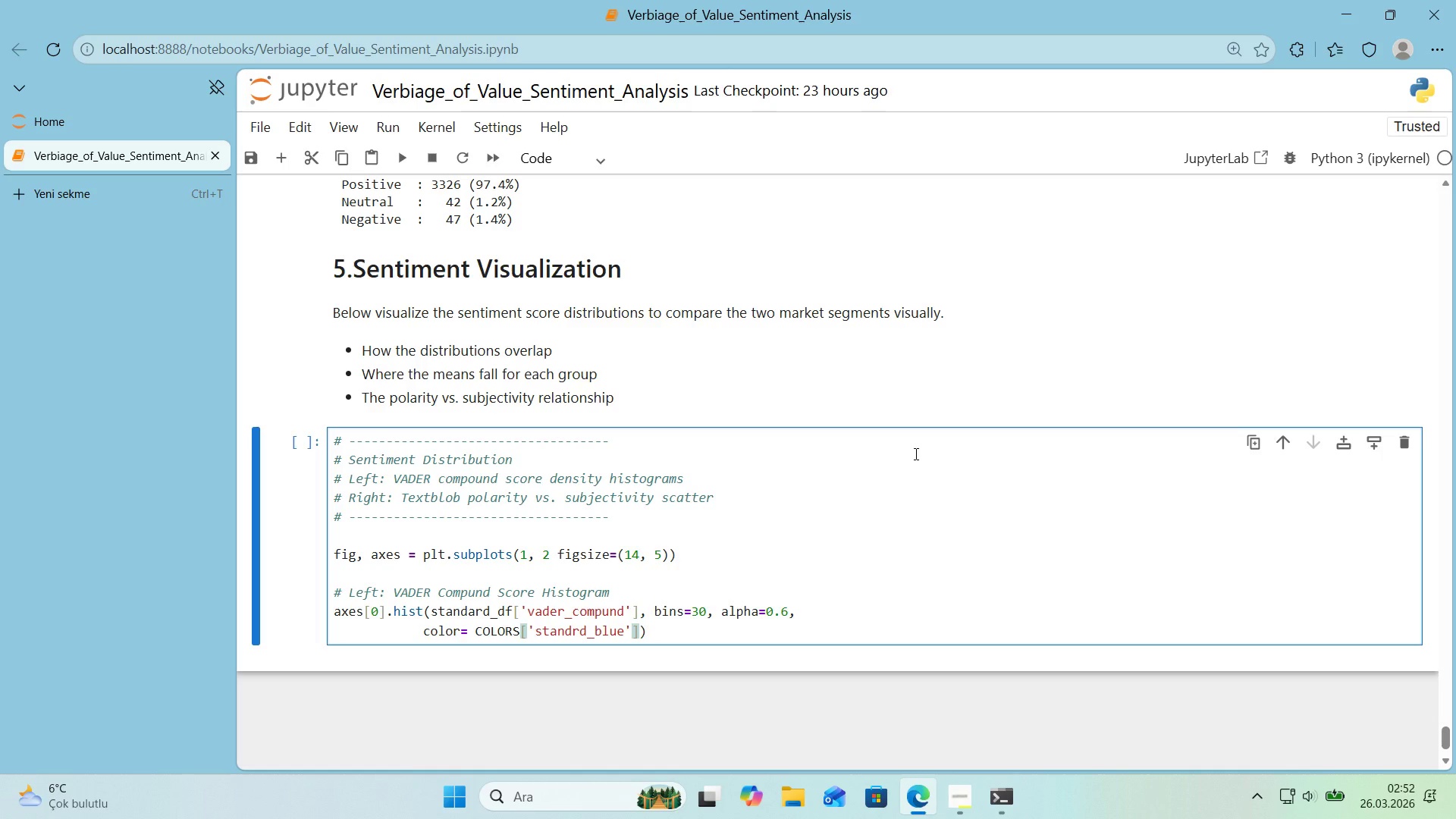 
key(ArrowRight)
 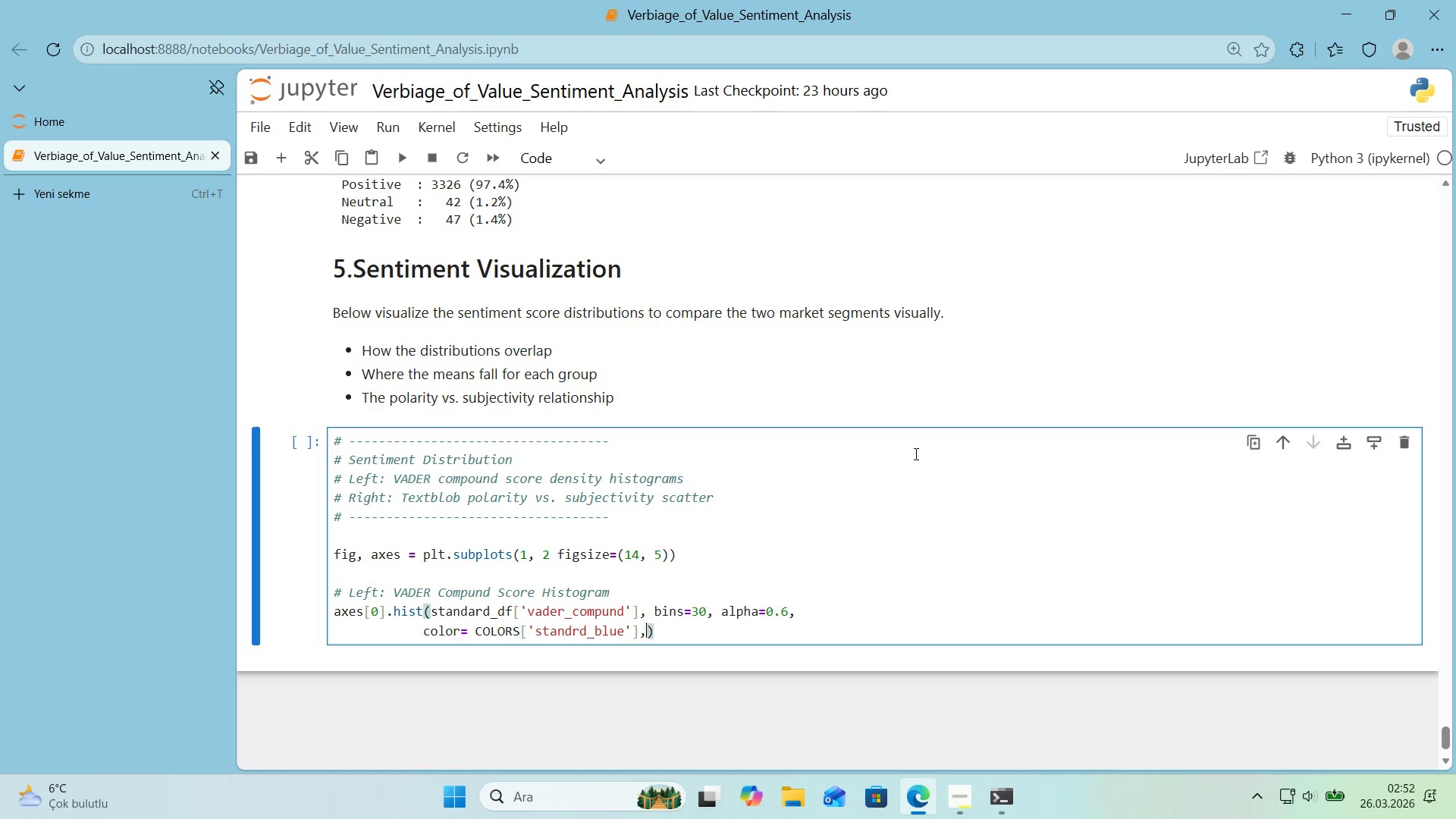 
type(, label) @@)
 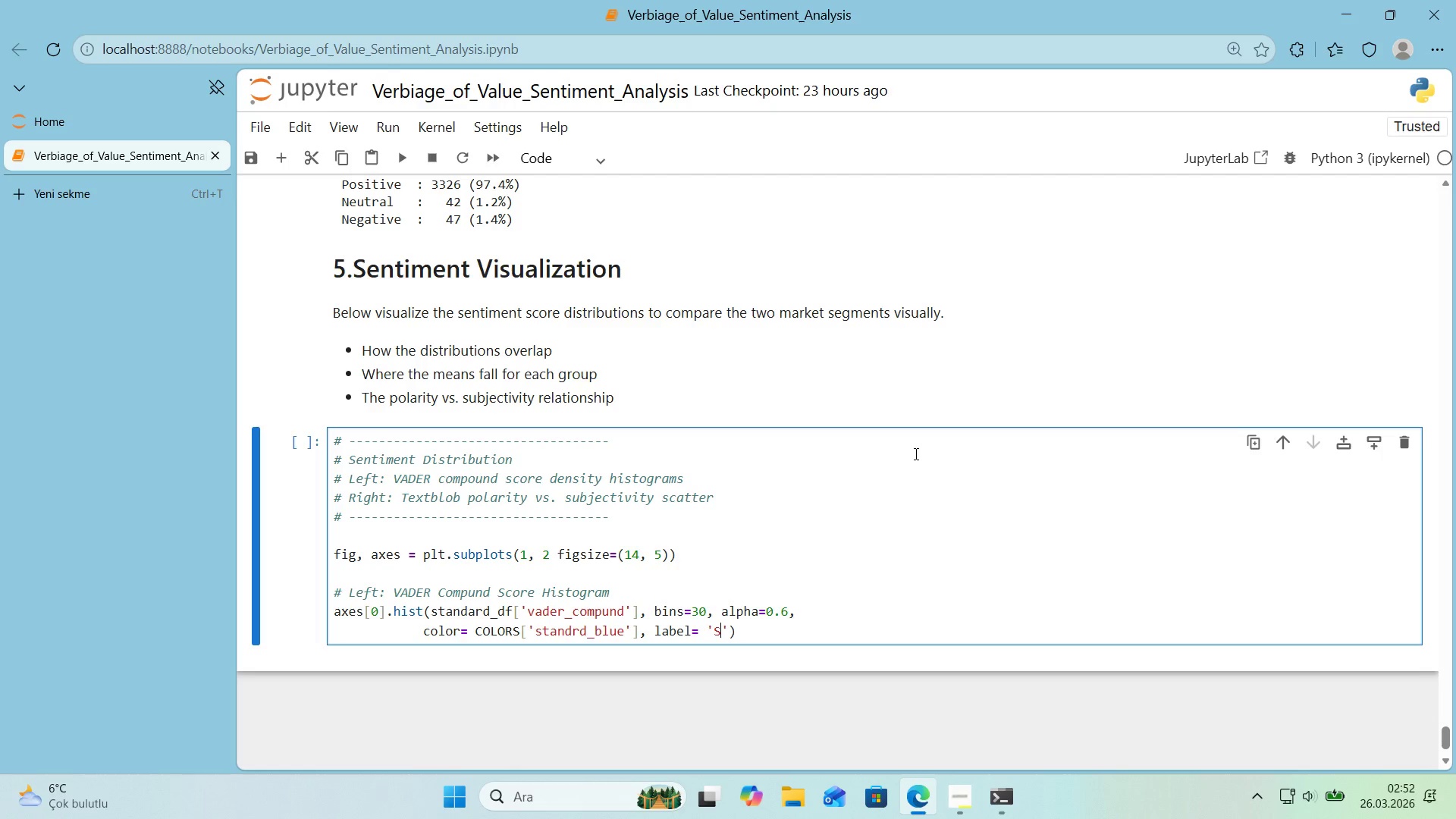 
 